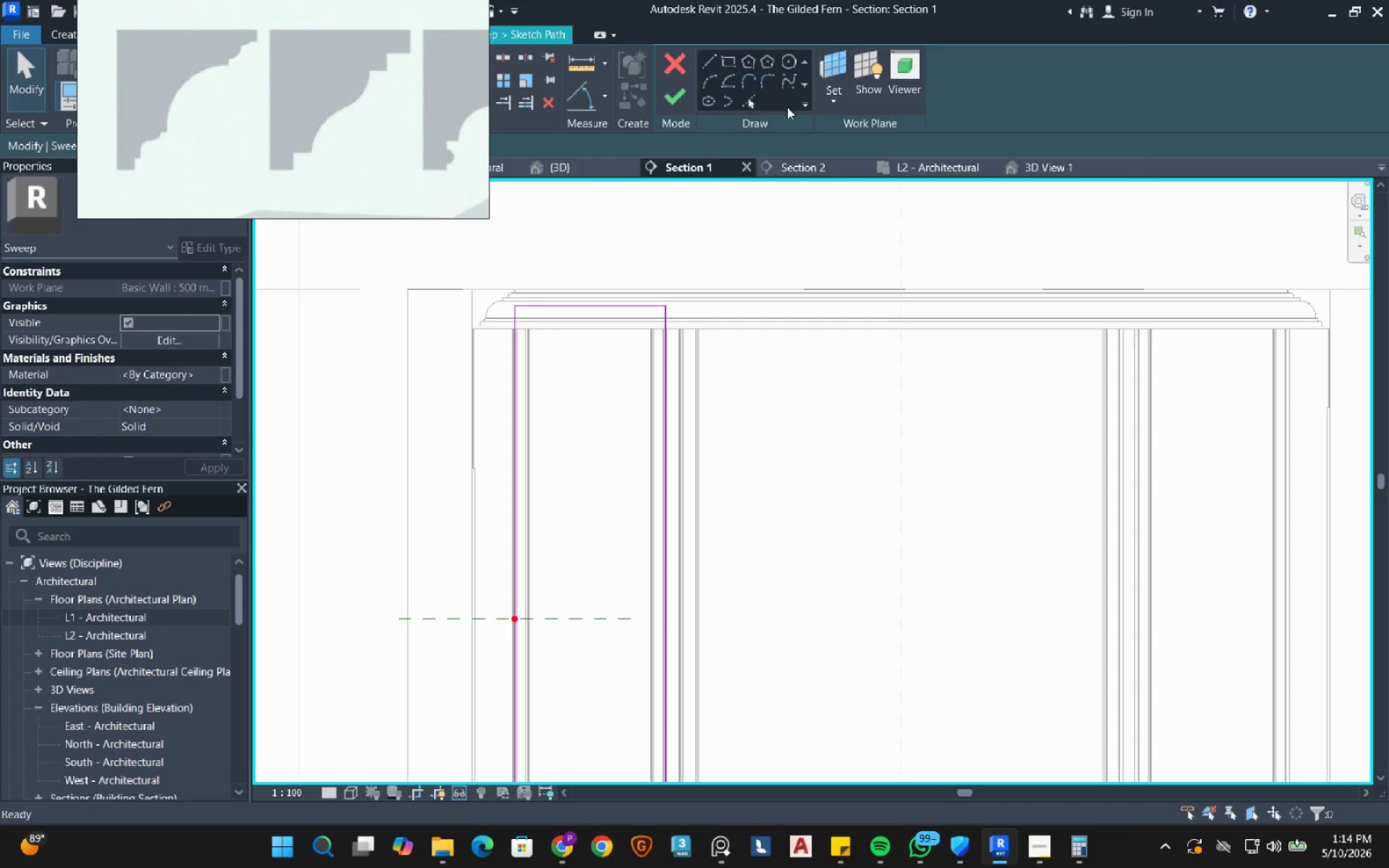 
scroll: coordinate [586, 311], scroll_direction: up, amount: 4.0
 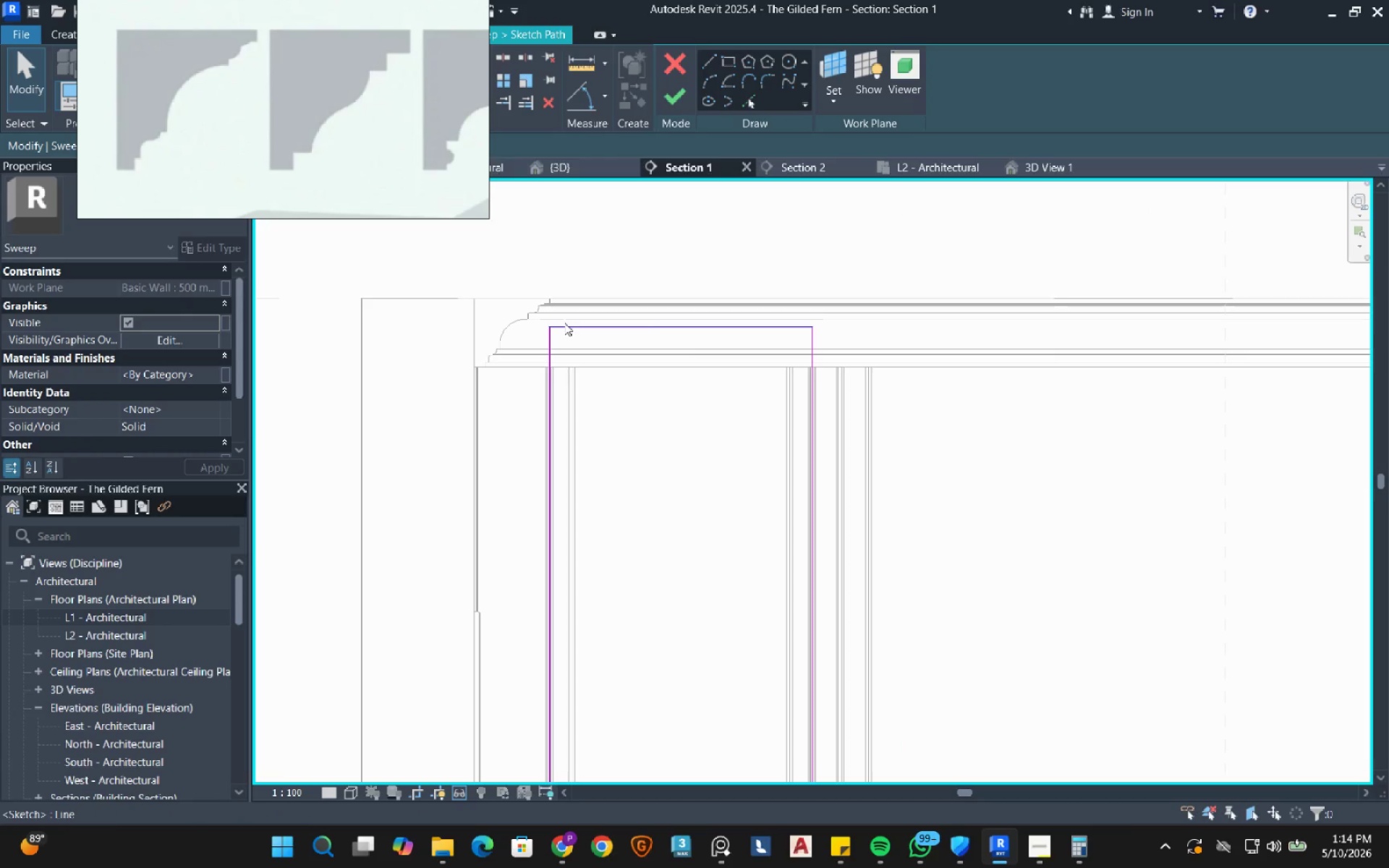 
left_click_drag(start_coordinate=[632, 327], to_coordinate=[624, 404])
 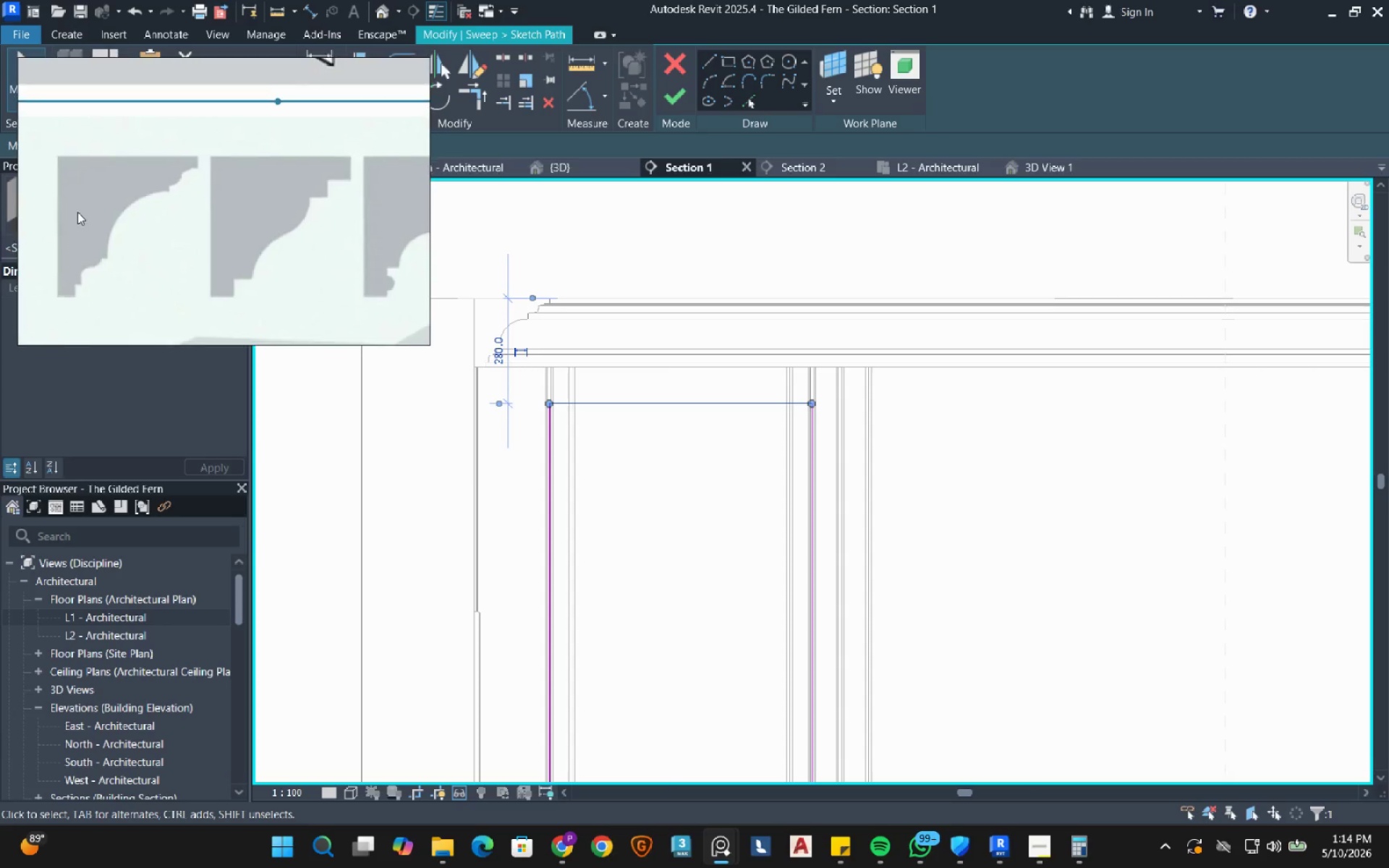 
left_click([364, 73])
 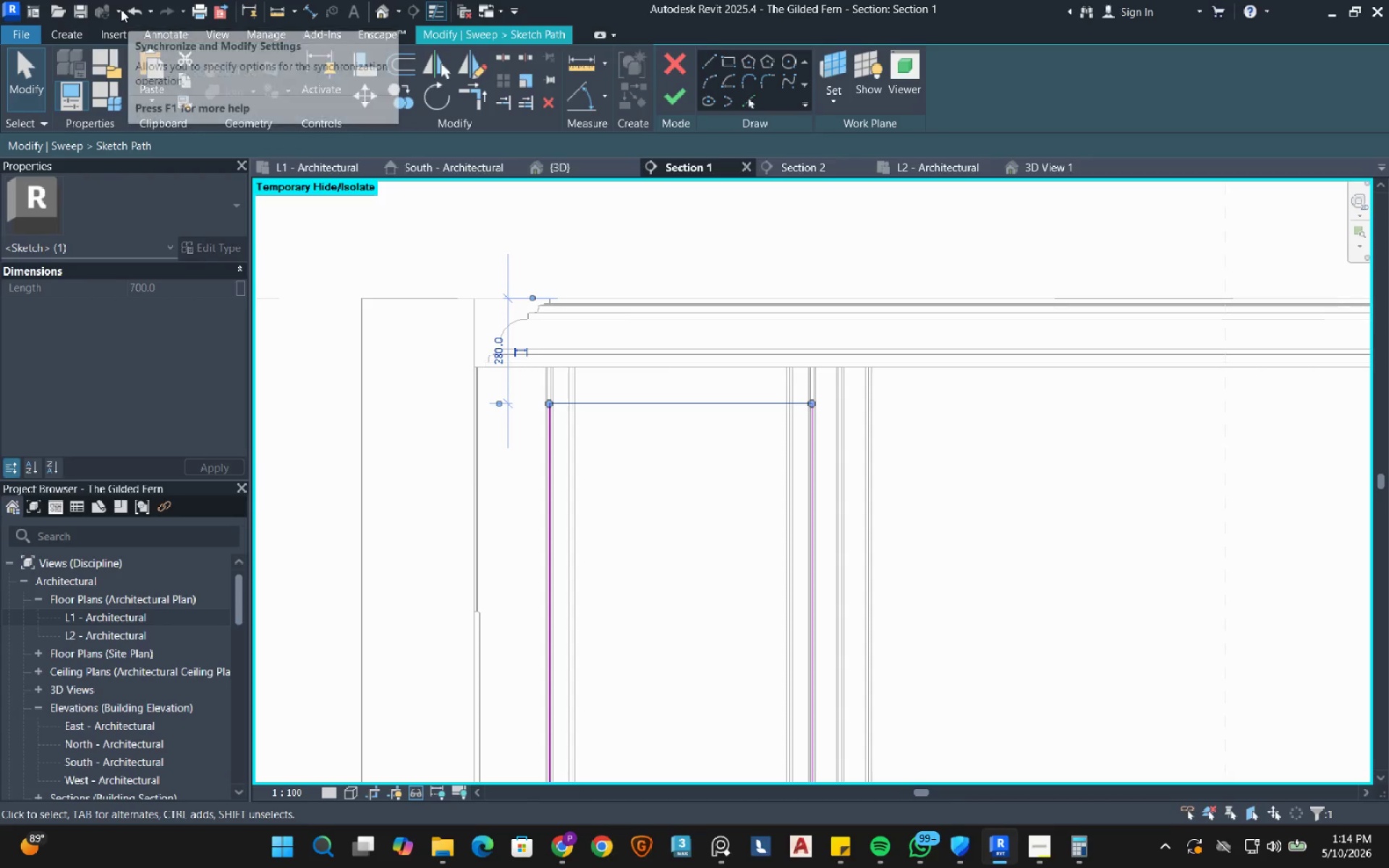 
left_click([134, 12])
 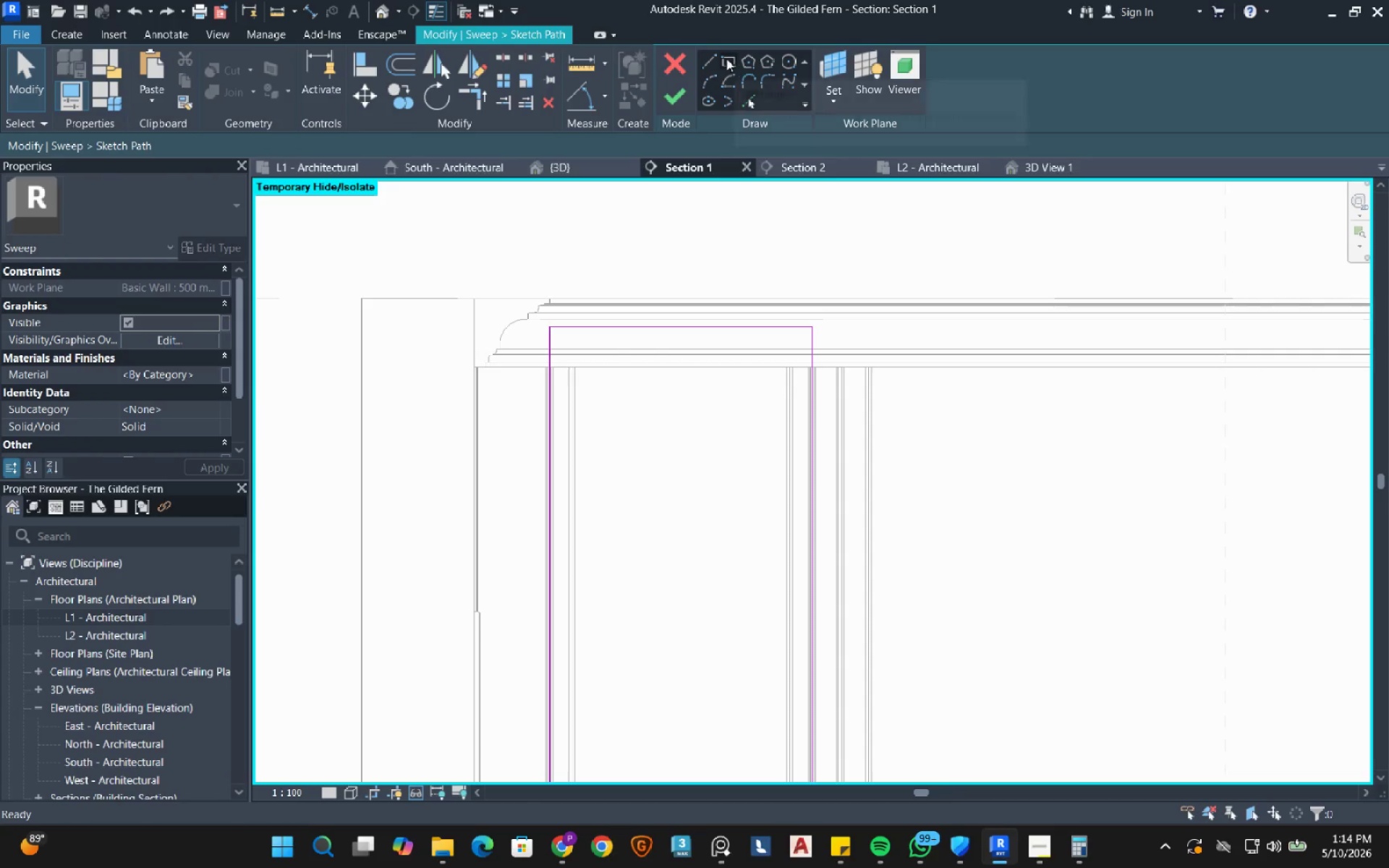 
left_click([705, 61])
 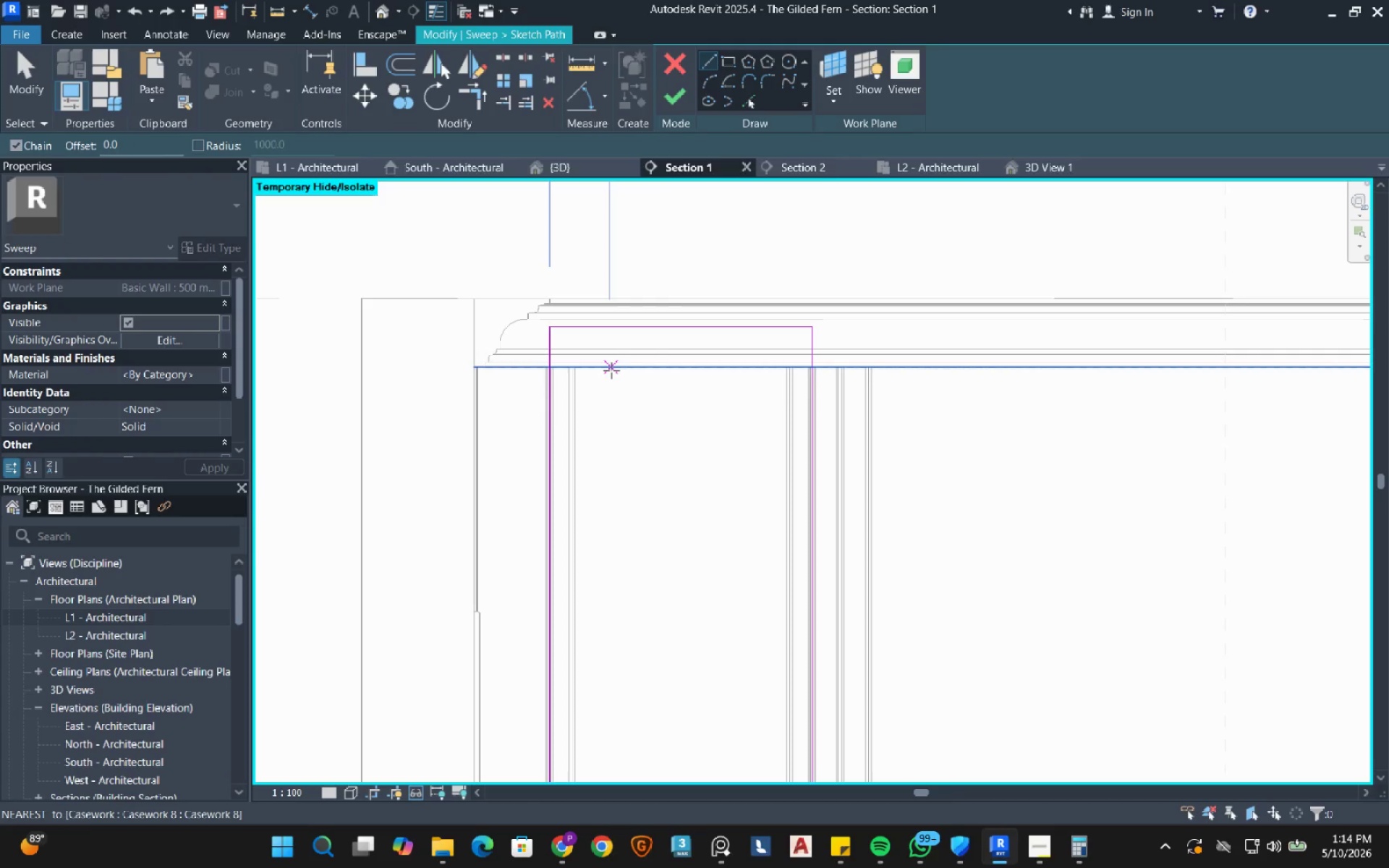 
left_click([611, 370])
 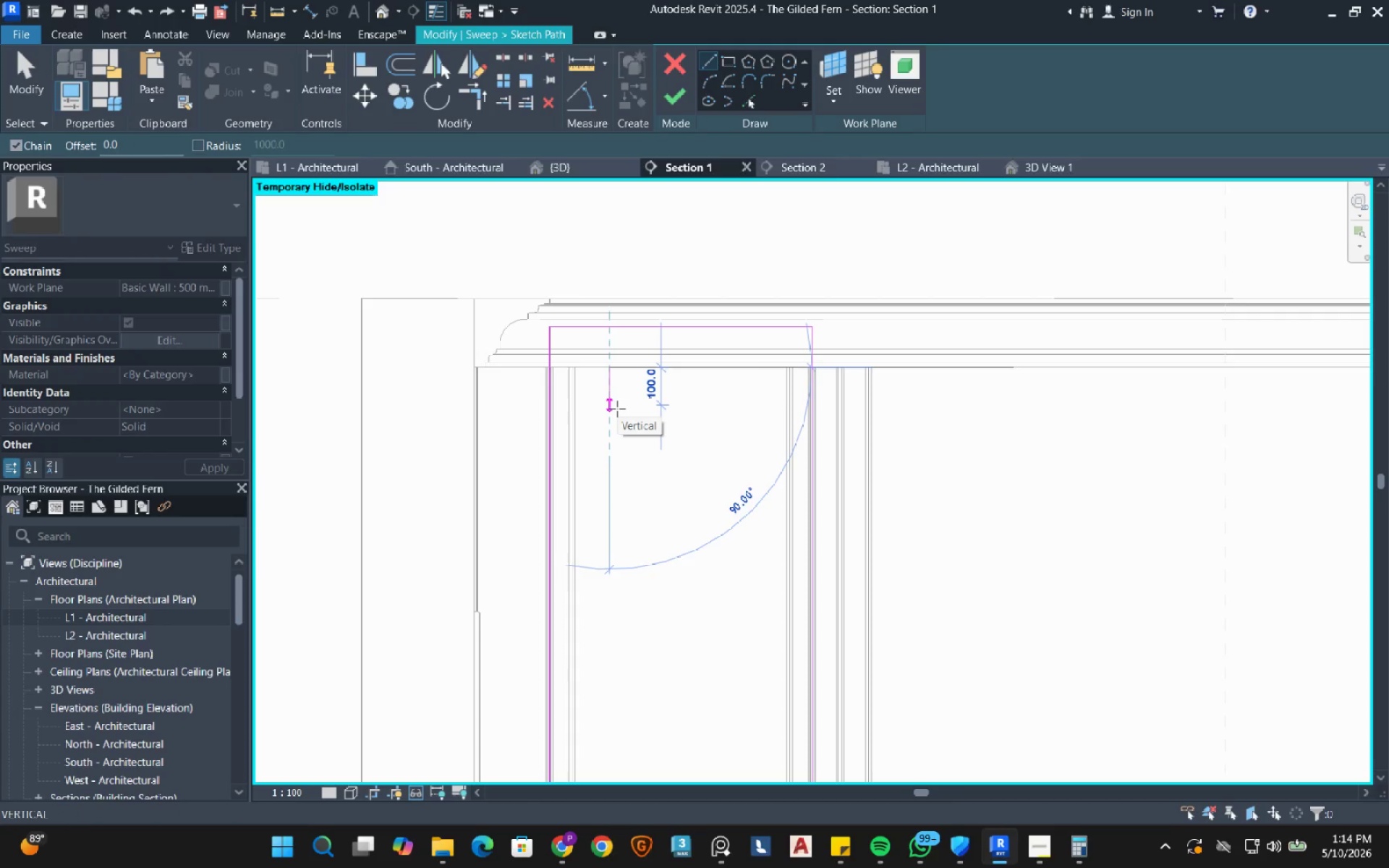 
left_click([617, 409])
 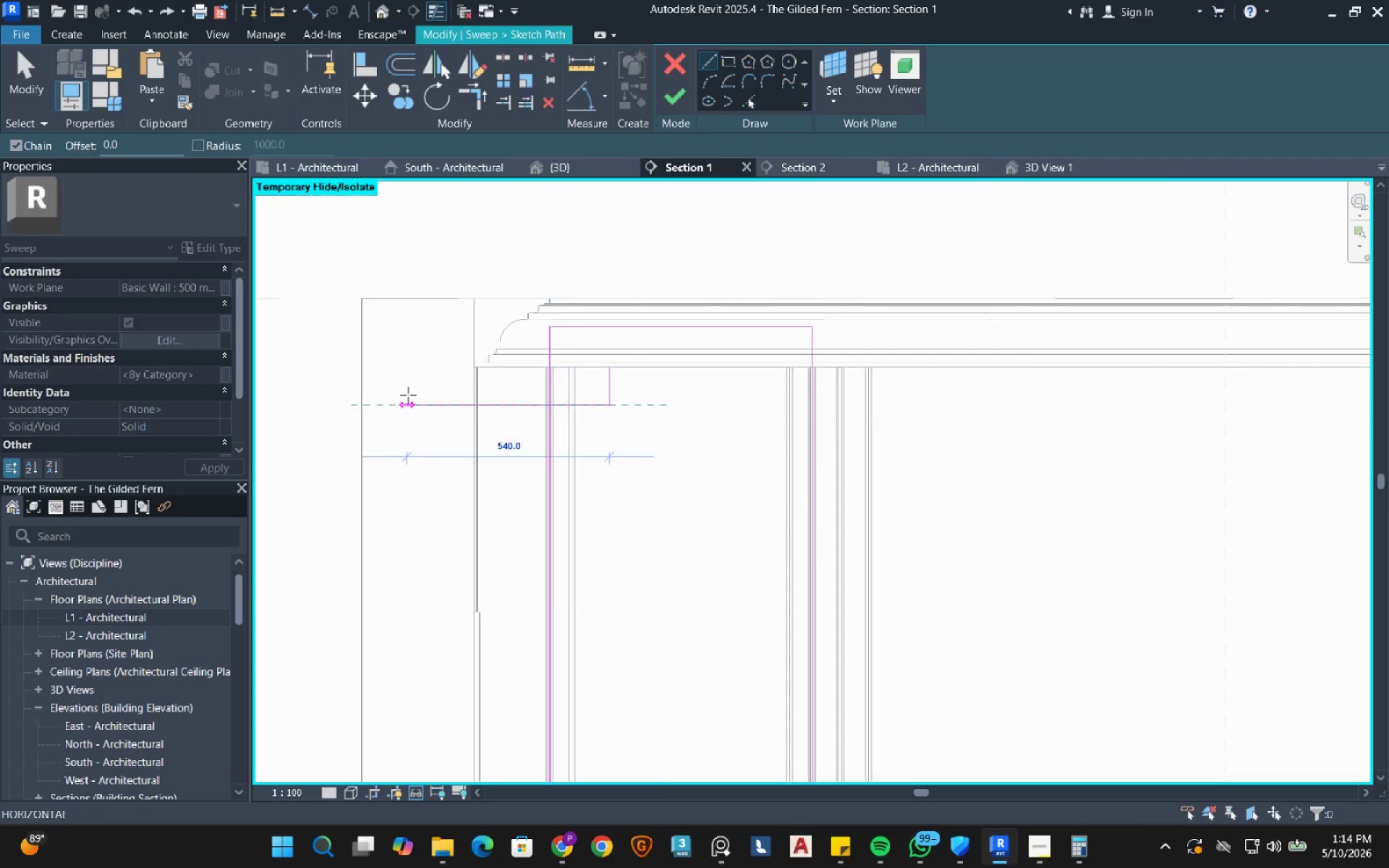 
left_click([408, 395])
 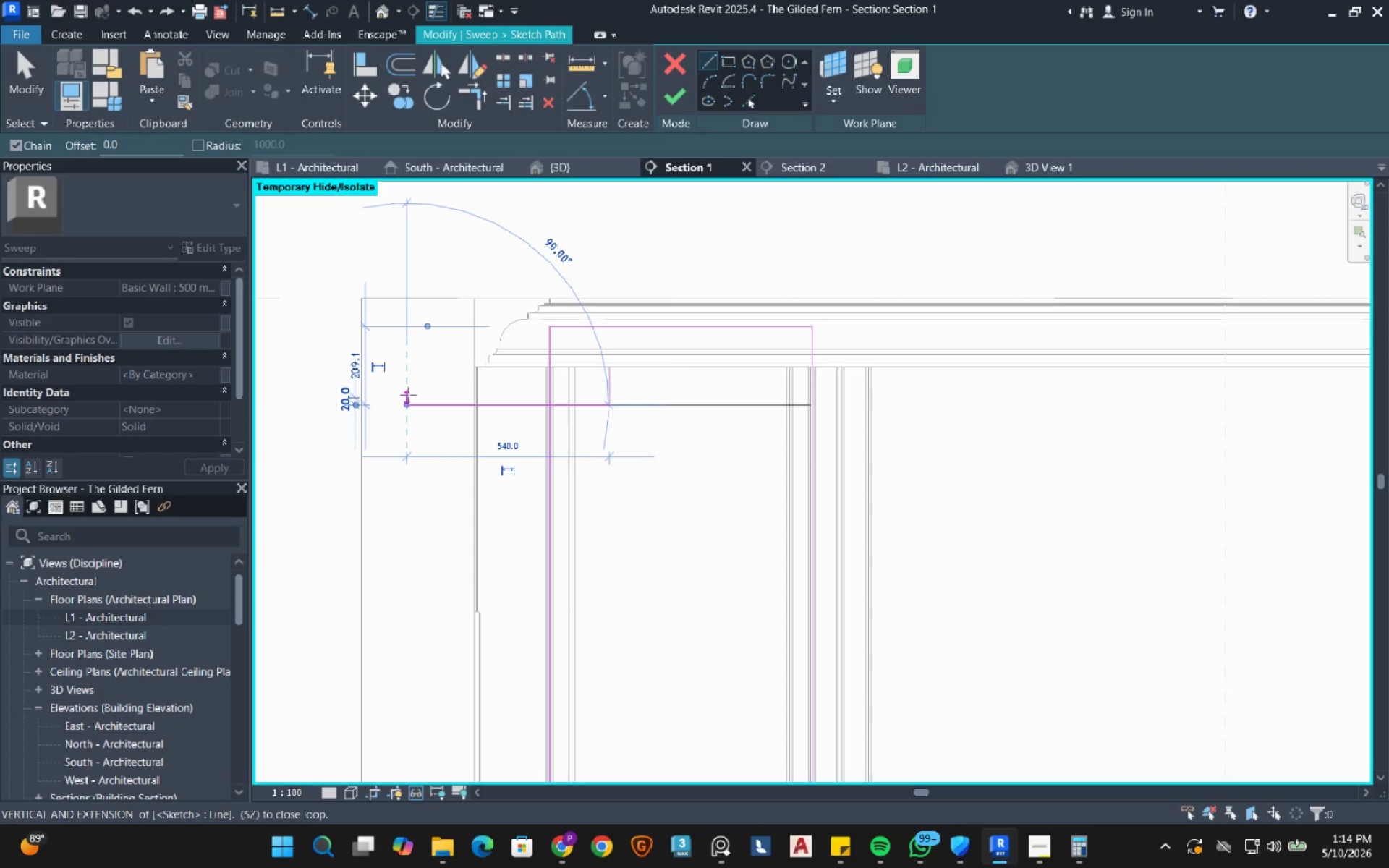 
right_click([408, 395])
 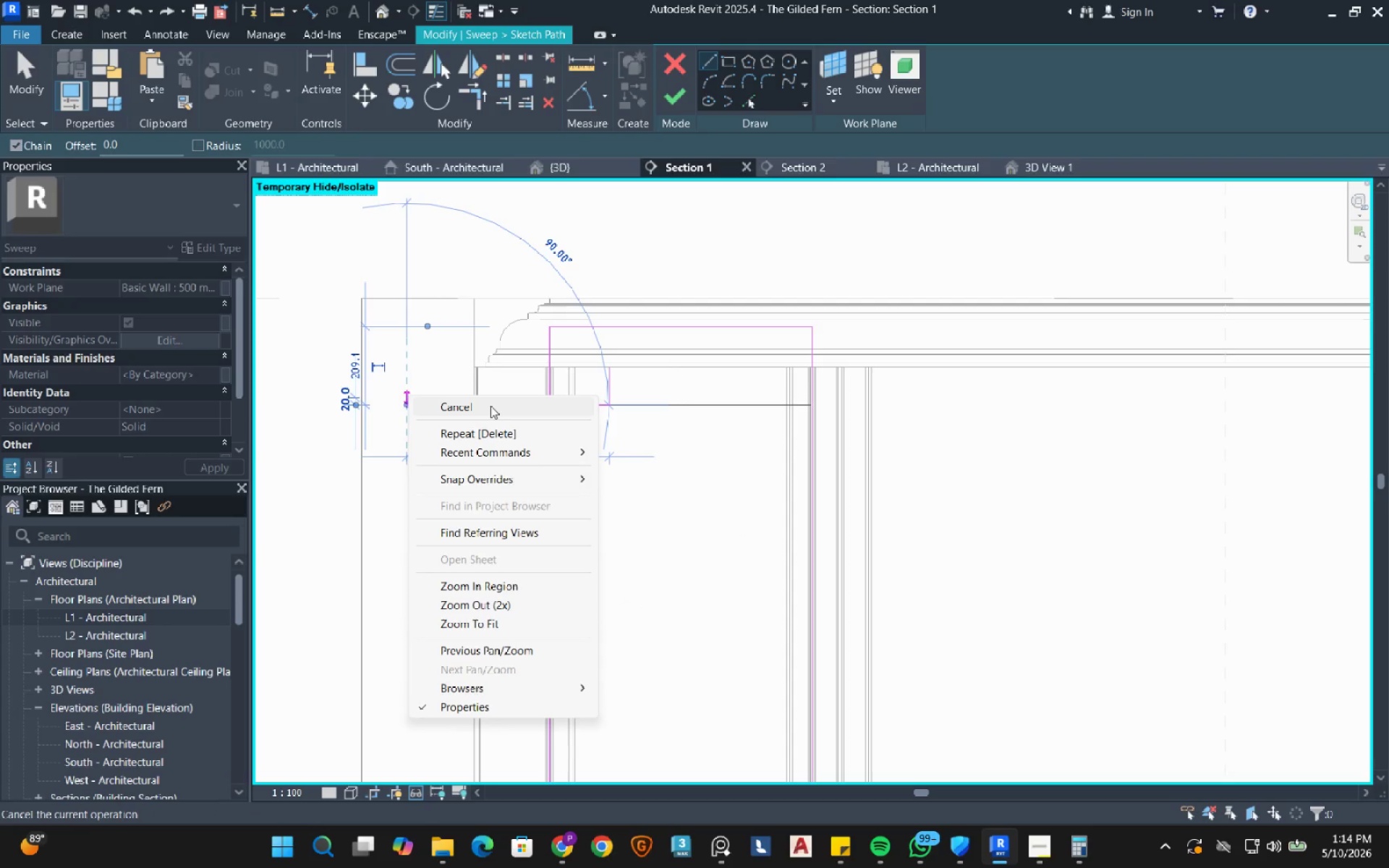 
left_click([490, 406])
 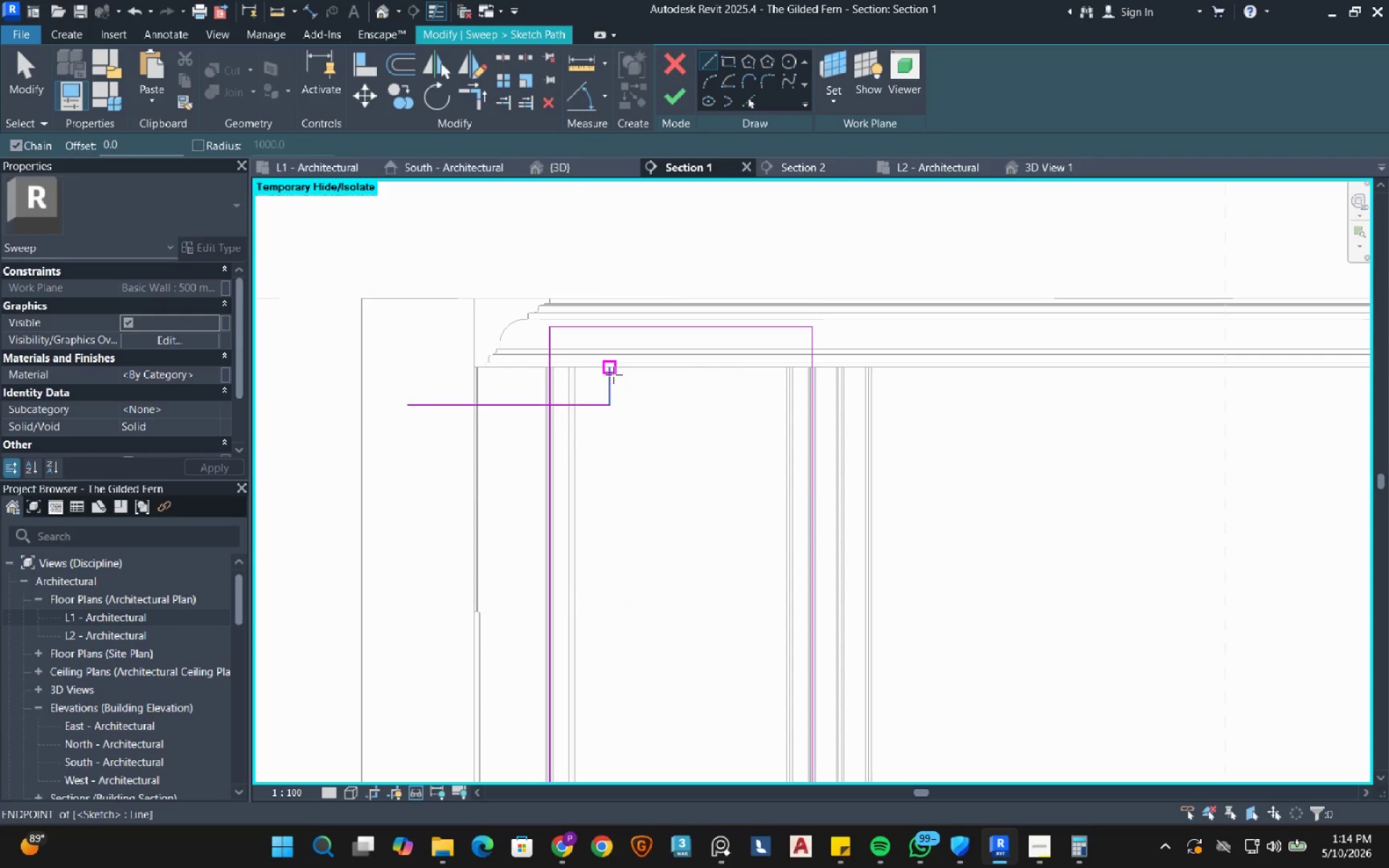 
key(Escape)
 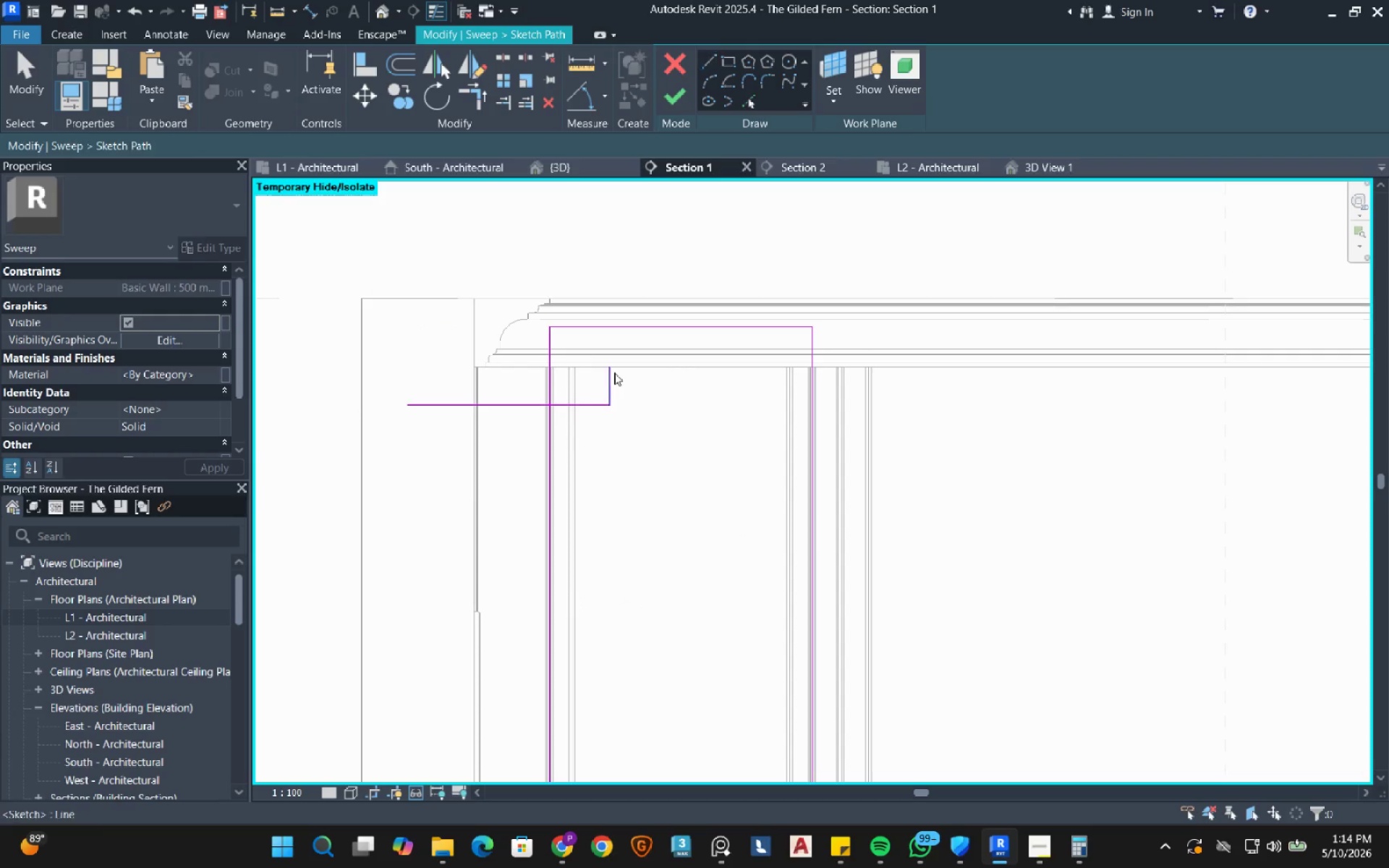 
key(Escape)
 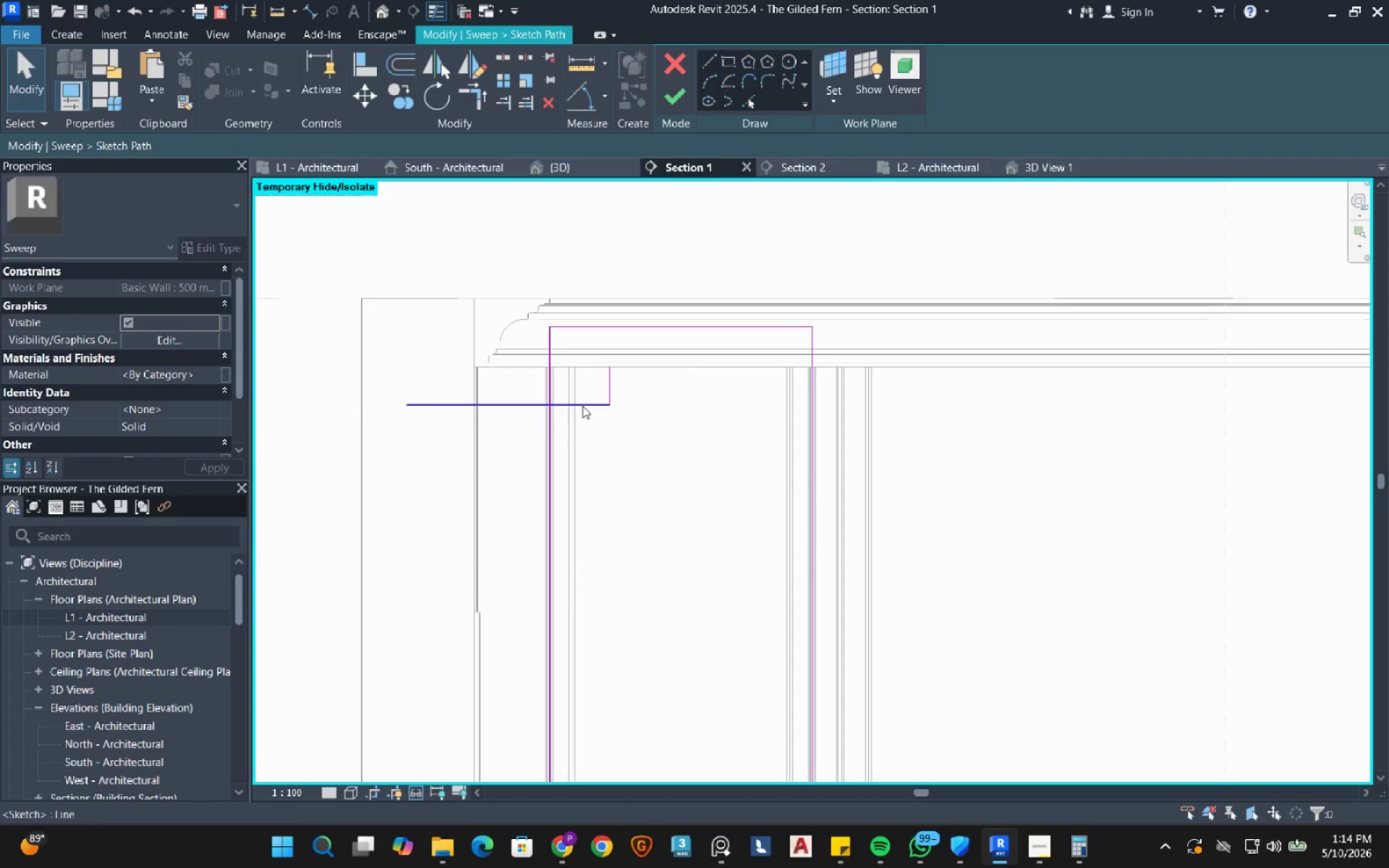 
left_click([582, 406])
 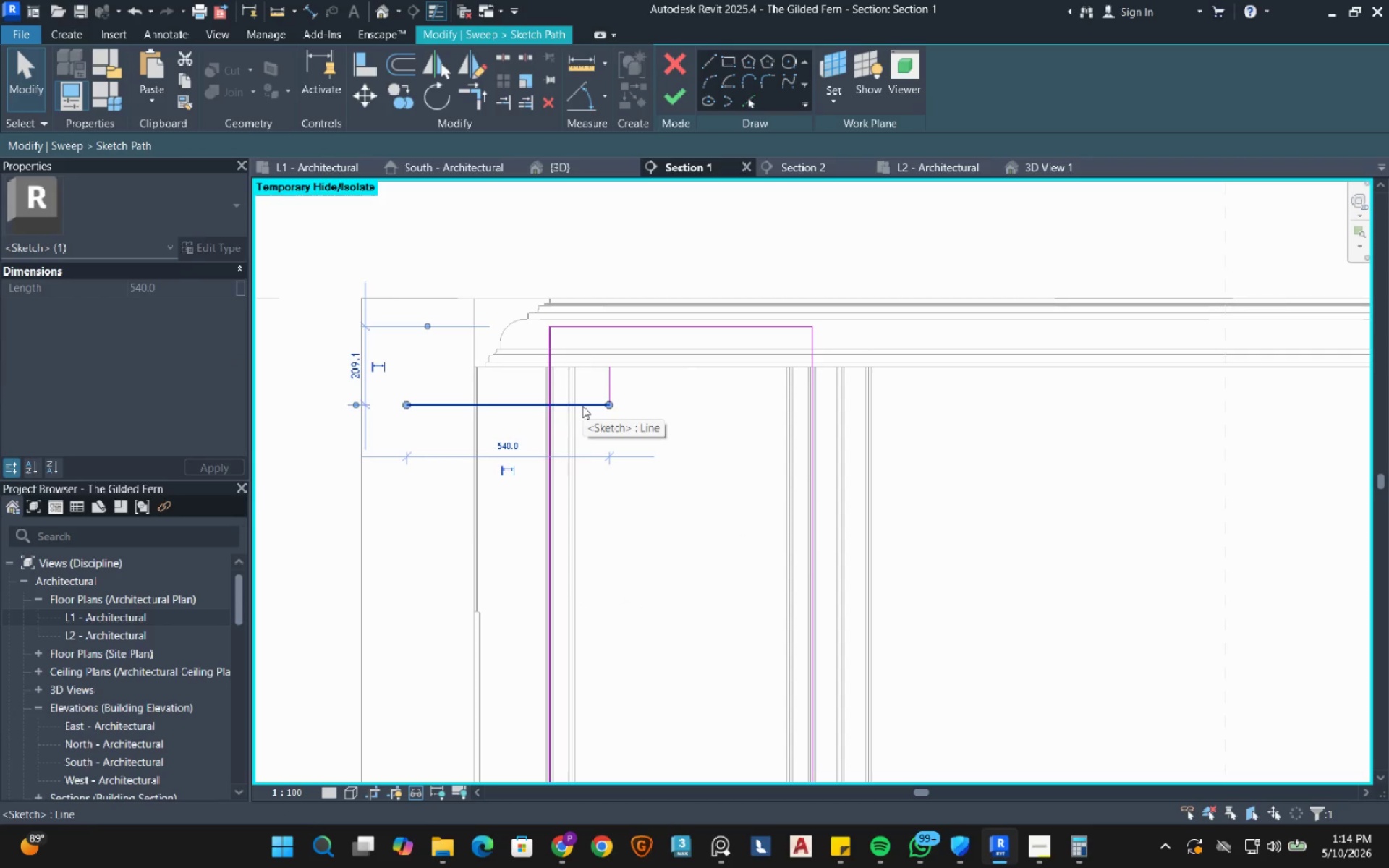 
key(Escape)
 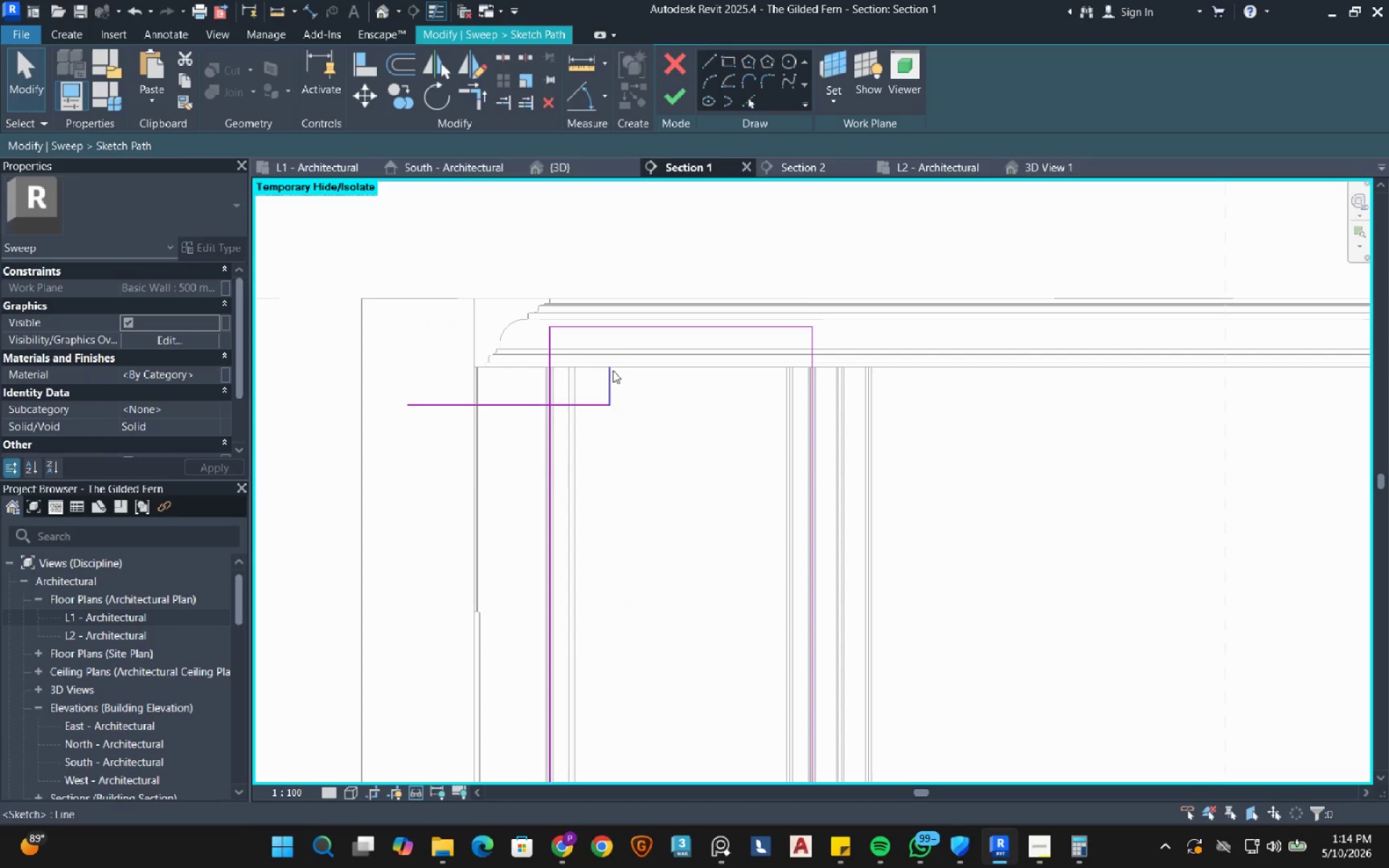 
mouse_move([647, 325])
 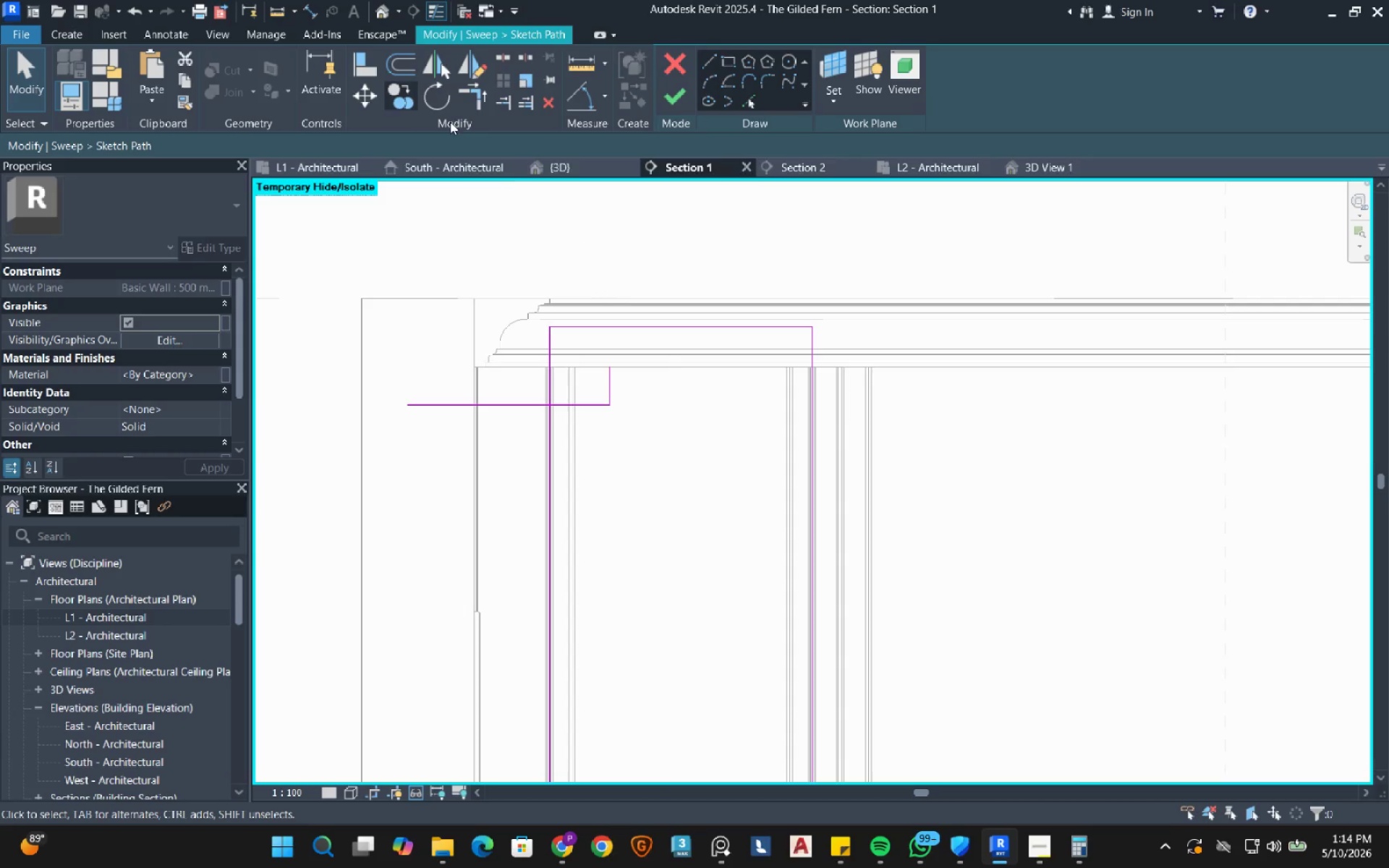 
left_click([633, 326])
 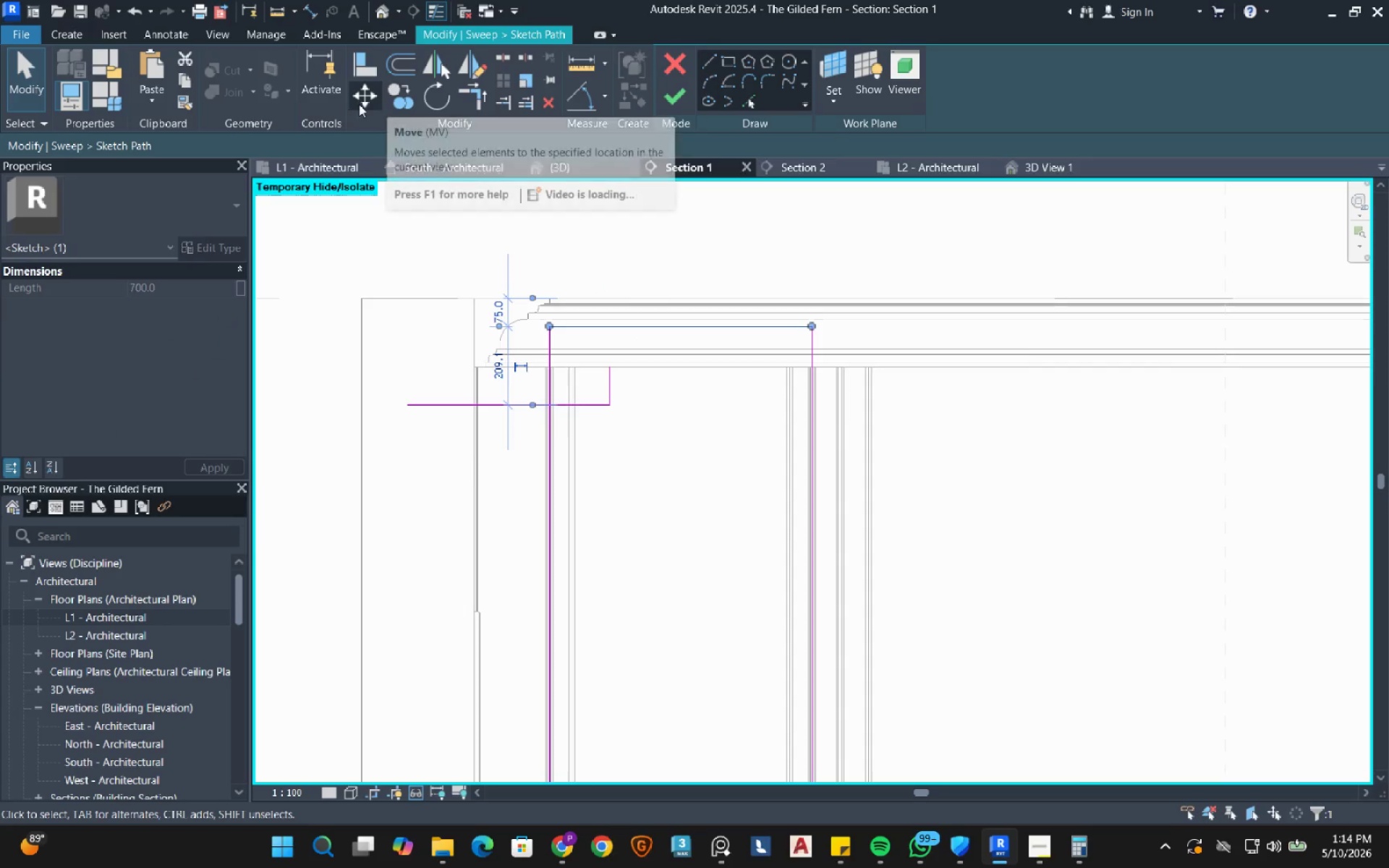 
left_click([368, 104])
 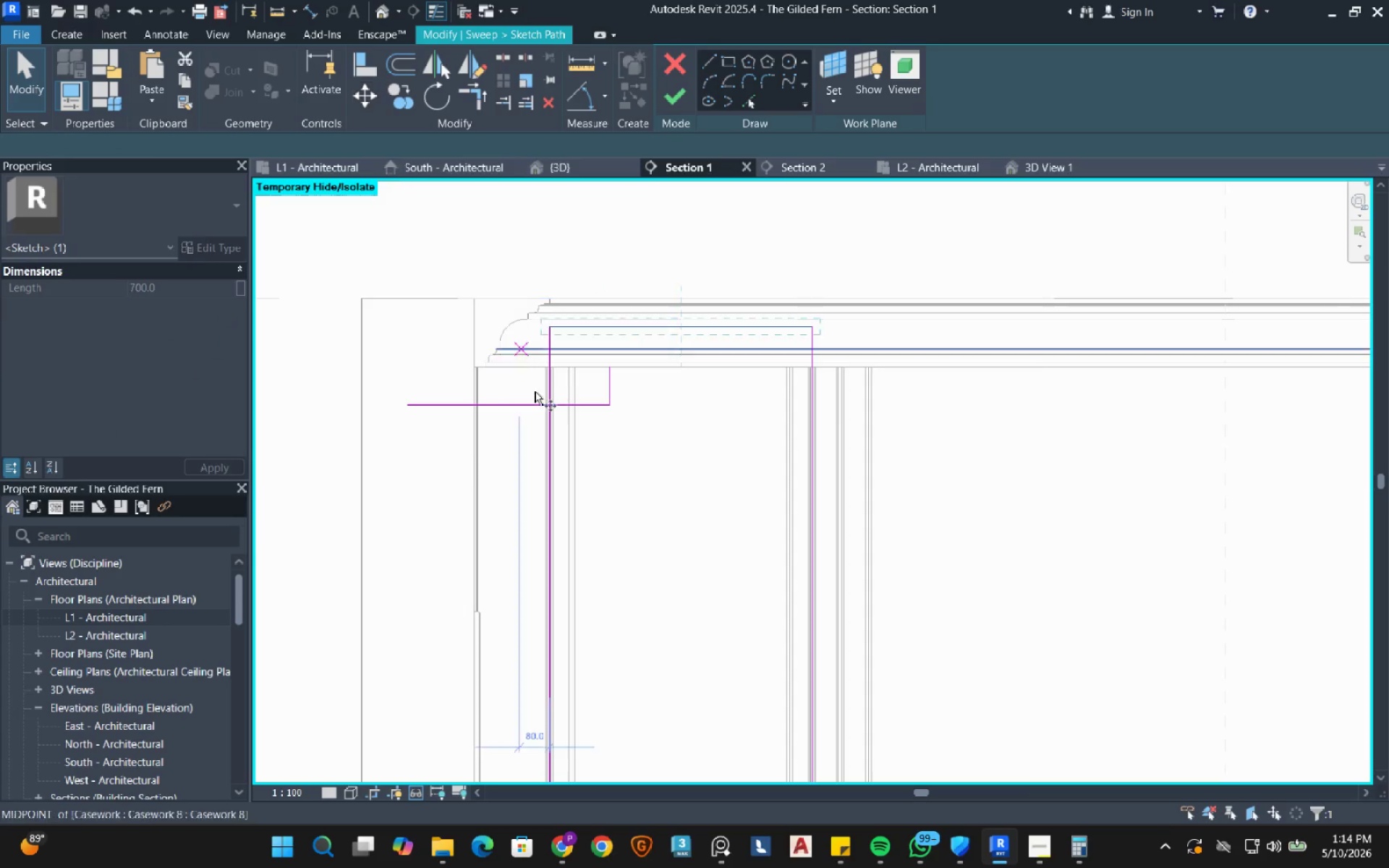 
scroll: coordinate [547, 407], scroll_direction: up, amount: 2.0
 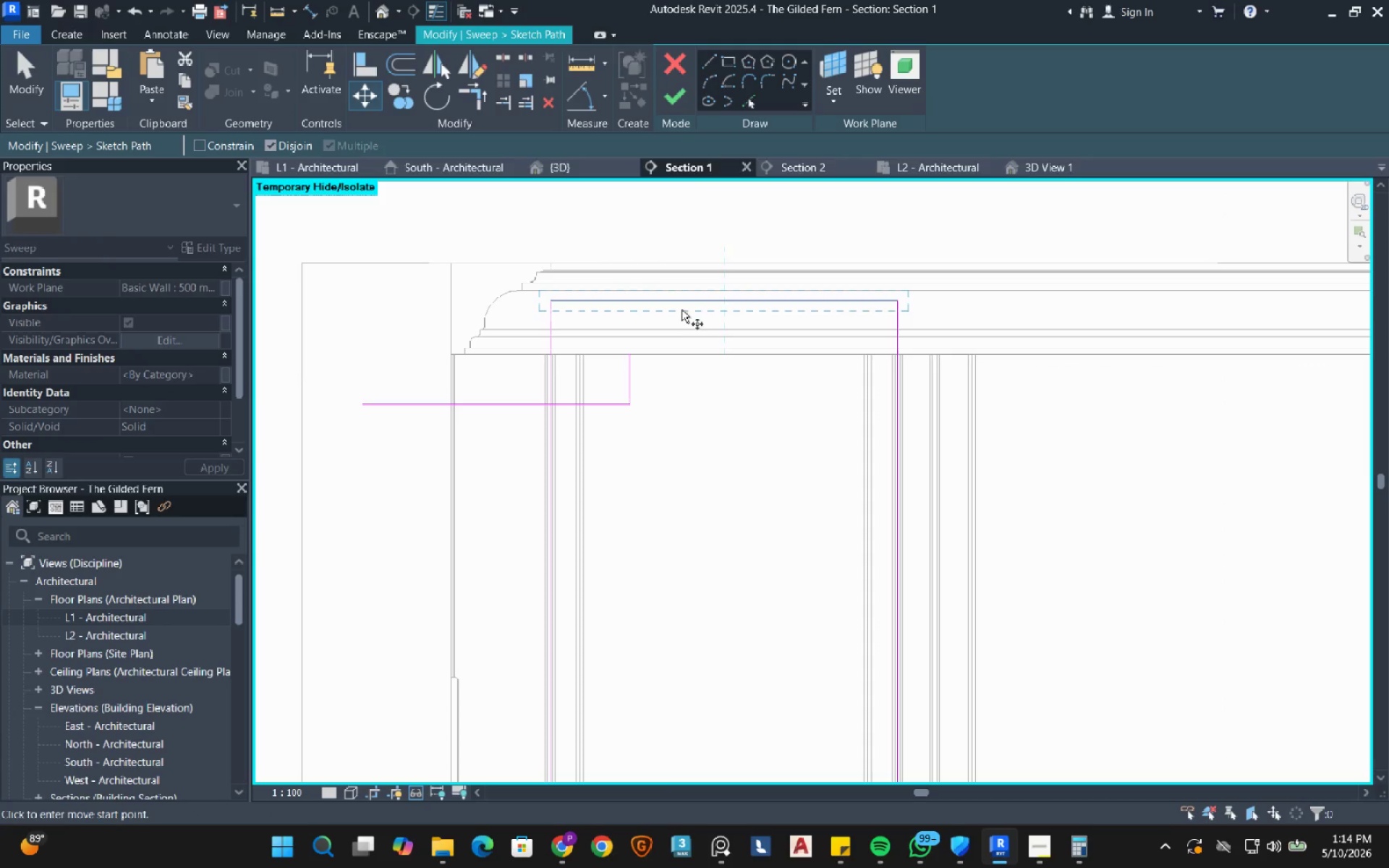 
left_click([692, 302])
 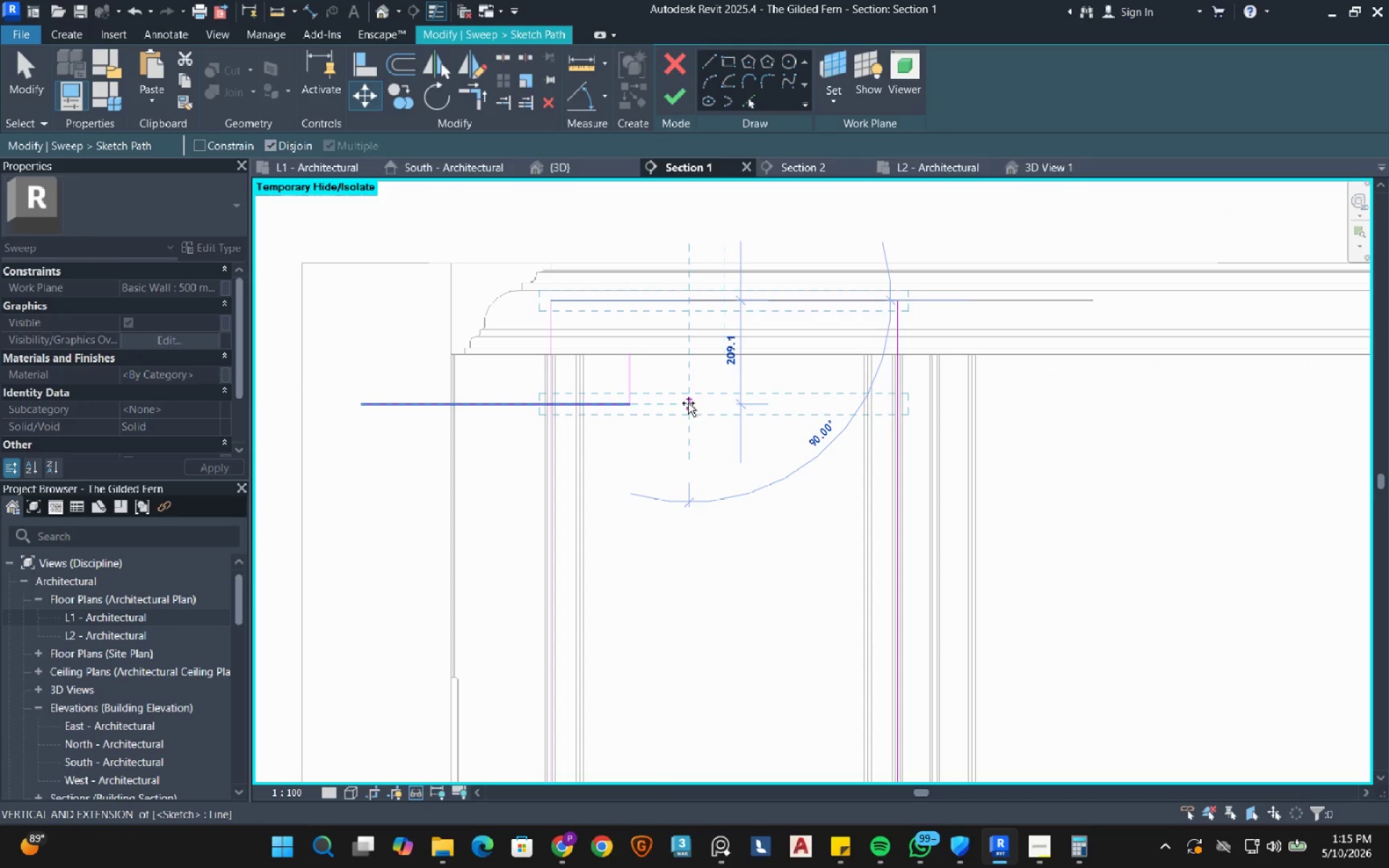 
left_click([688, 403])
 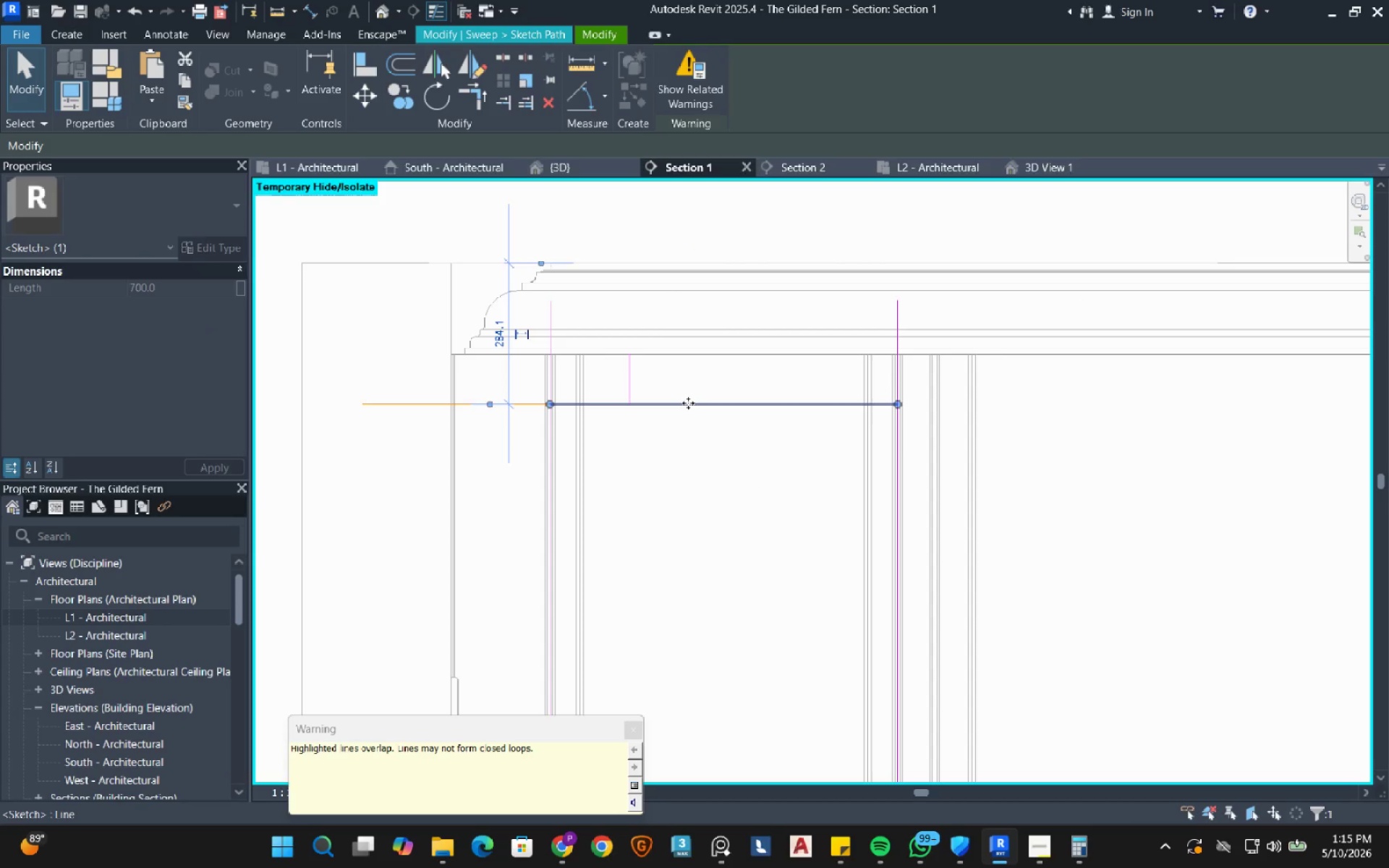 
key(Escape)
 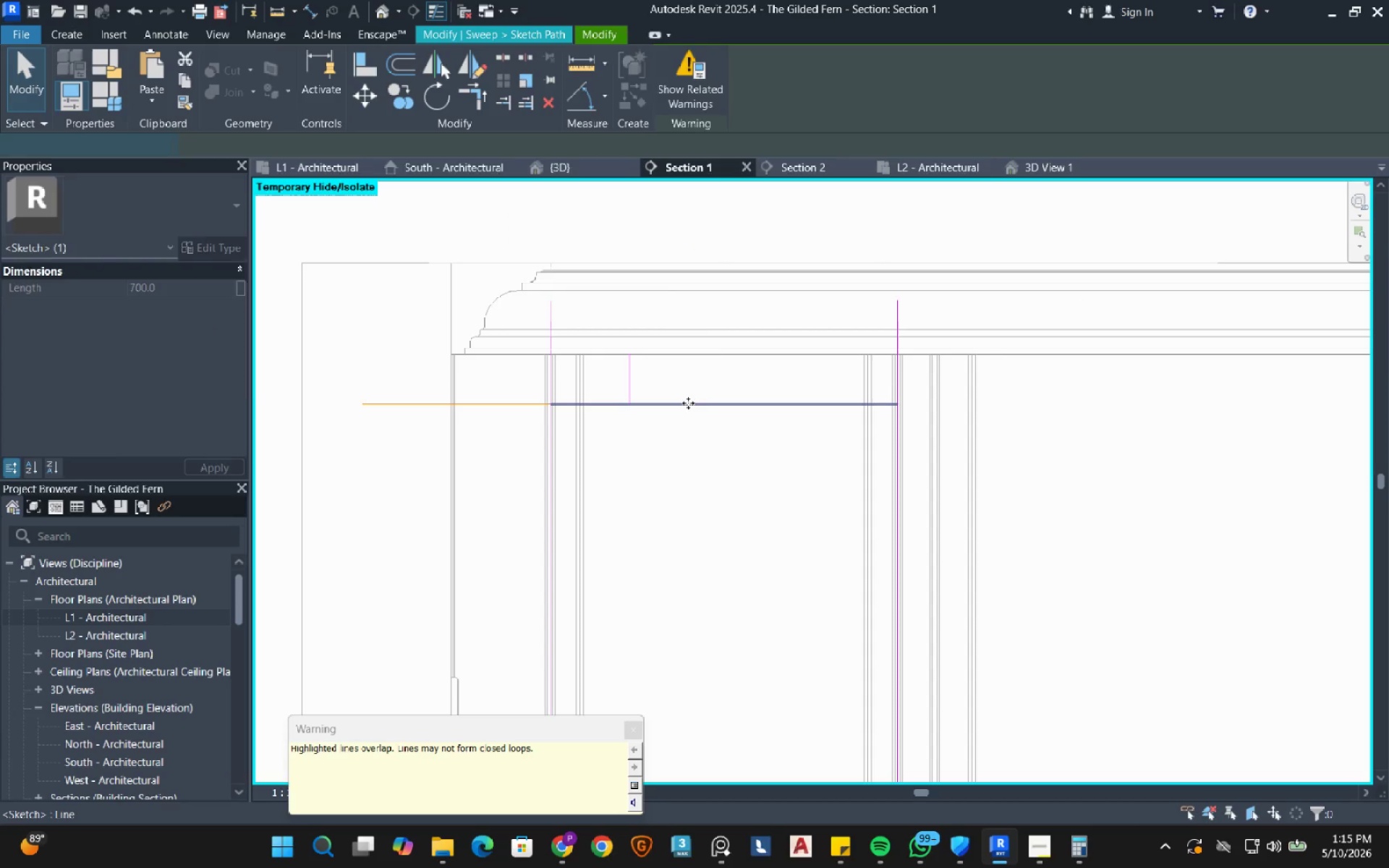 
key(Escape)
 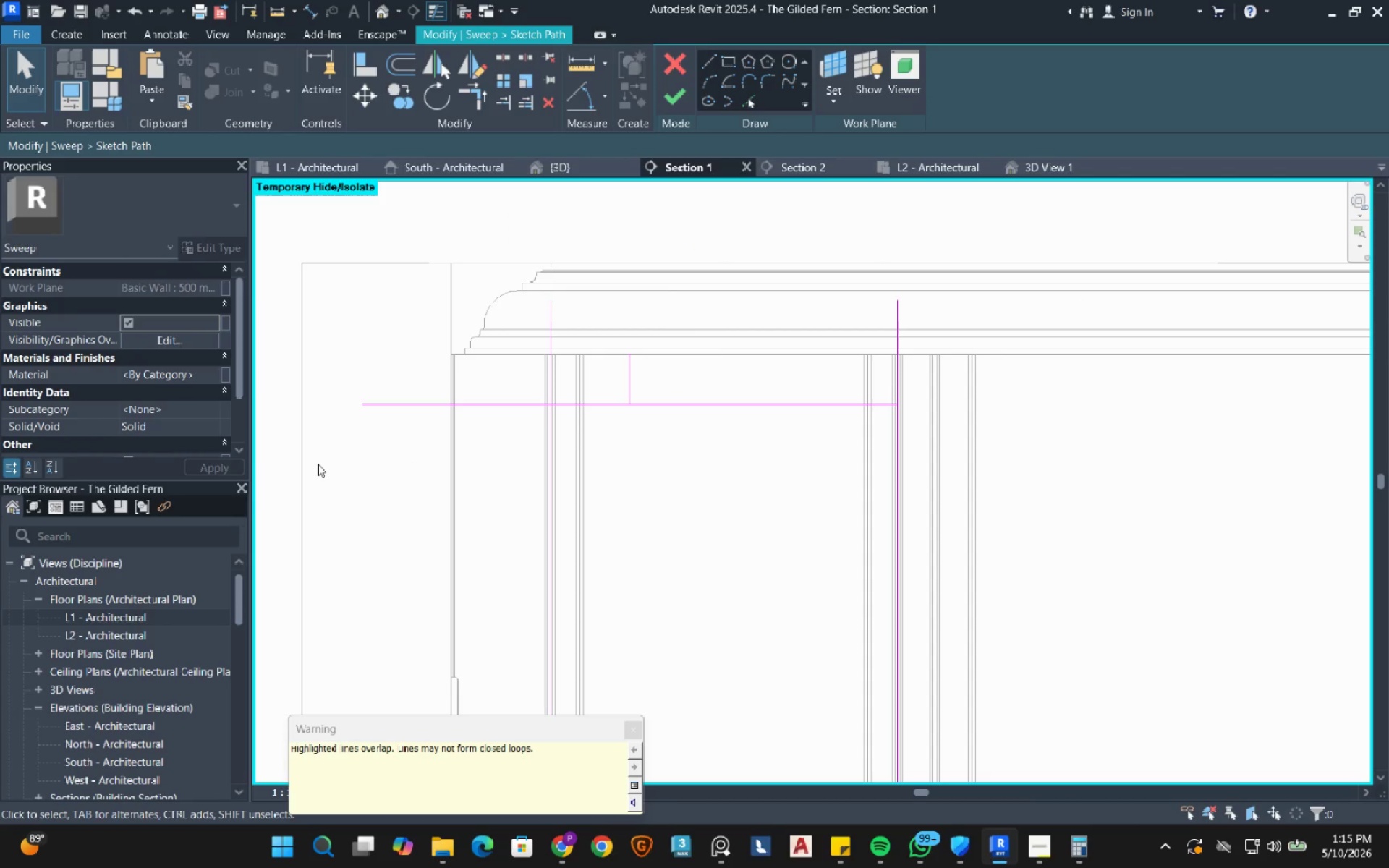 
left_click_drag(start_coordinate=[320, 464], to_coordinate=[682, 269])
 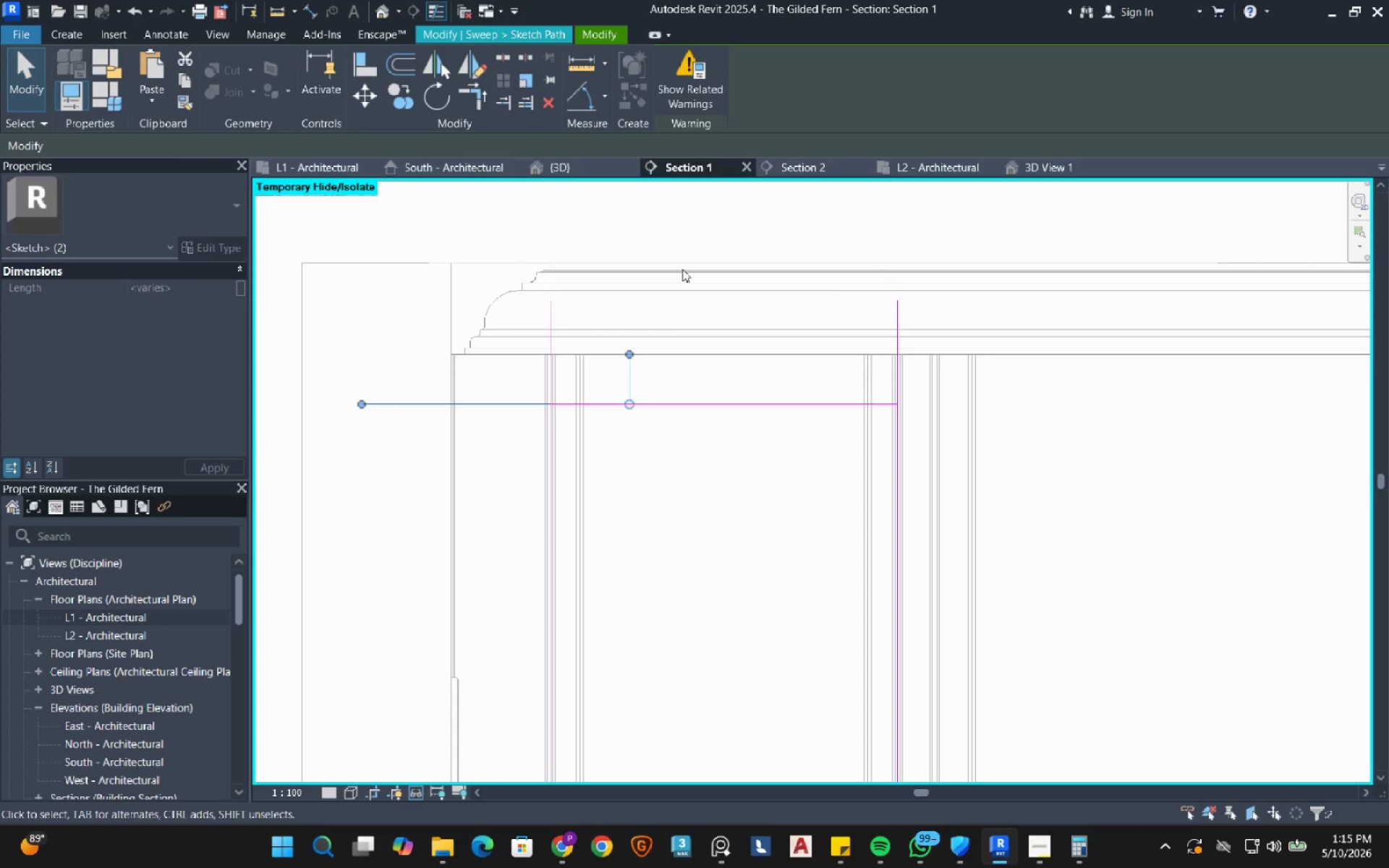 
type(det)
 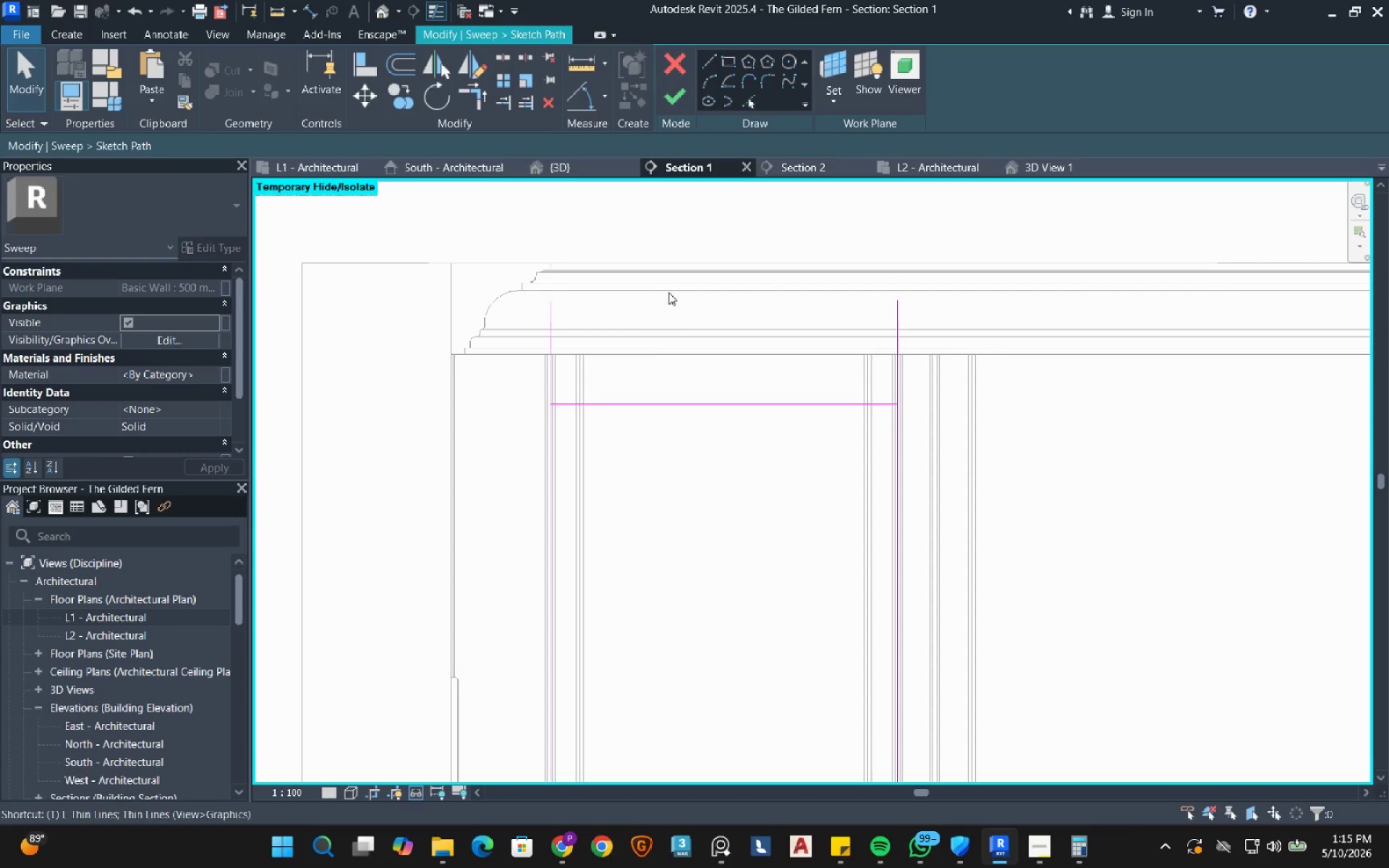 
key(R)
 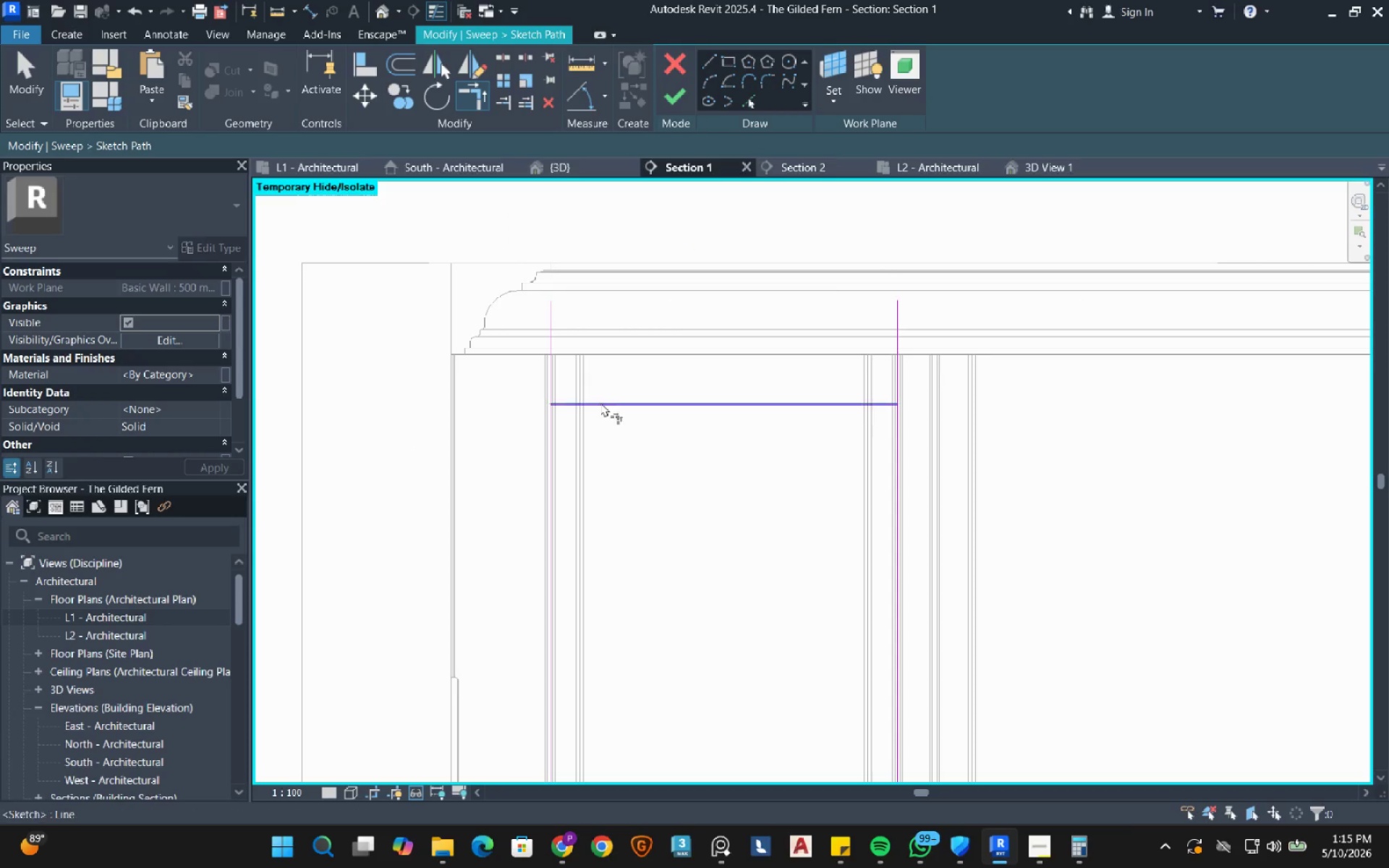 
left_click([595, 409])
 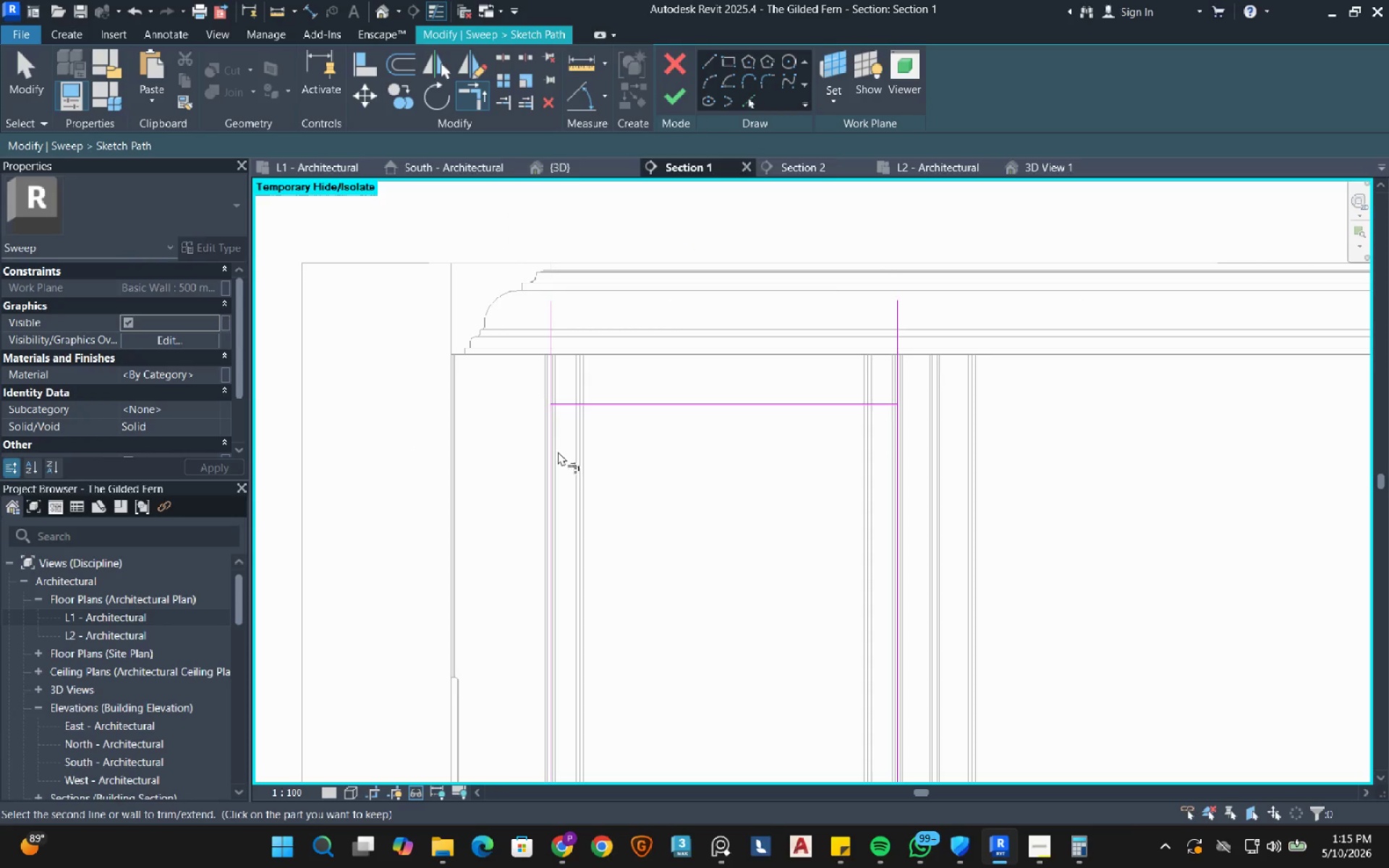 
left_click([553, 456])
 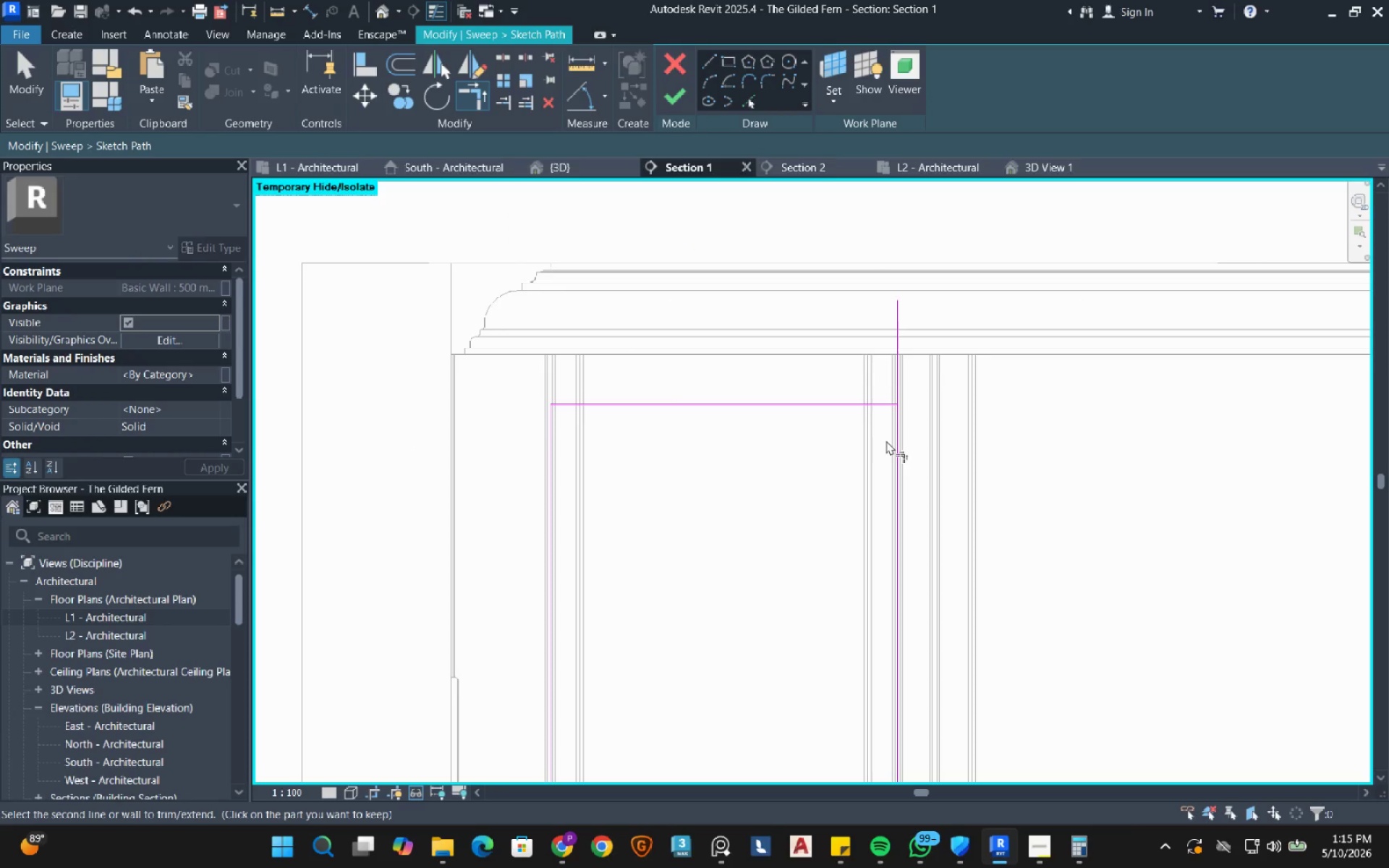 
left_click([903, 455])
 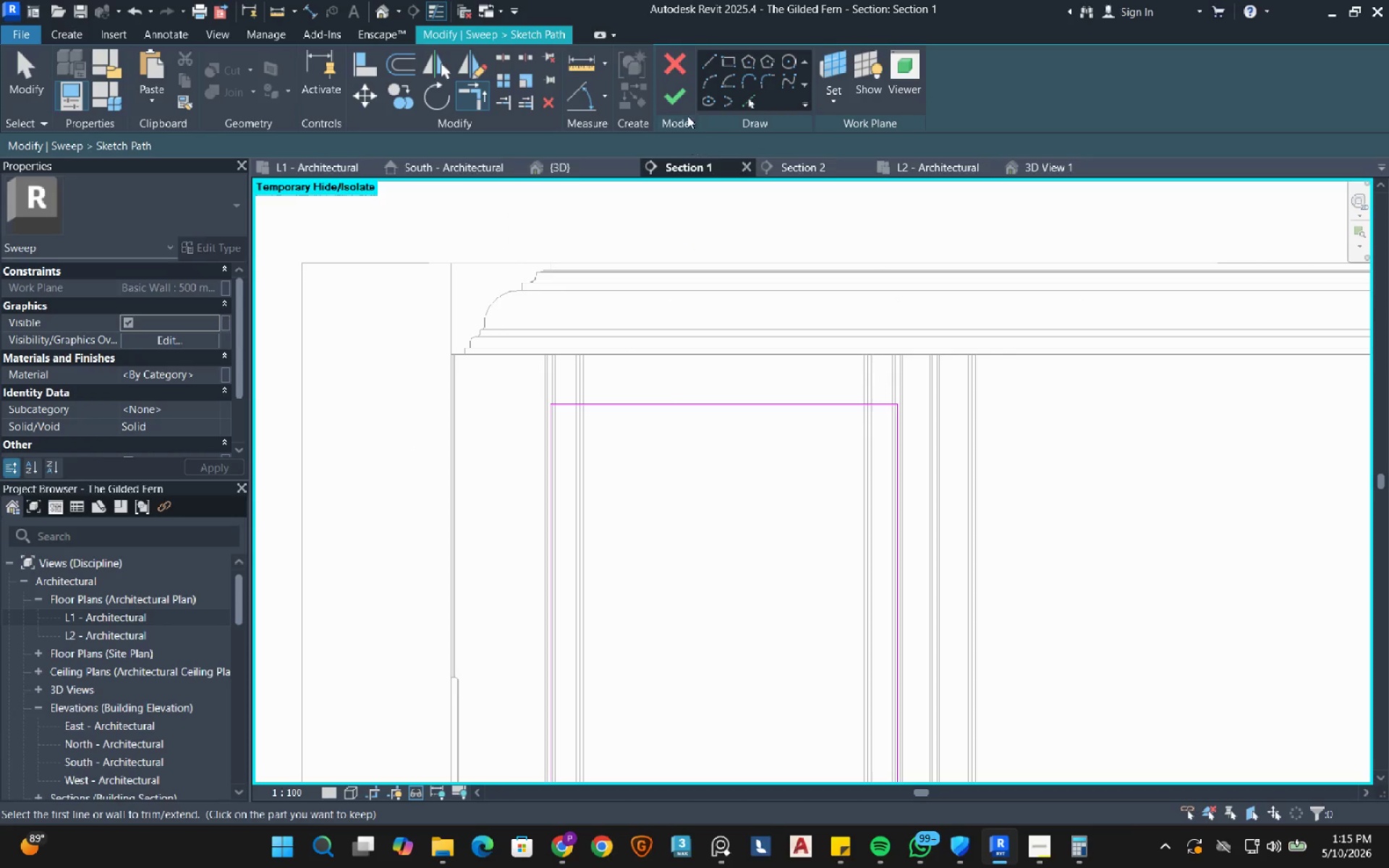 
left_click([681, 102])
 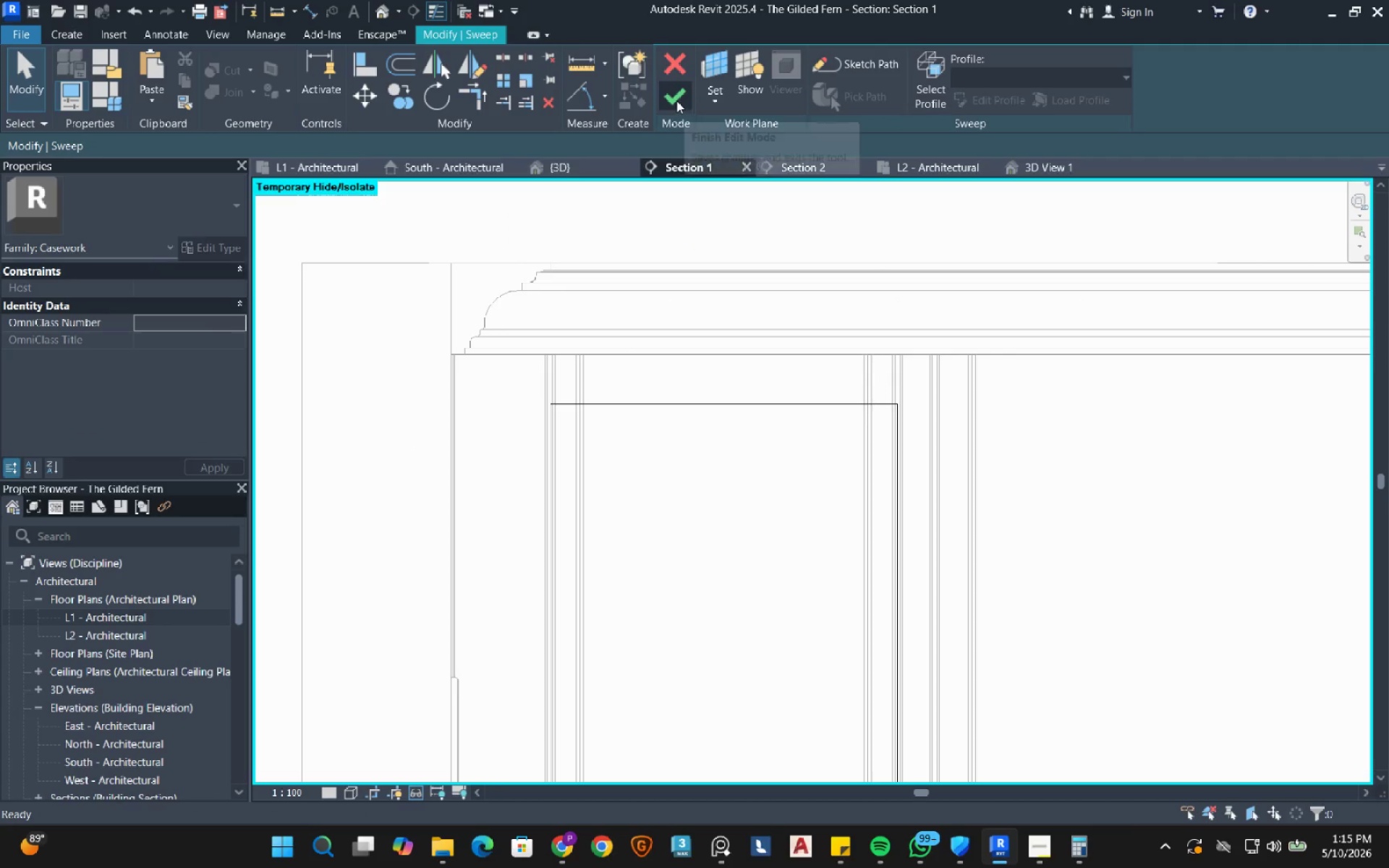 
left_click([676, 101])
 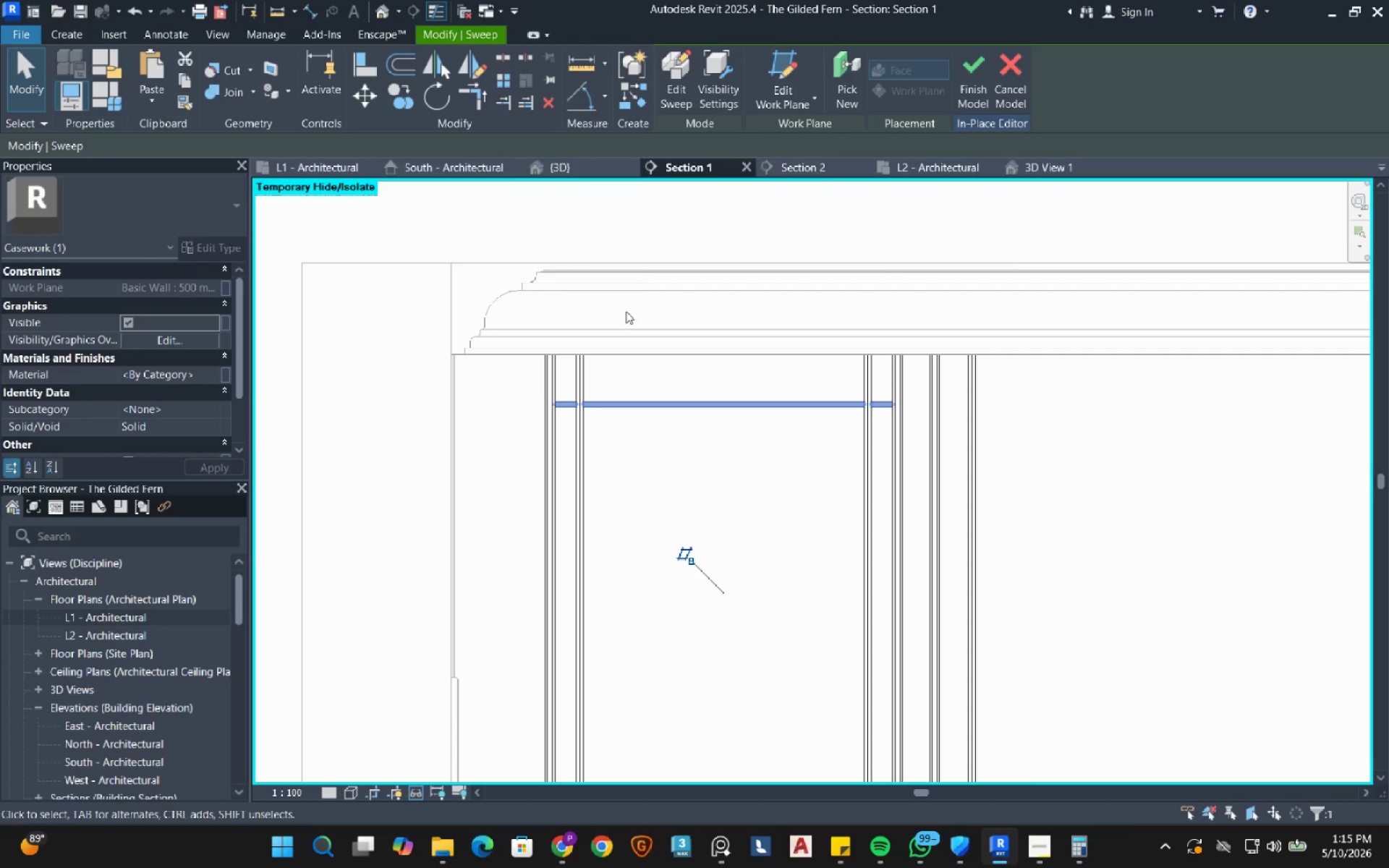 
key(Escape)
 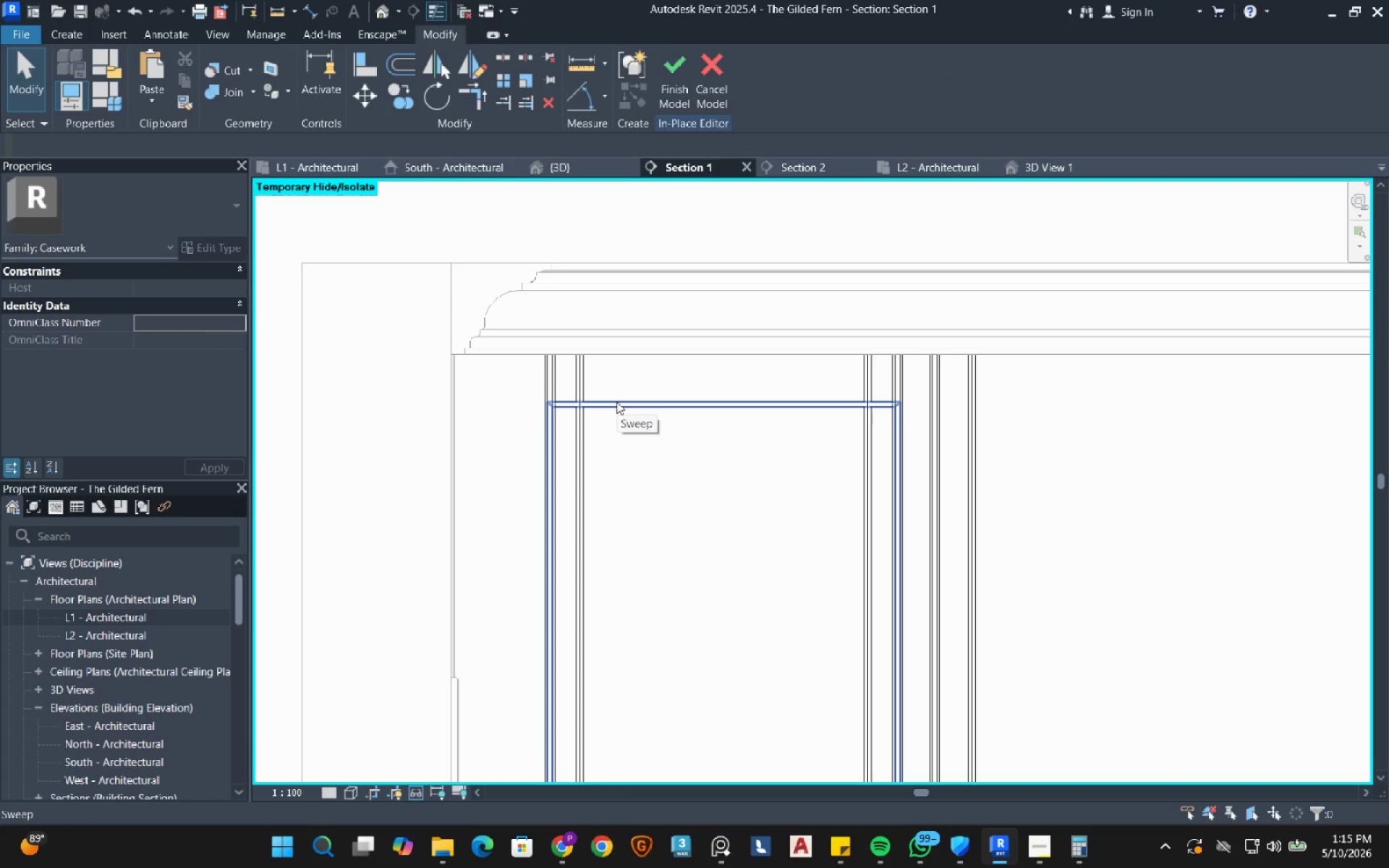 
wait(5.3)
 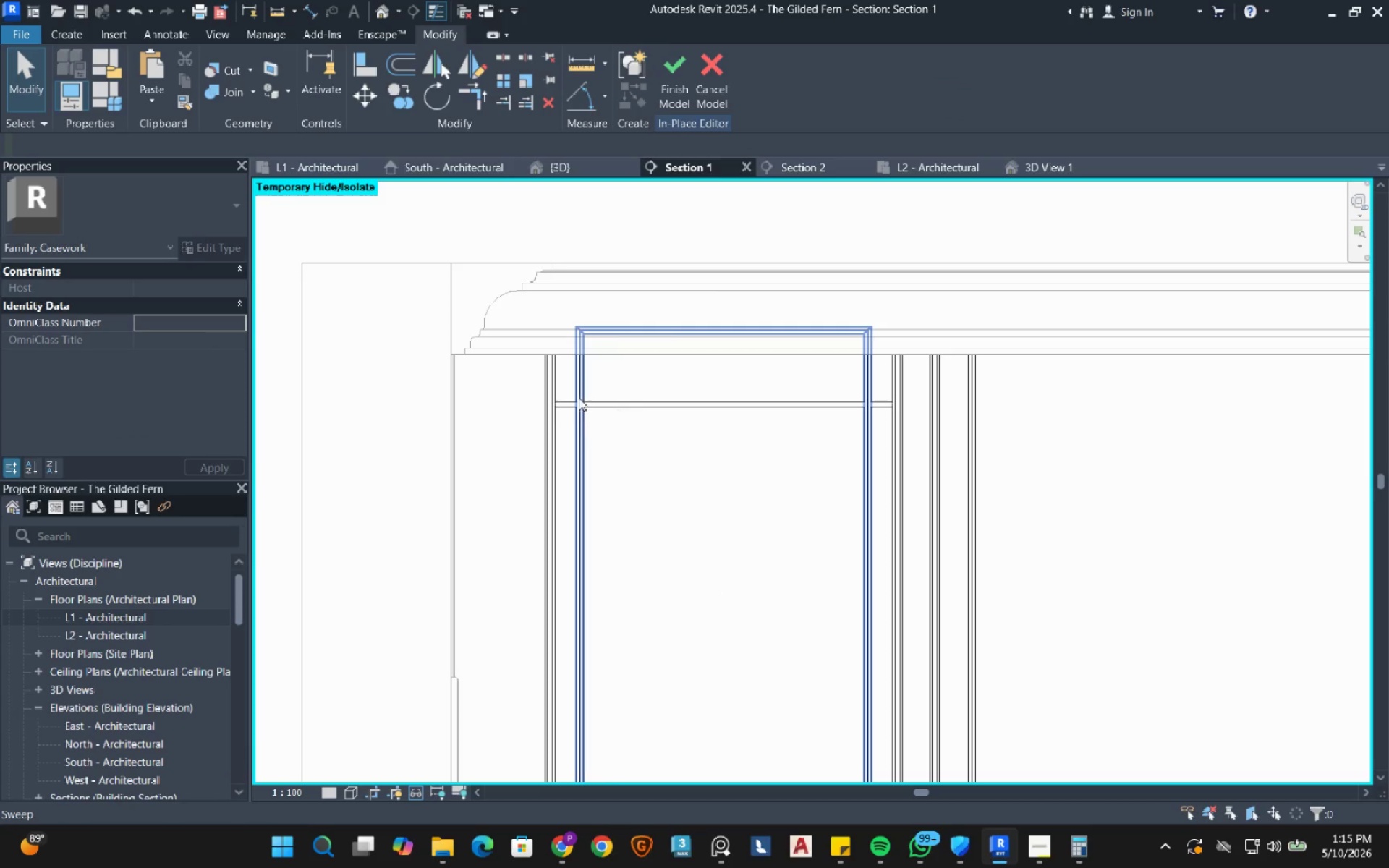 
scroll: coordinate [556, 371], scroll_direction: up, amount: 4.0
 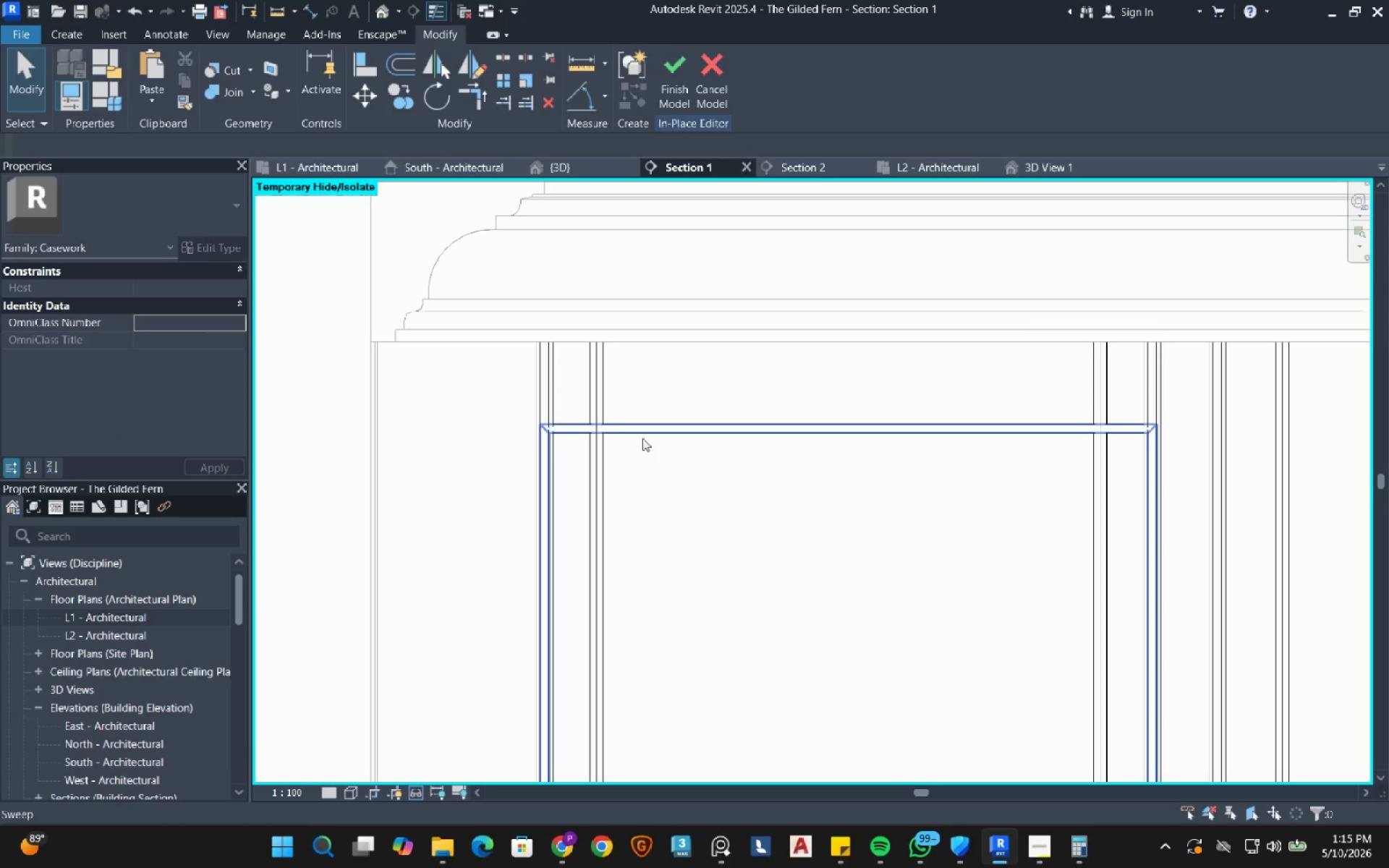 
left_click([645, 435])
 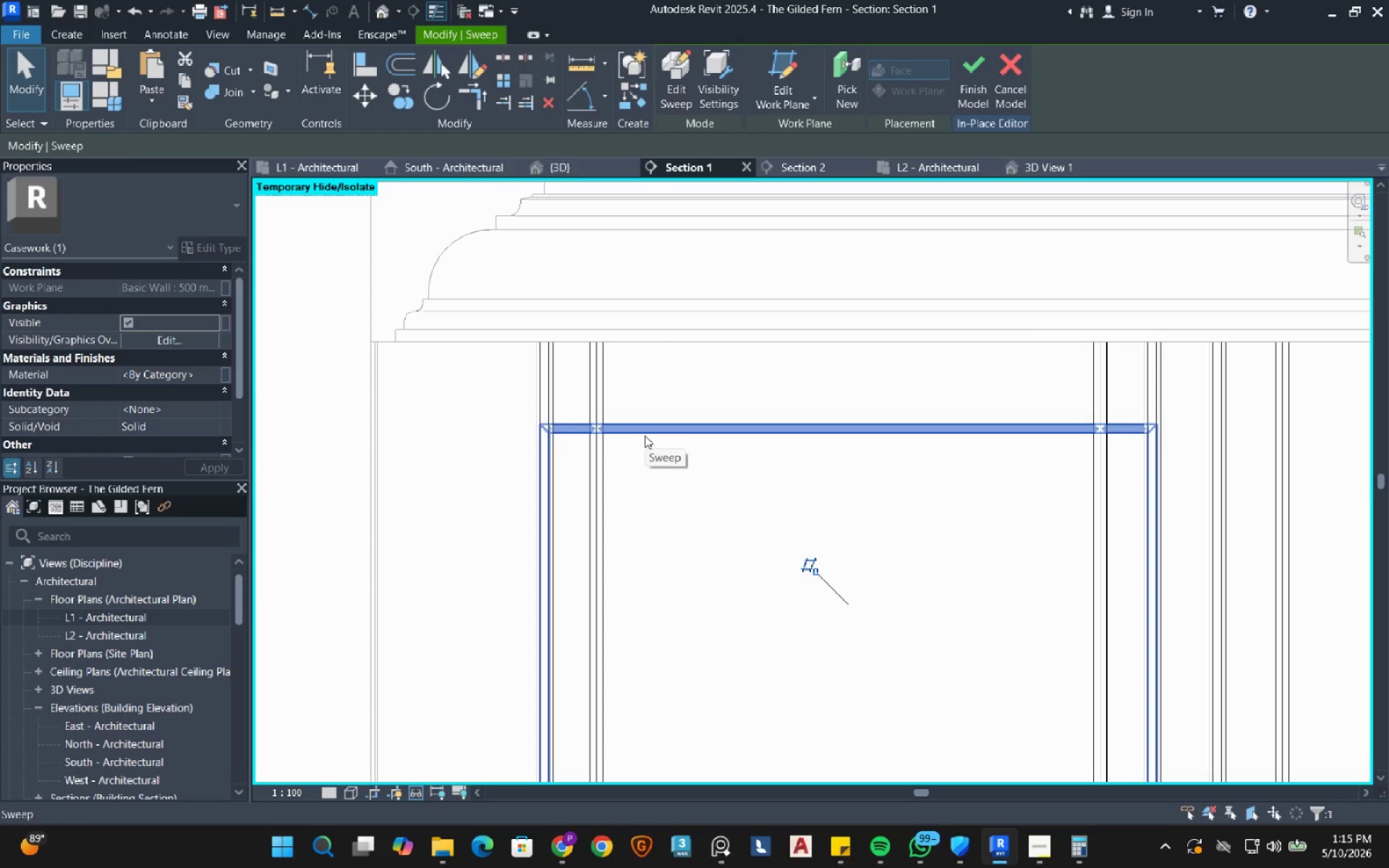 
type(de)
 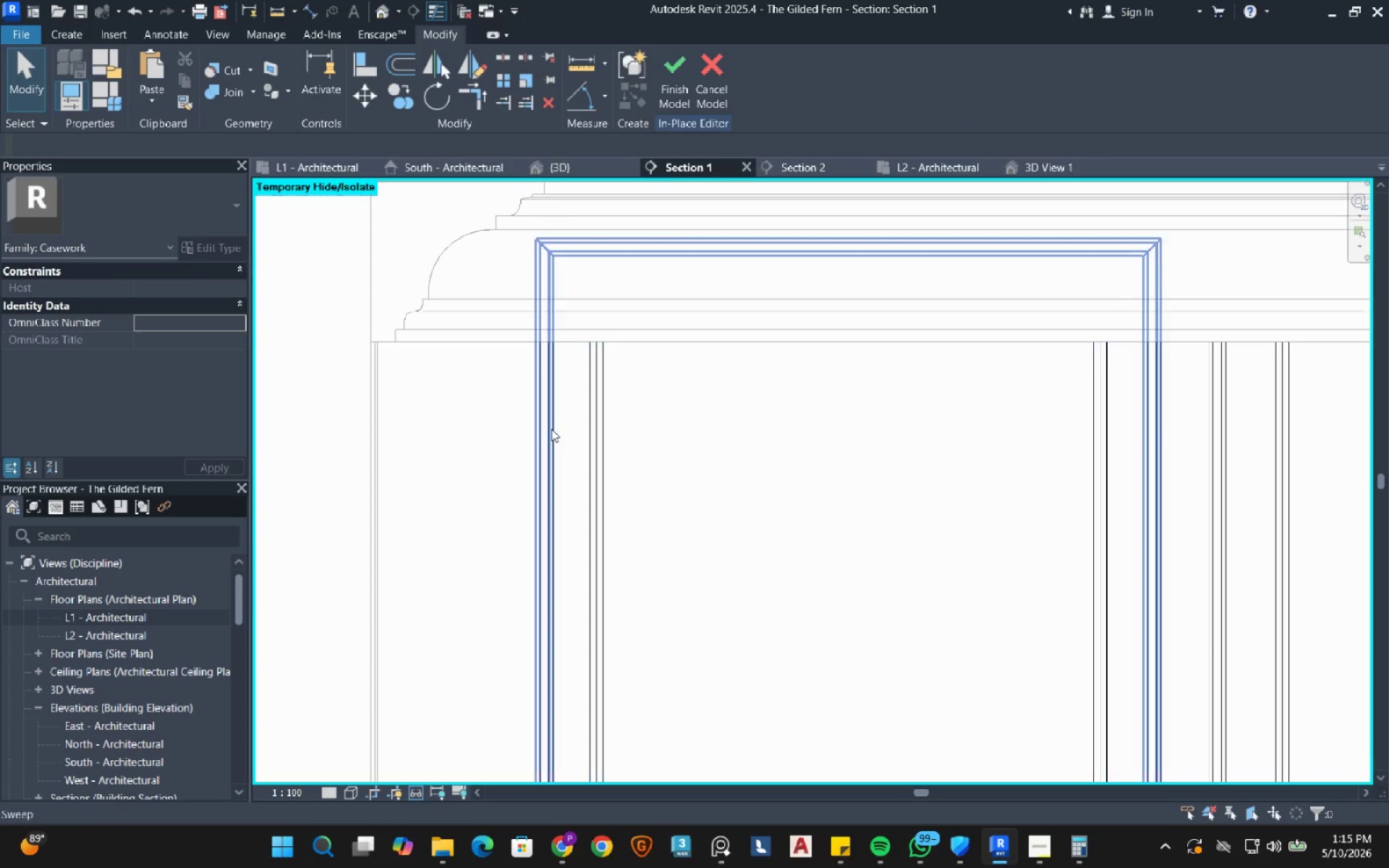 
left_click([551, 429])
 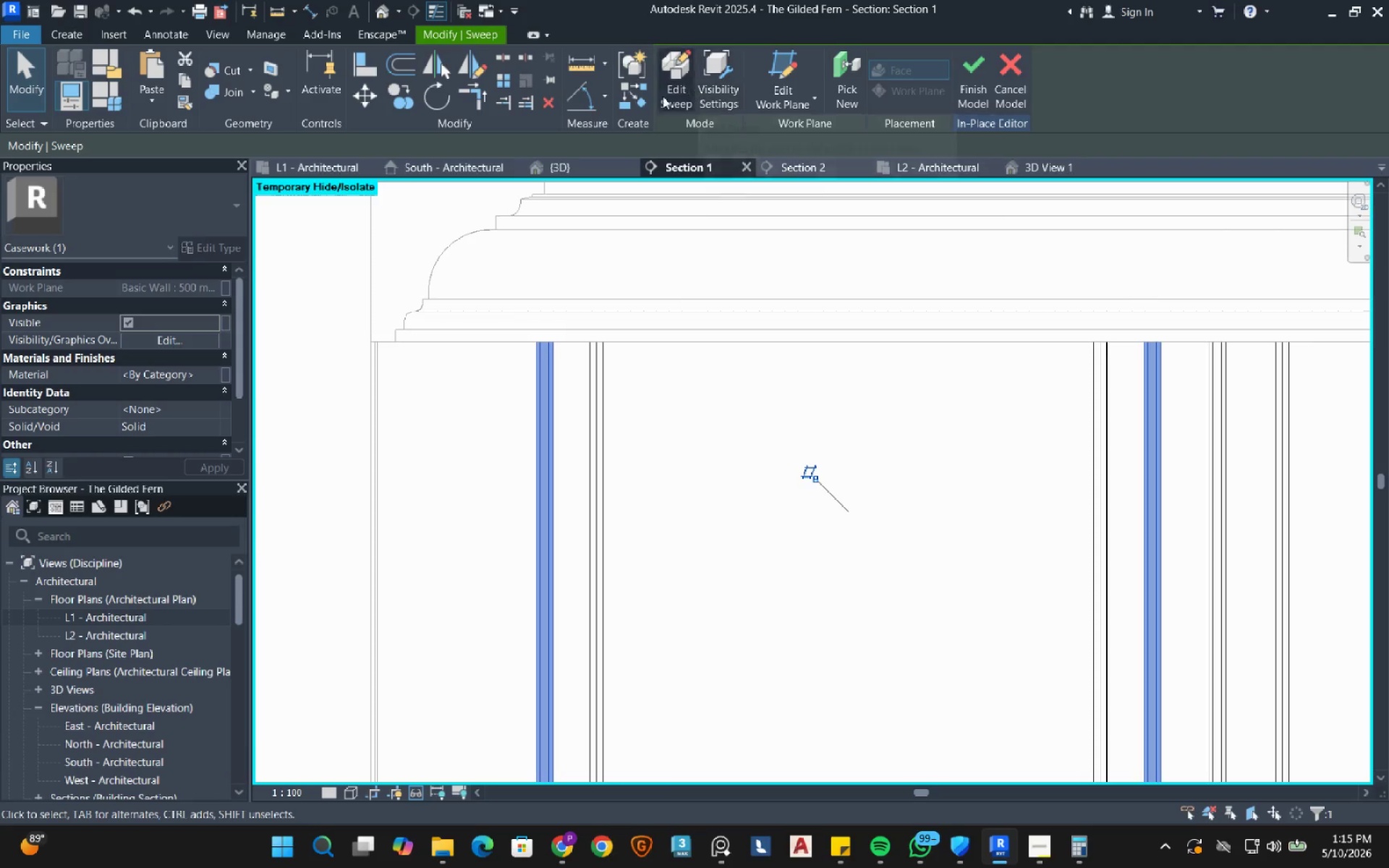 
left_click([683, 91])
 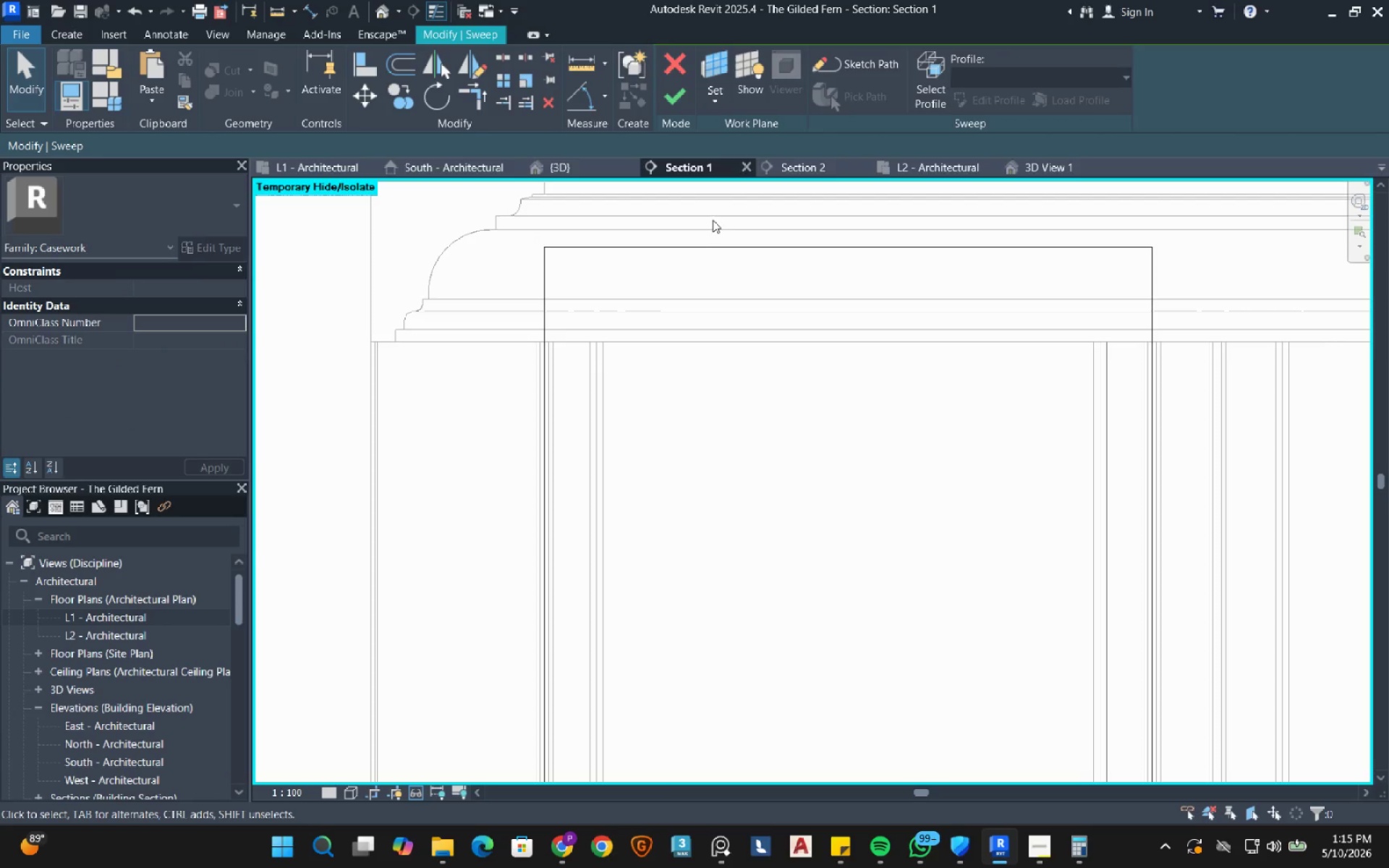 
scroll: coordinate [674, 271], scroll_direction: down, amount: 2.0
 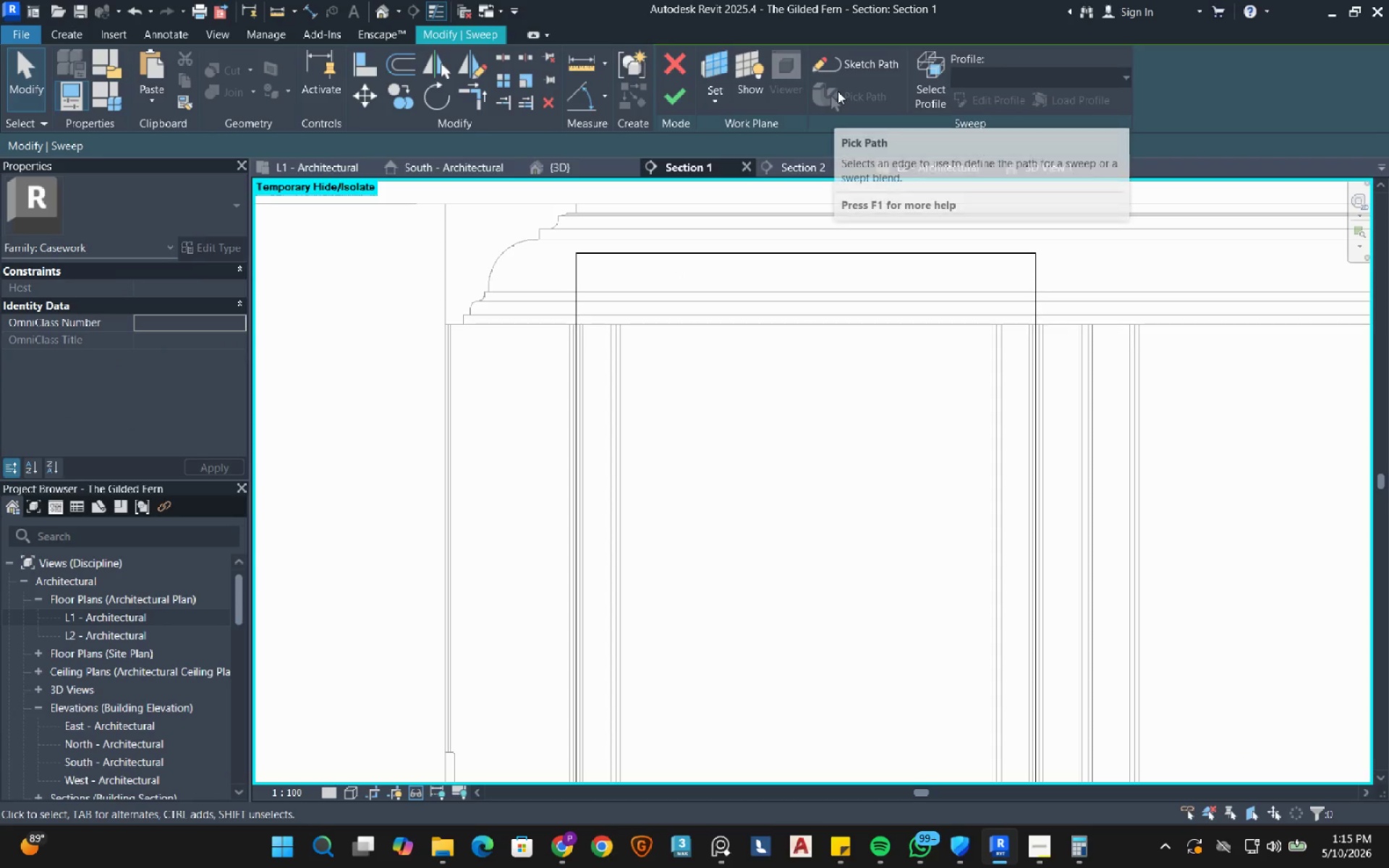 
left_click([866, 69])
 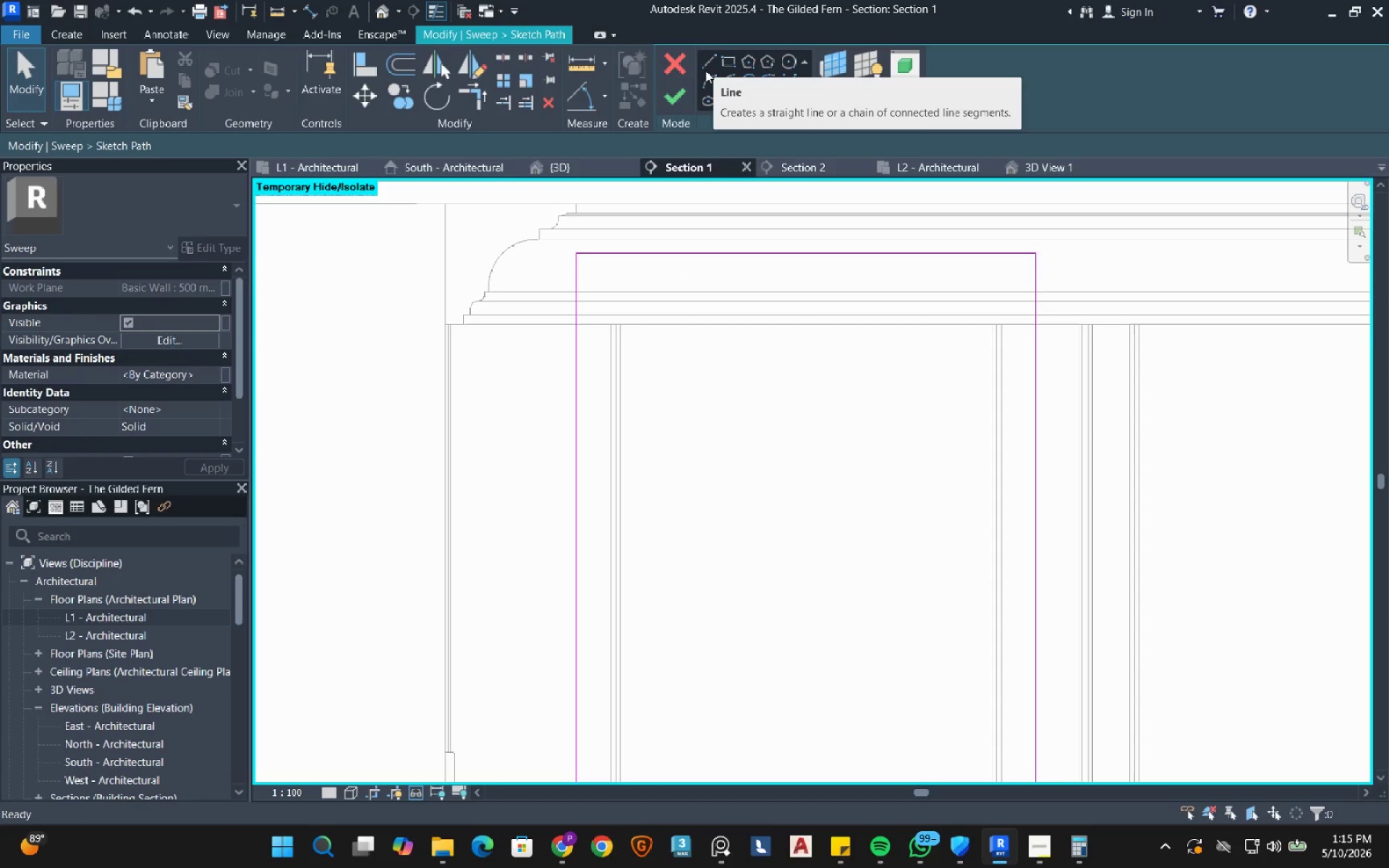 
left_click([711, 60])
 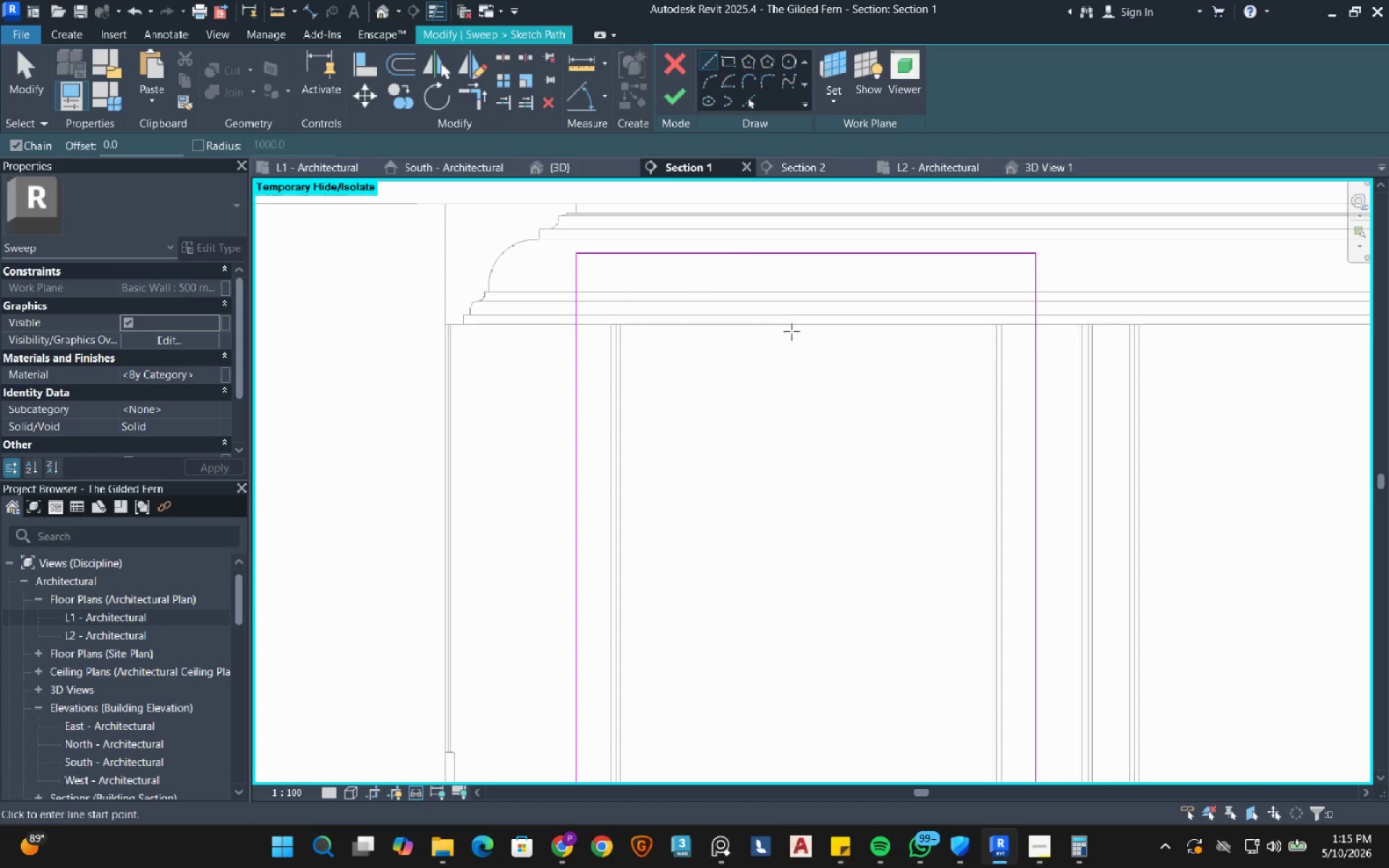 
left_click([792, 328])
 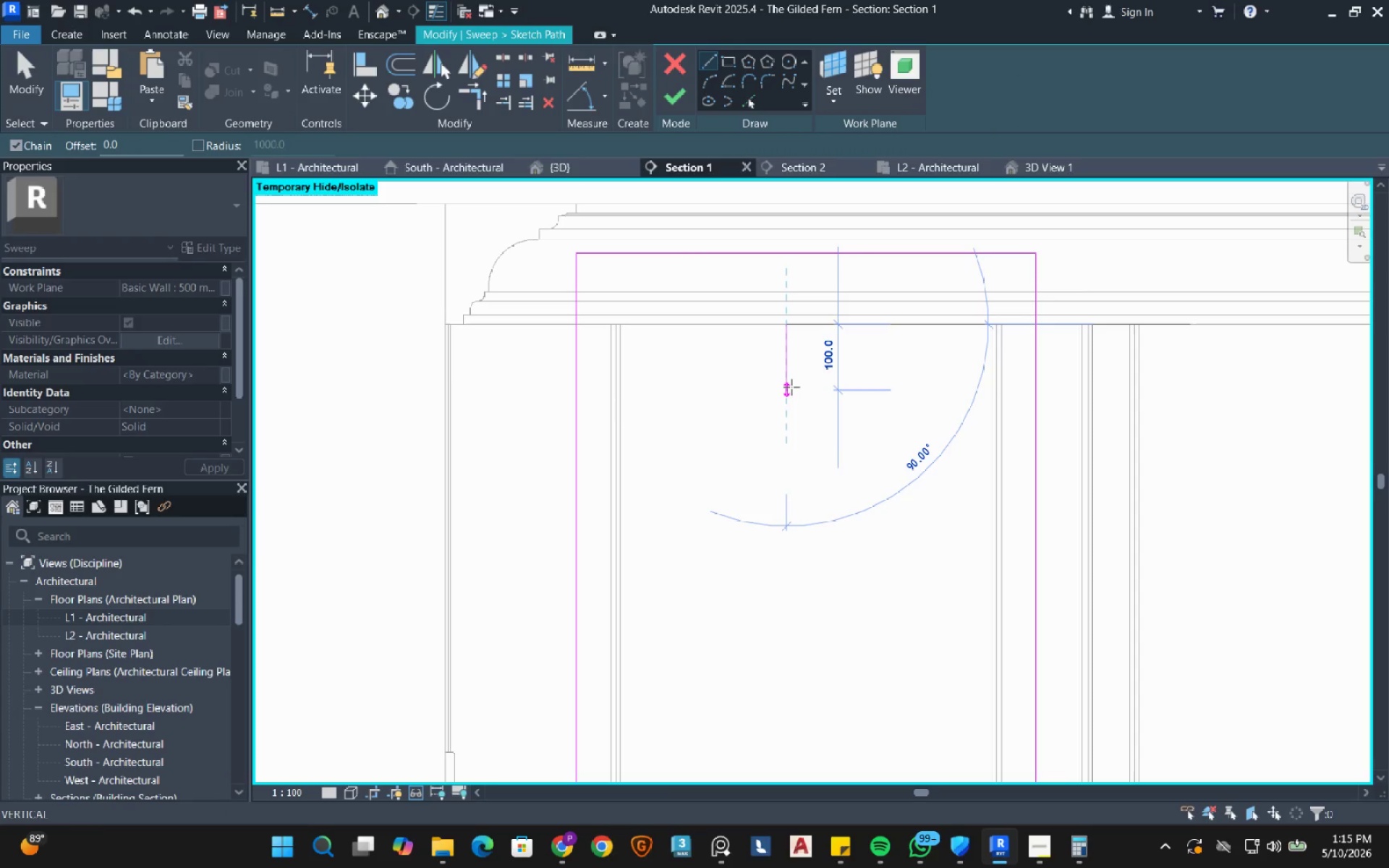 
left_click([791, 387])
 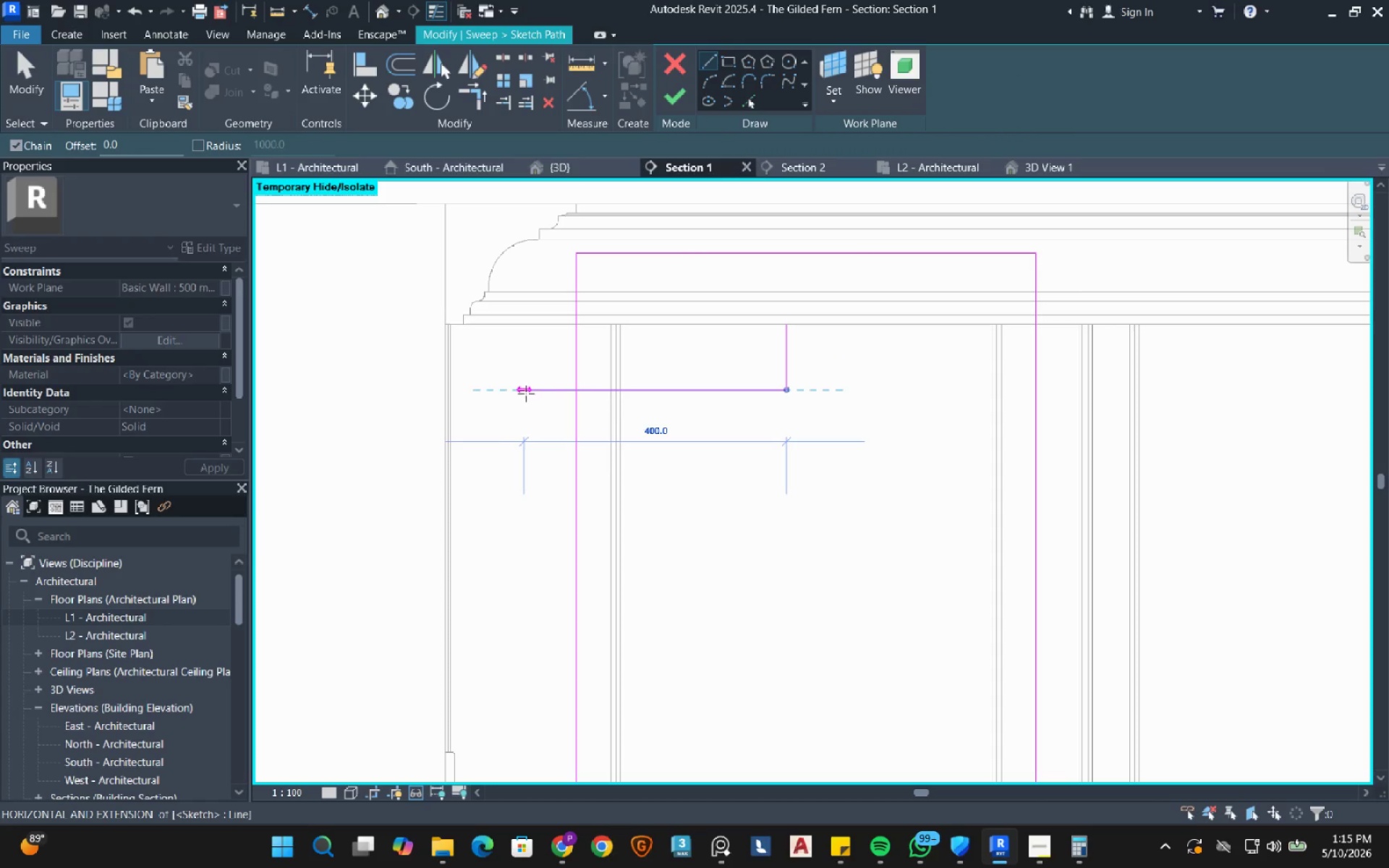 
left_click([515, 394])
 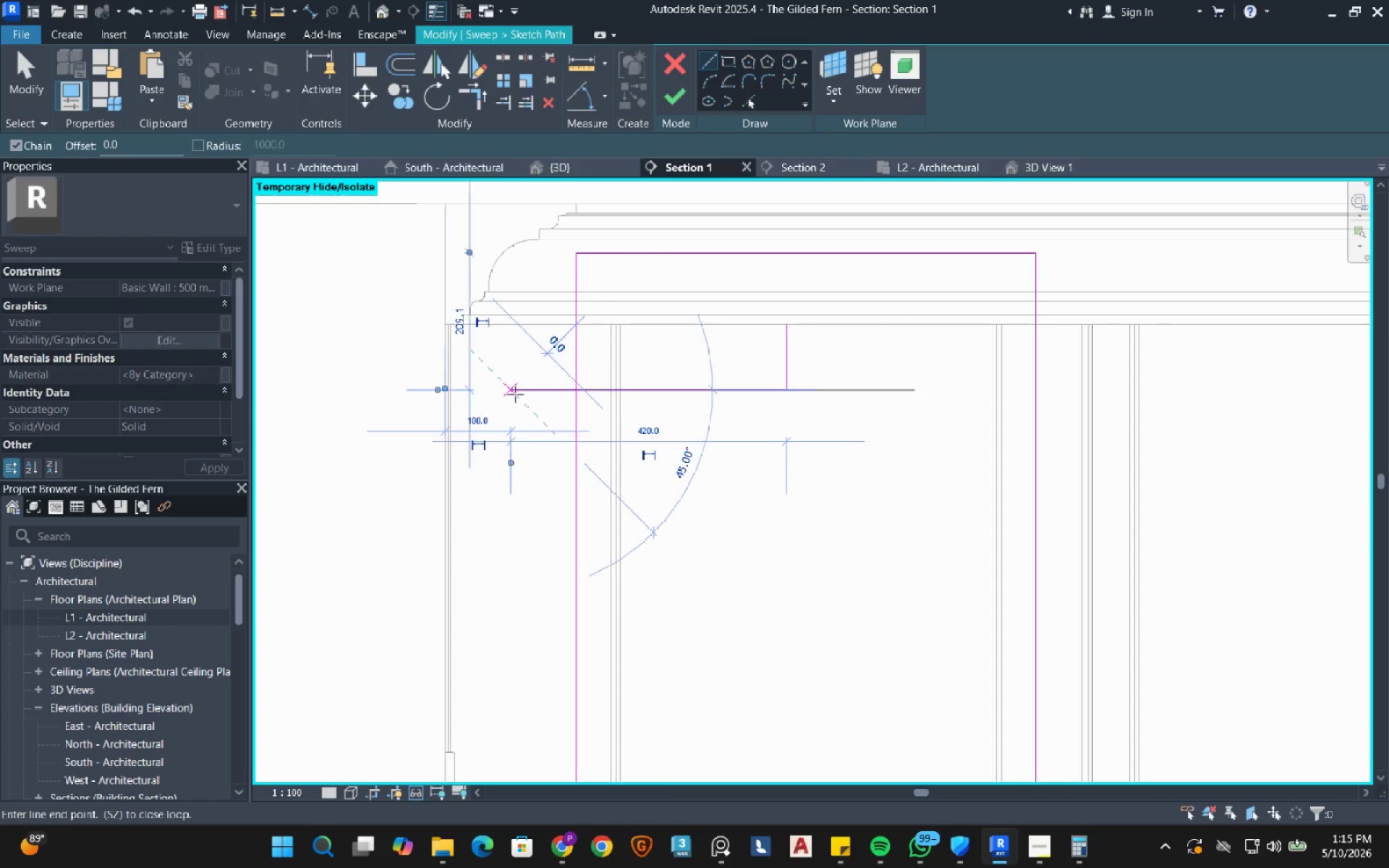 
key(Escape)
 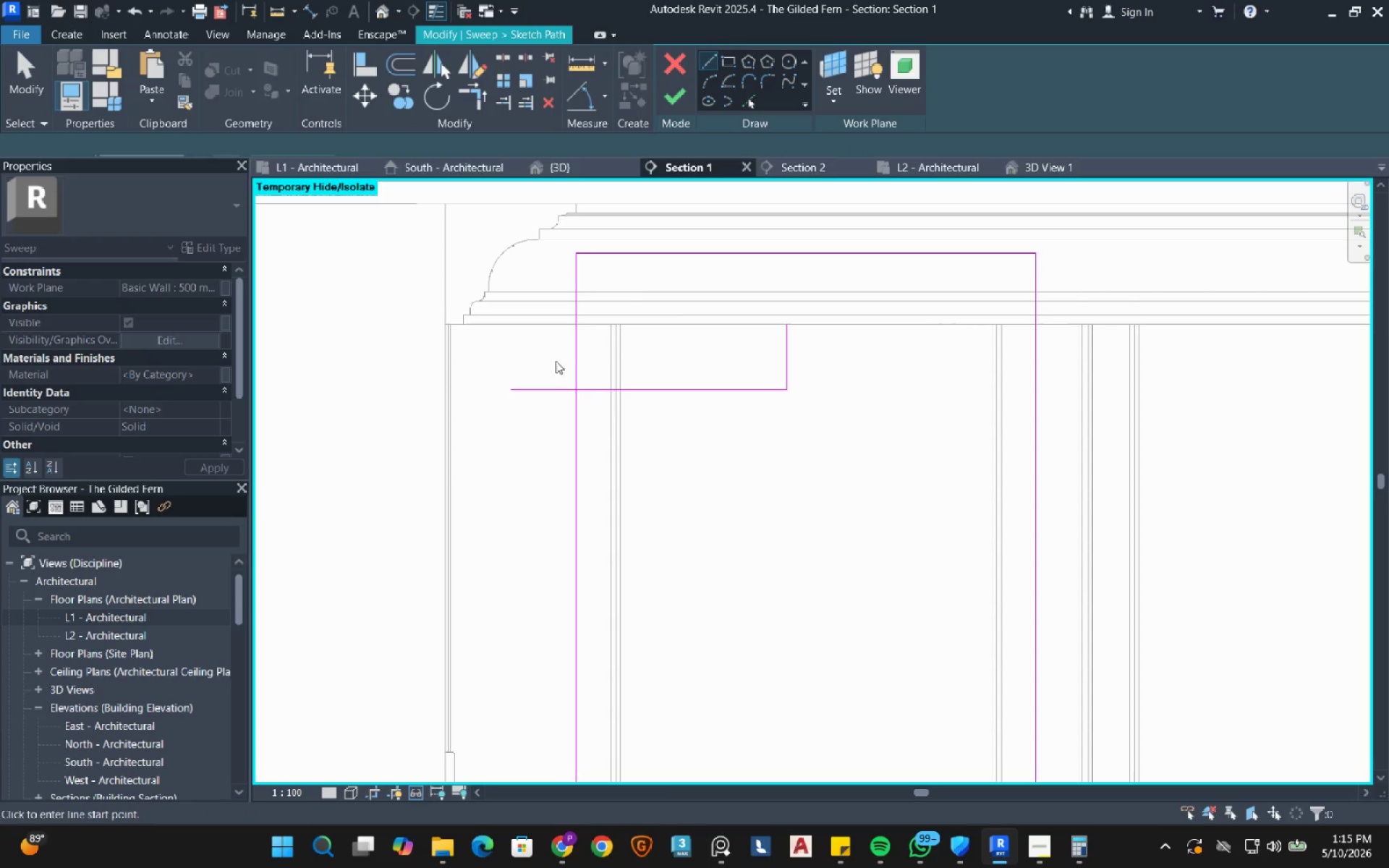 
hold_key(key=Escape, duration=5.58)
 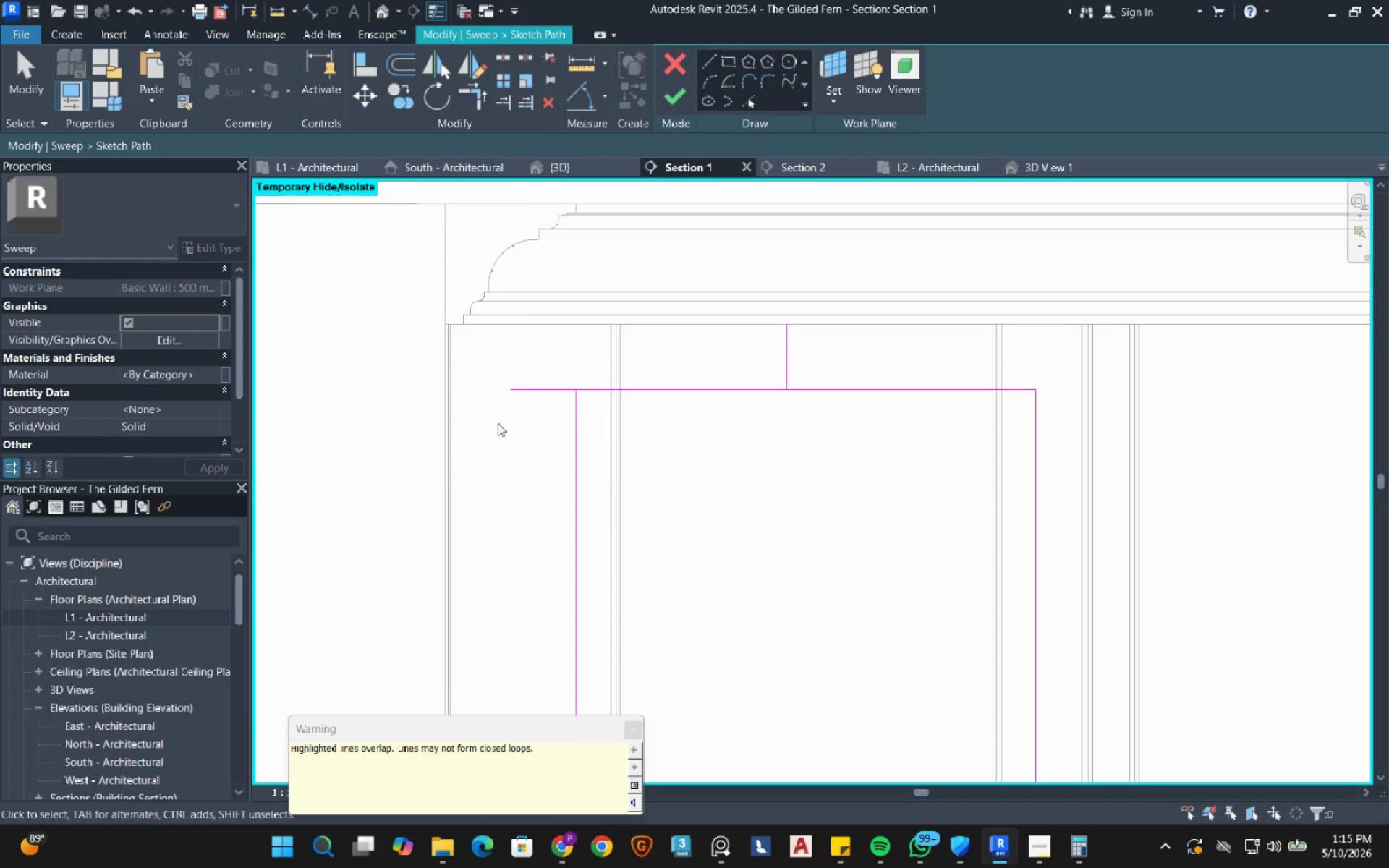 
left_click([656, 258])
 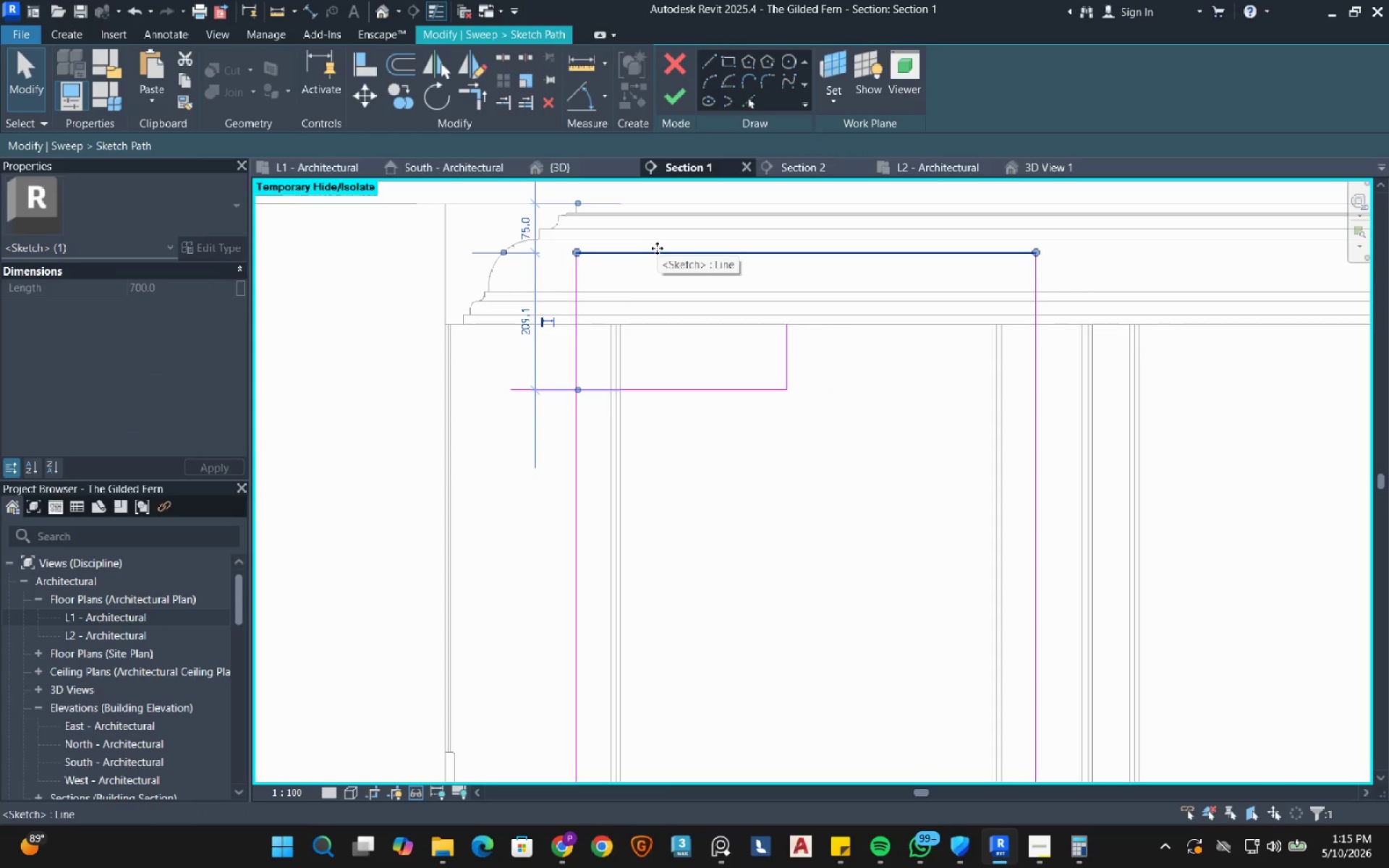 
left_click([523, 321])
 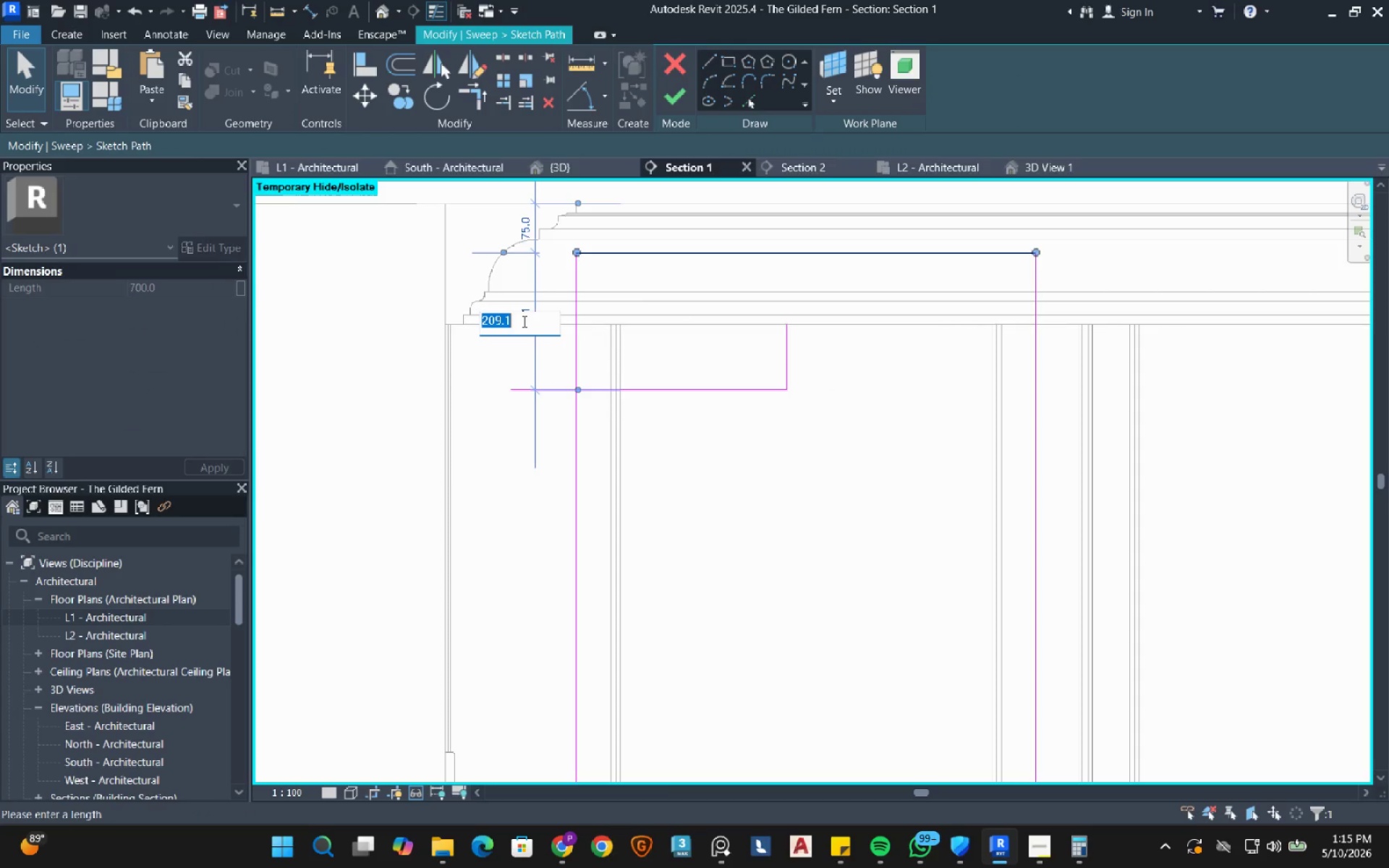 
key(Numpad0)
 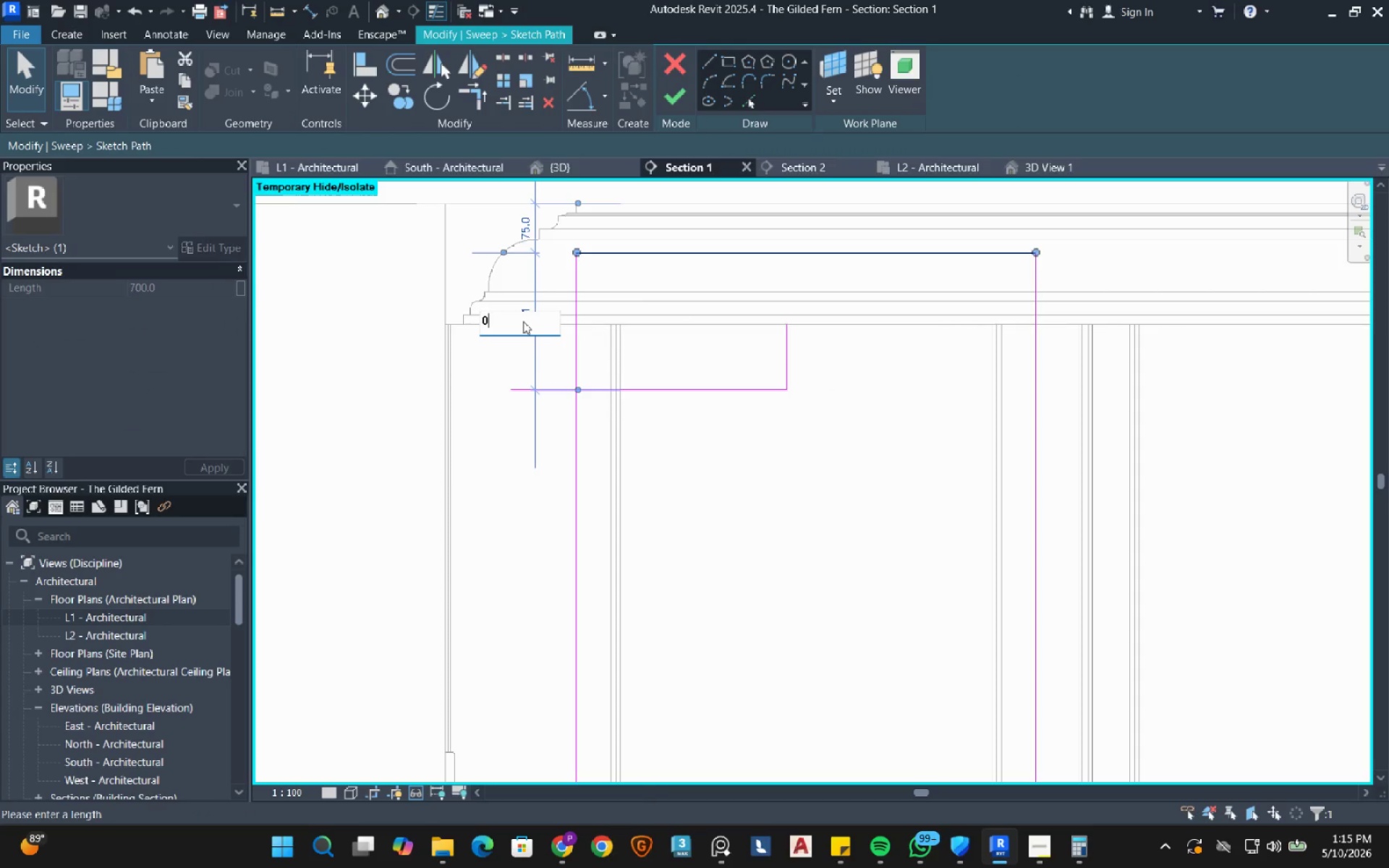 
key(NumpadEnter)
 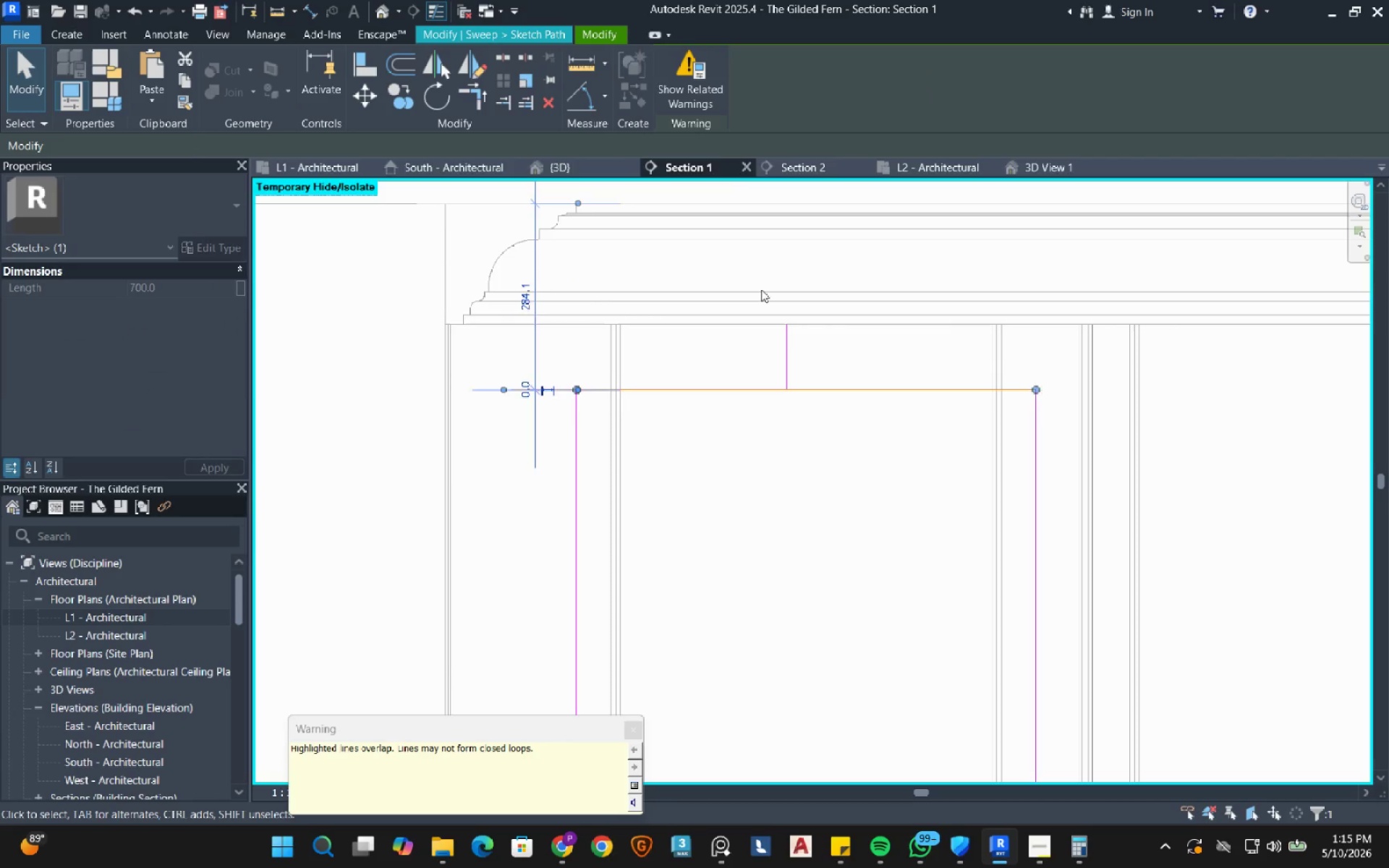 
key(Escape)
type(de)
 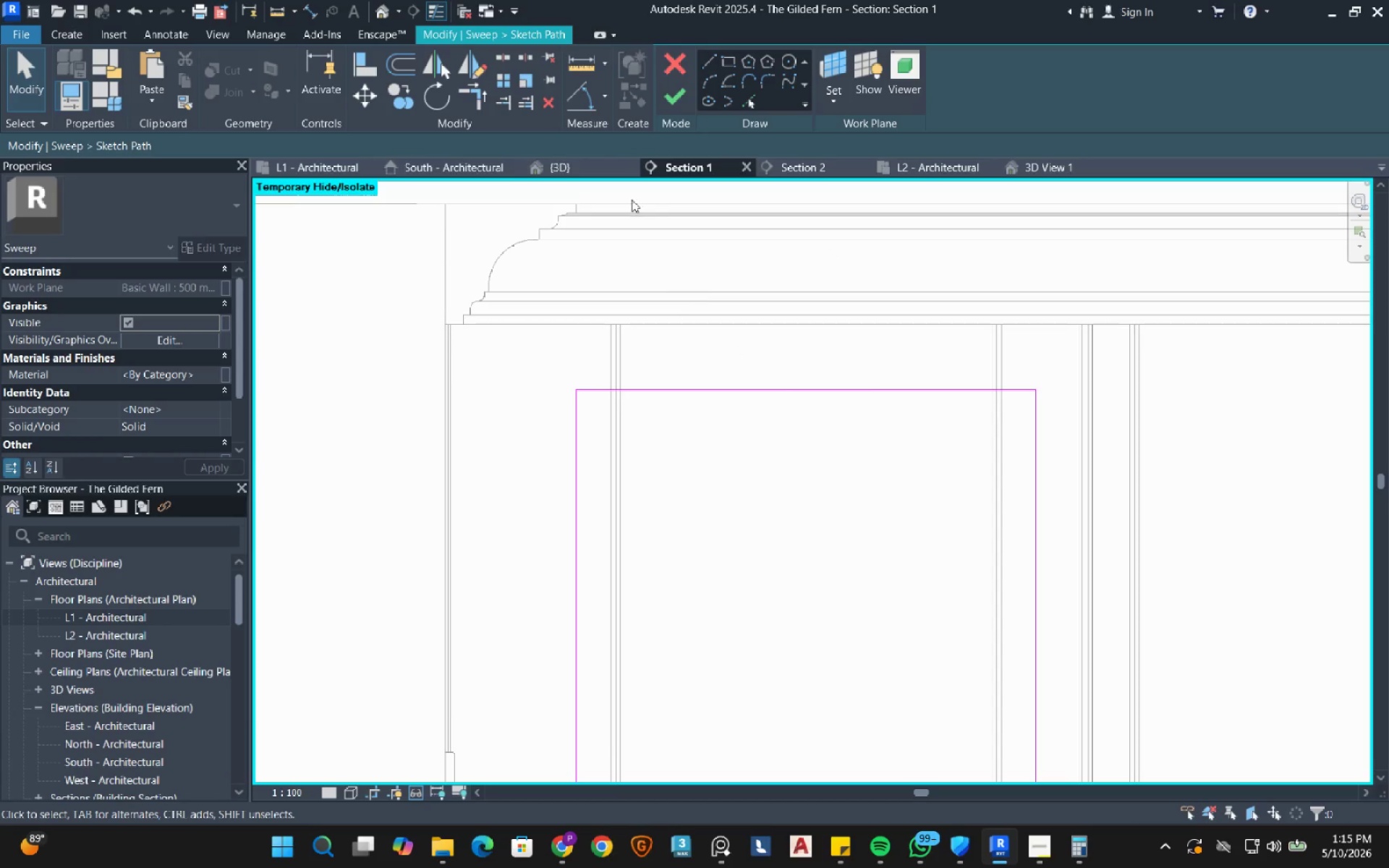 
left_click_drag(start_coordinate=[470, 438], to_coordinate=[831, 244])
 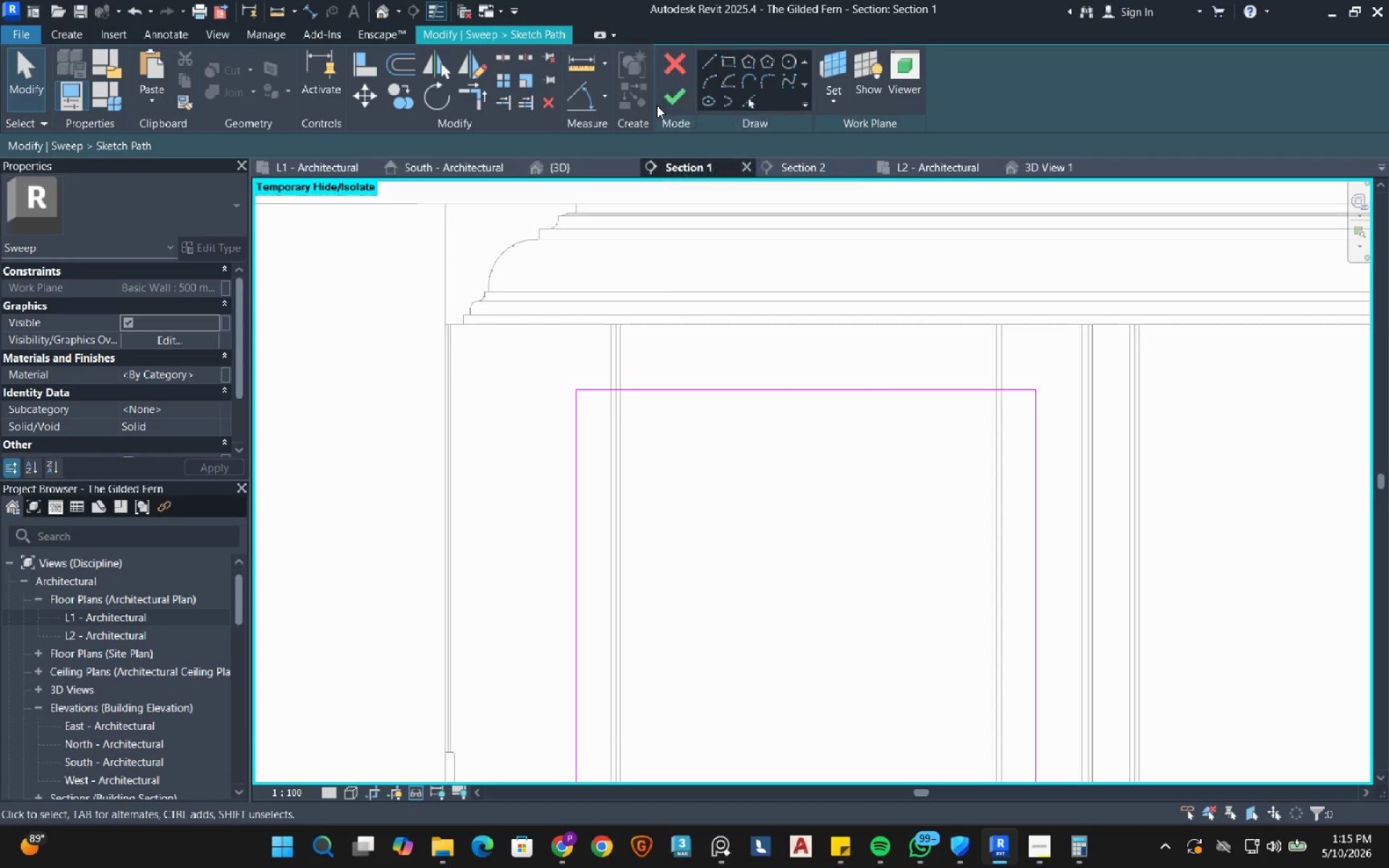 
double_click([668, 103])
 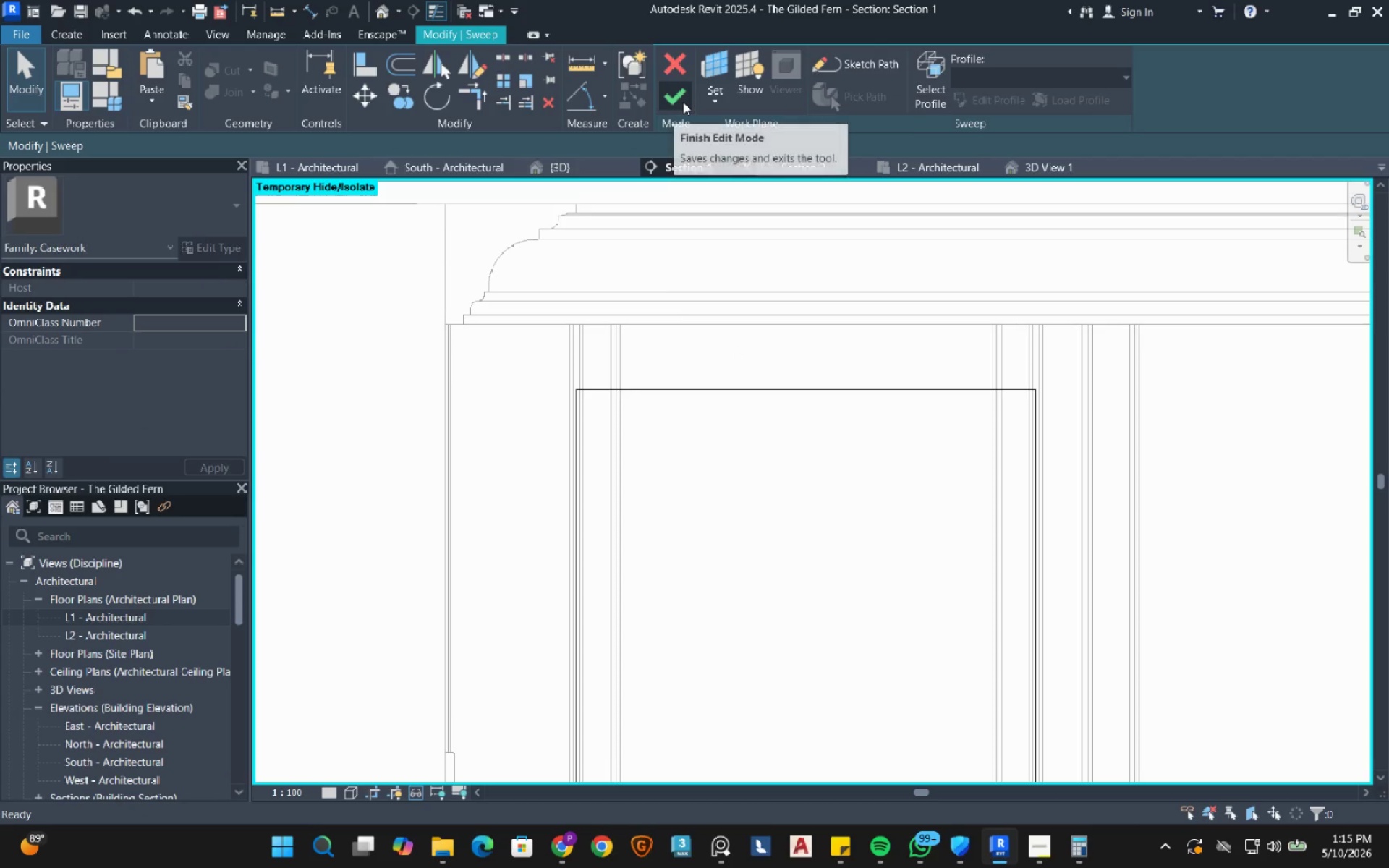 
left_click([676, 104])
 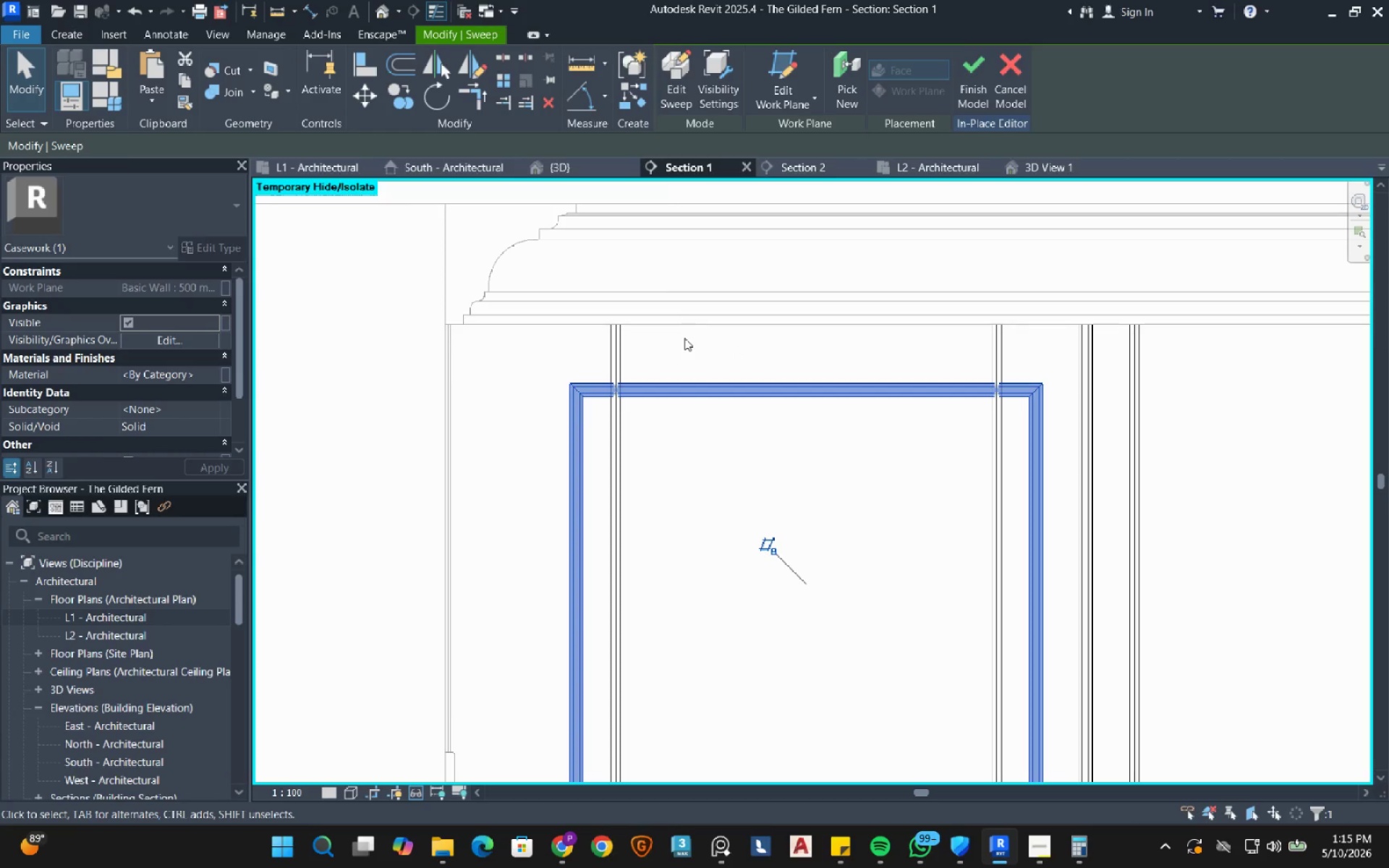 
key(Escape)
 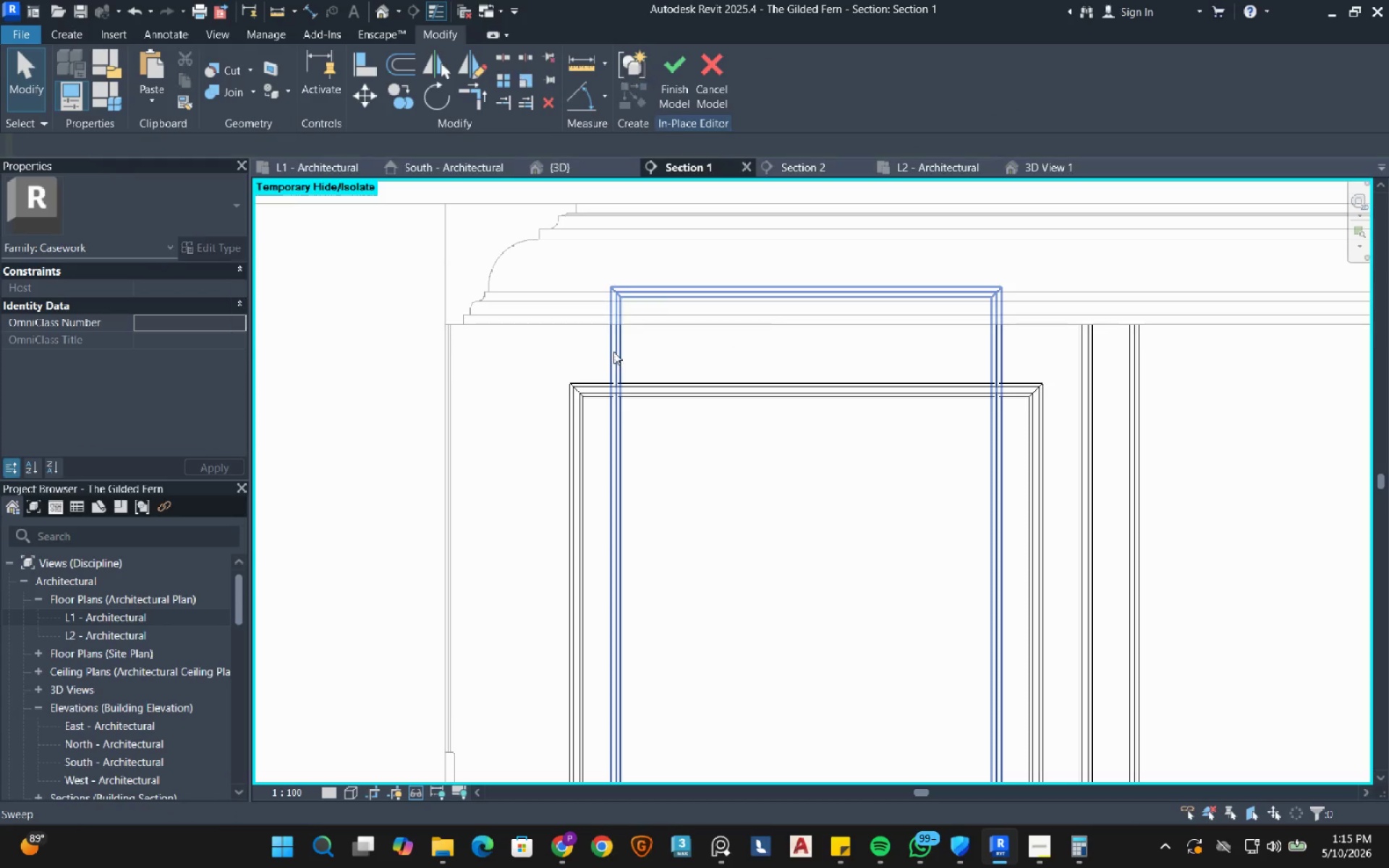 
left_click([613, 352])
 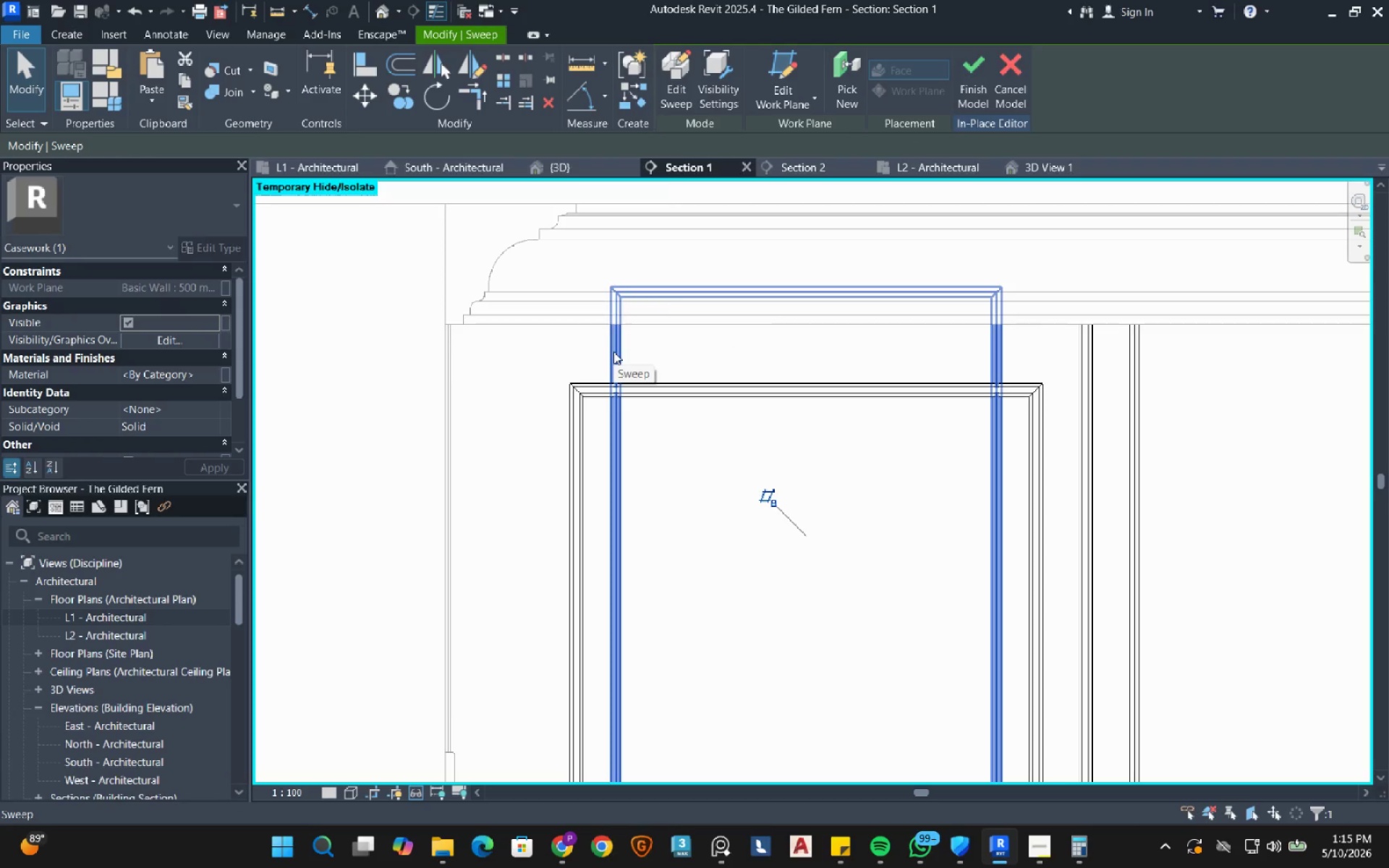 
wait(8.56)
 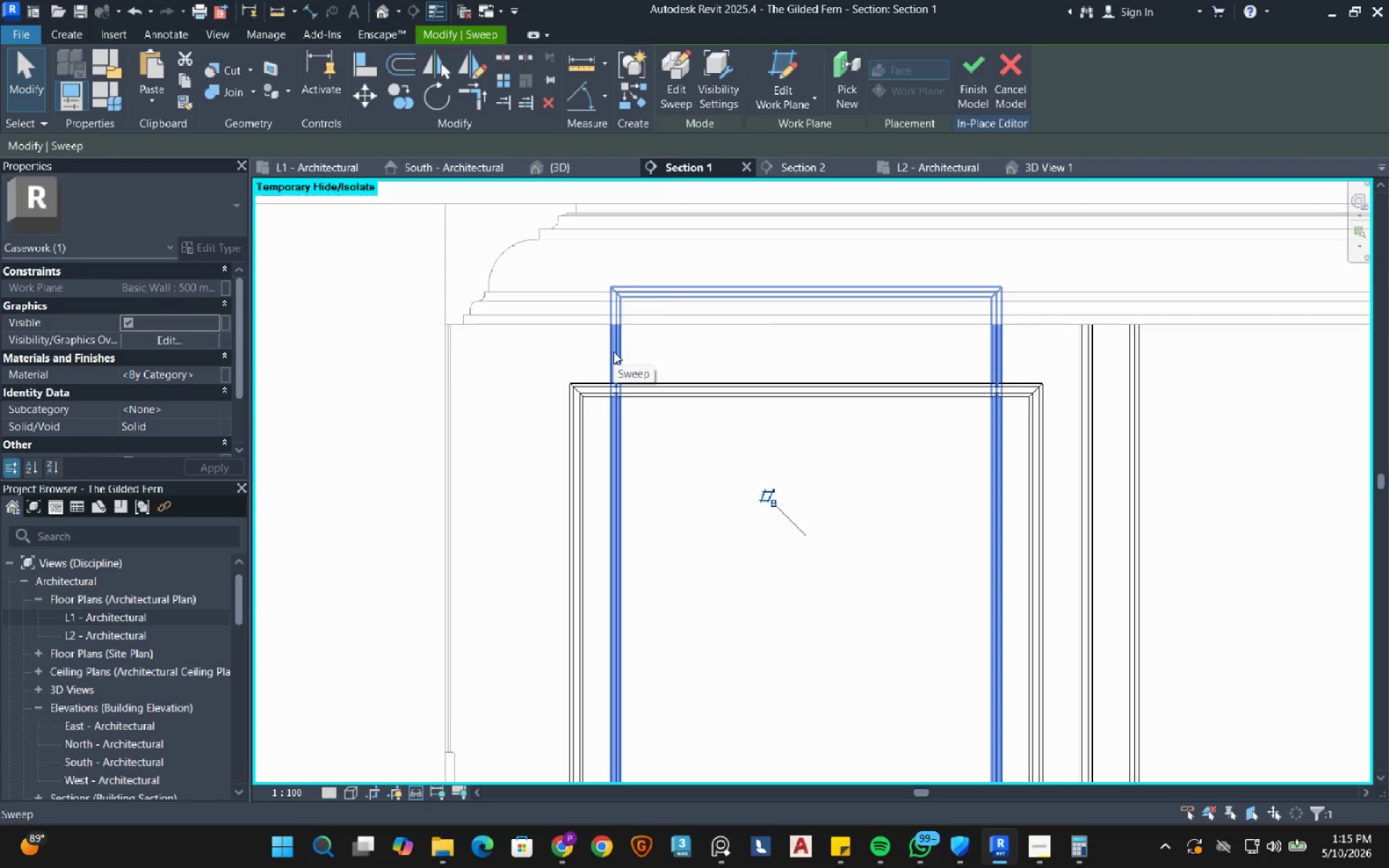 
left_click([675, 84])
 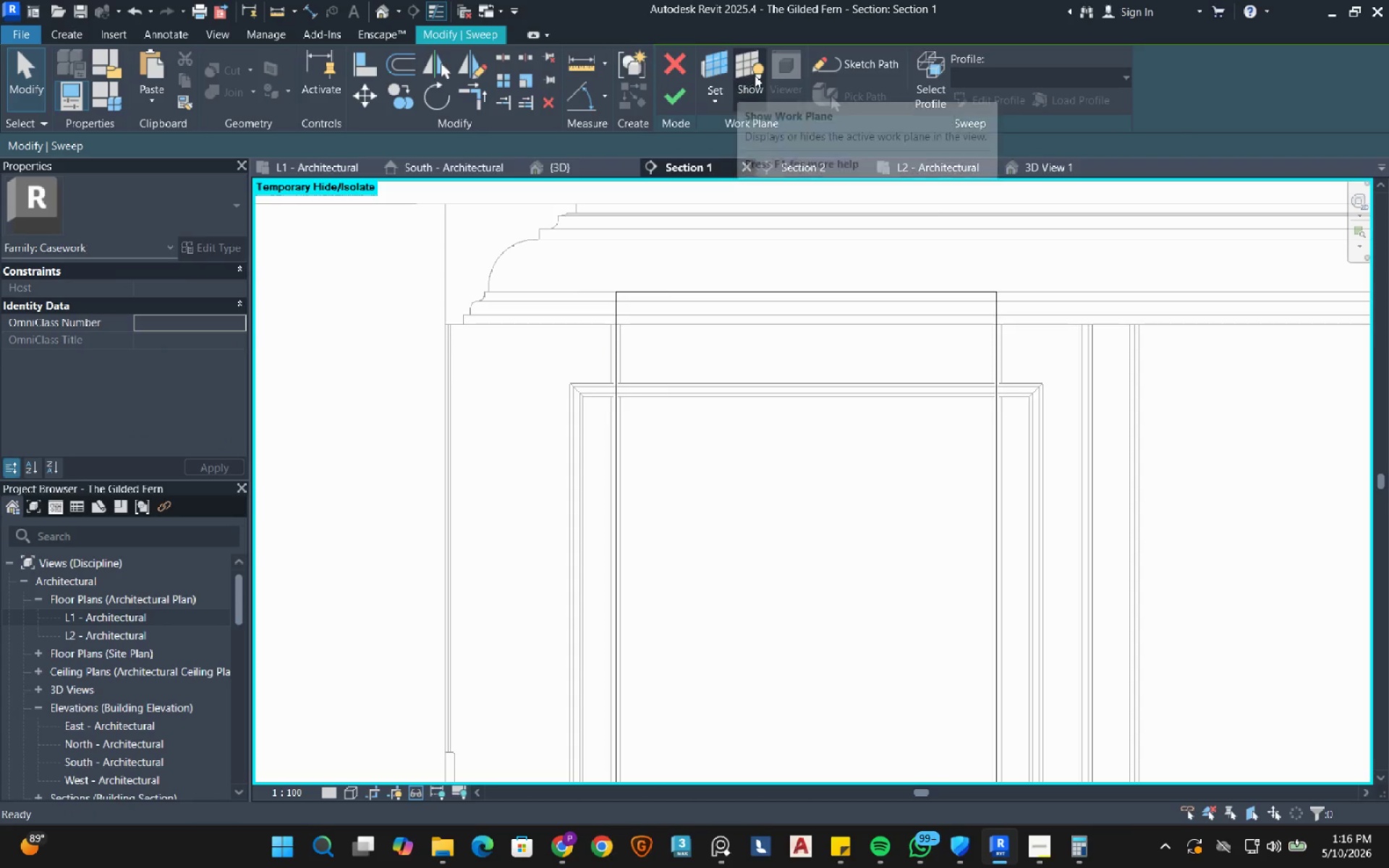 
left_click([865, 75])
 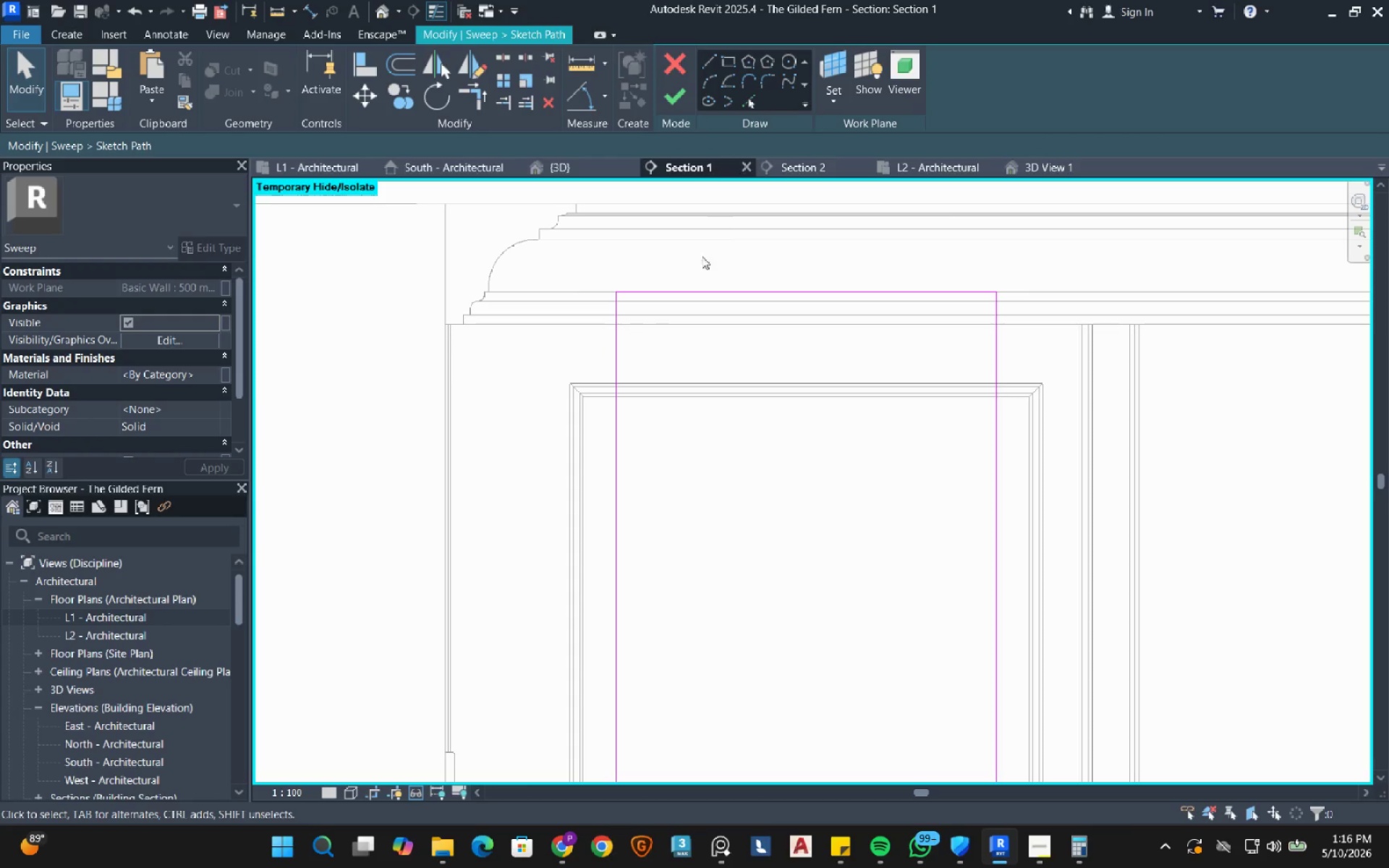 
left_click([679, 288])
 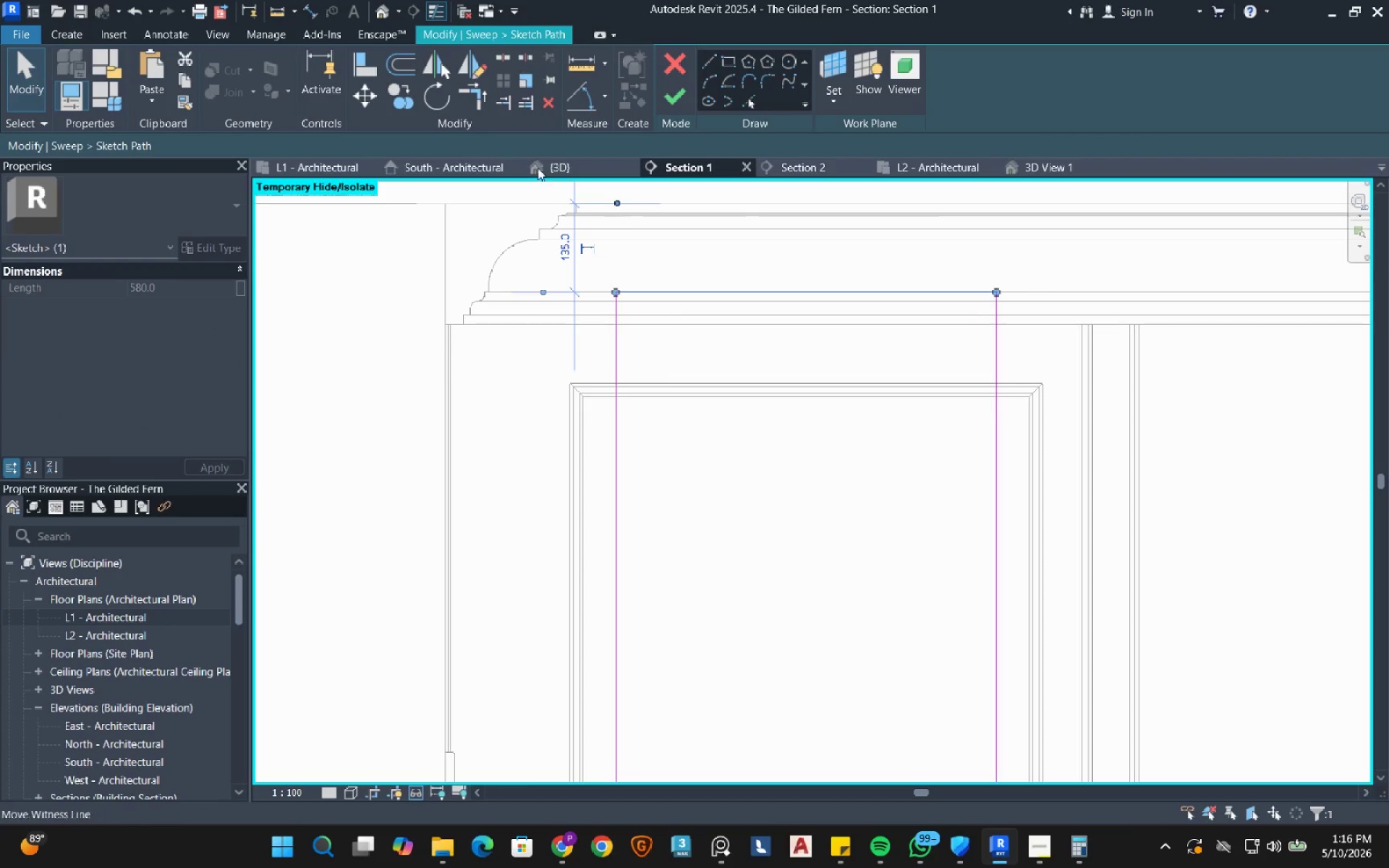 
left_click([360, 98])
 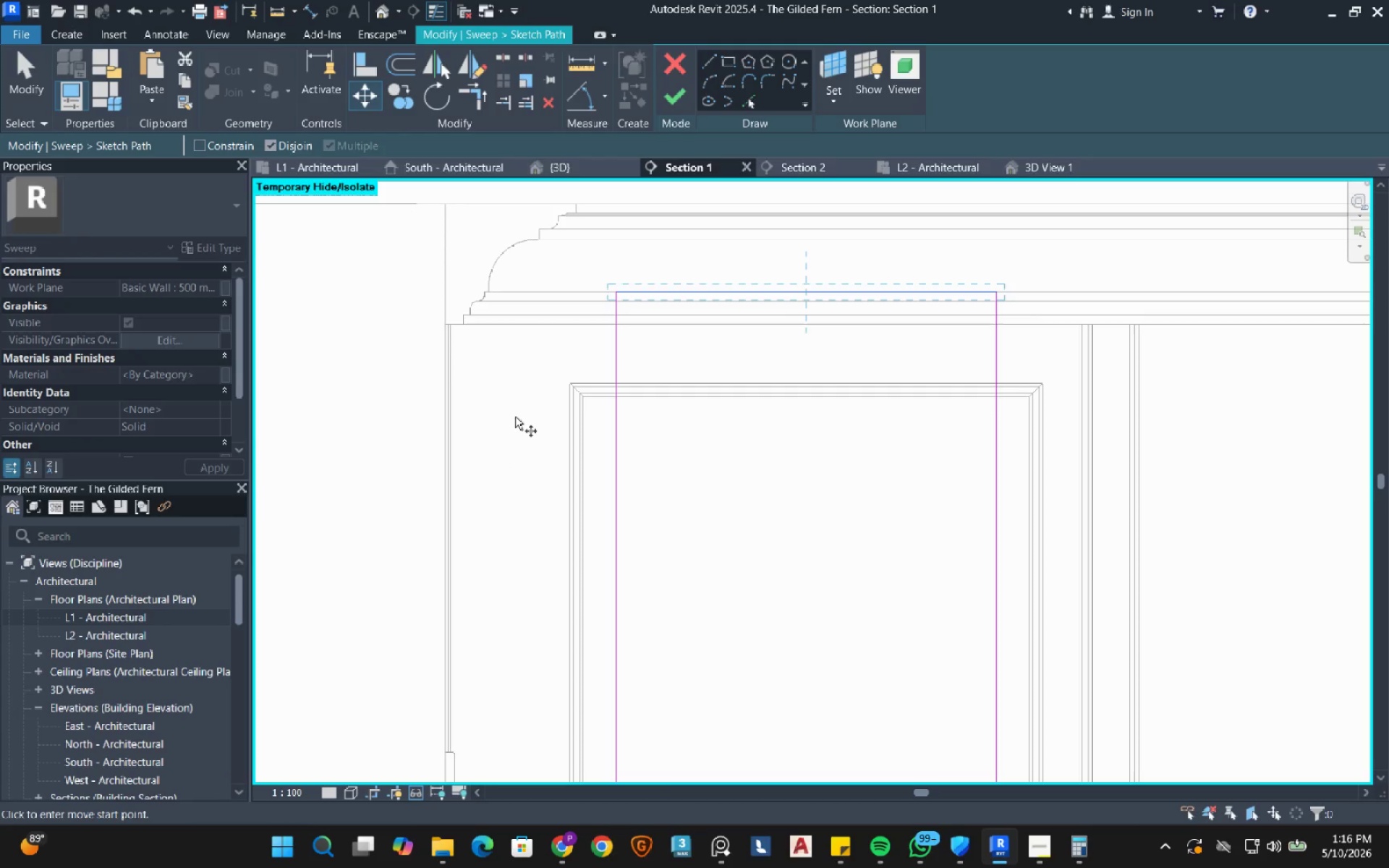 
left_click([515, 417])
 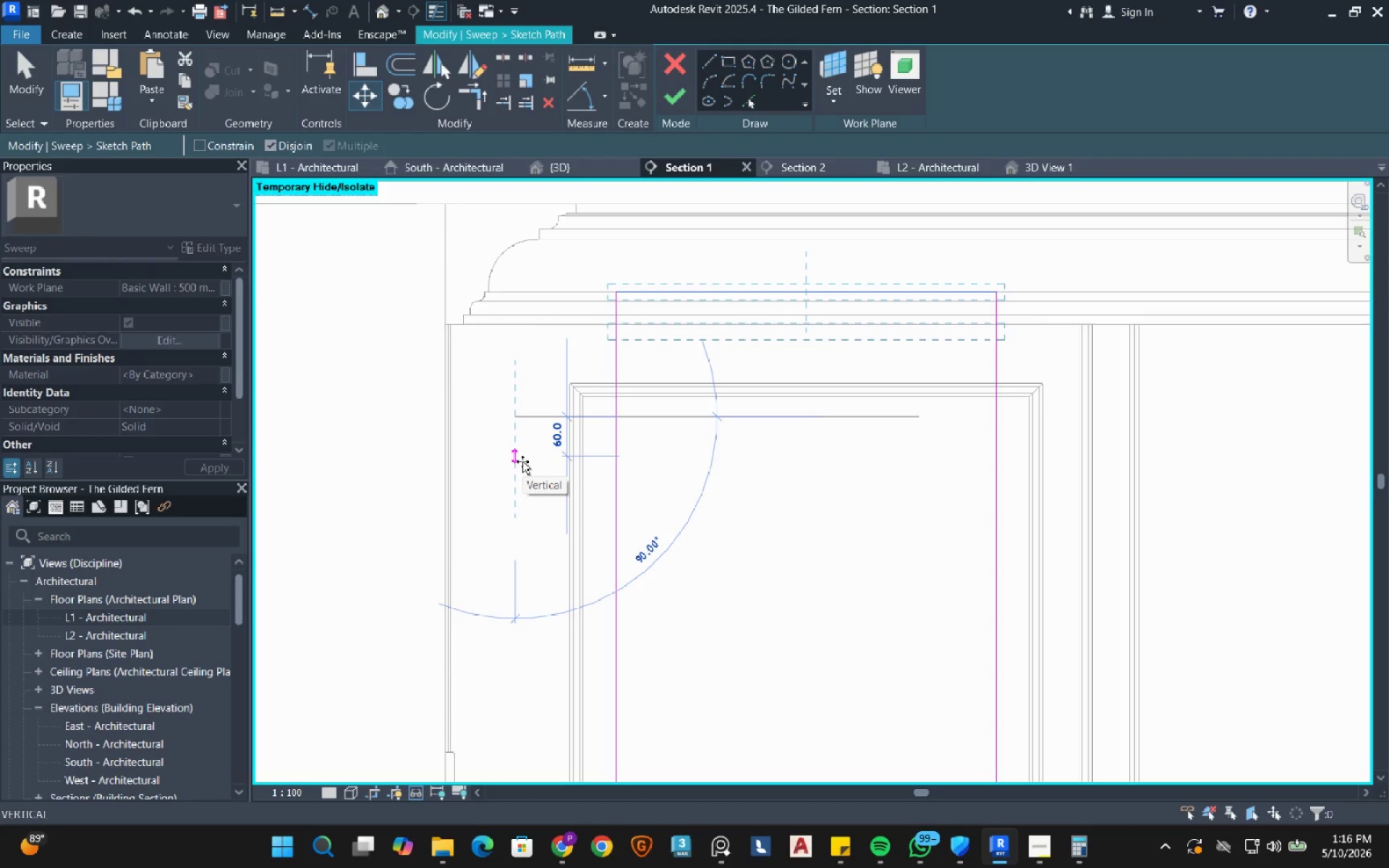 
key(Numpad2)
 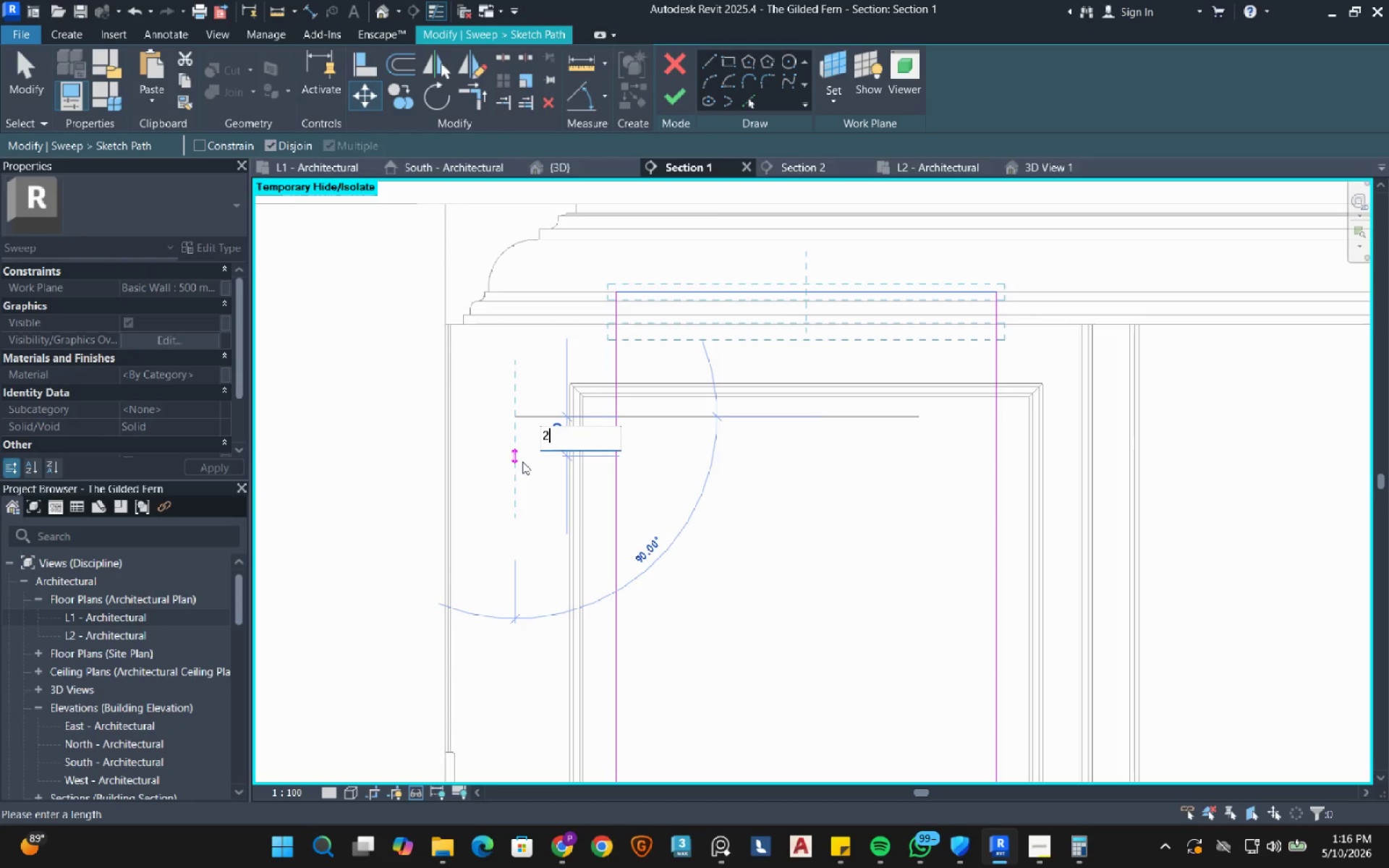 
key(Numpad0)
 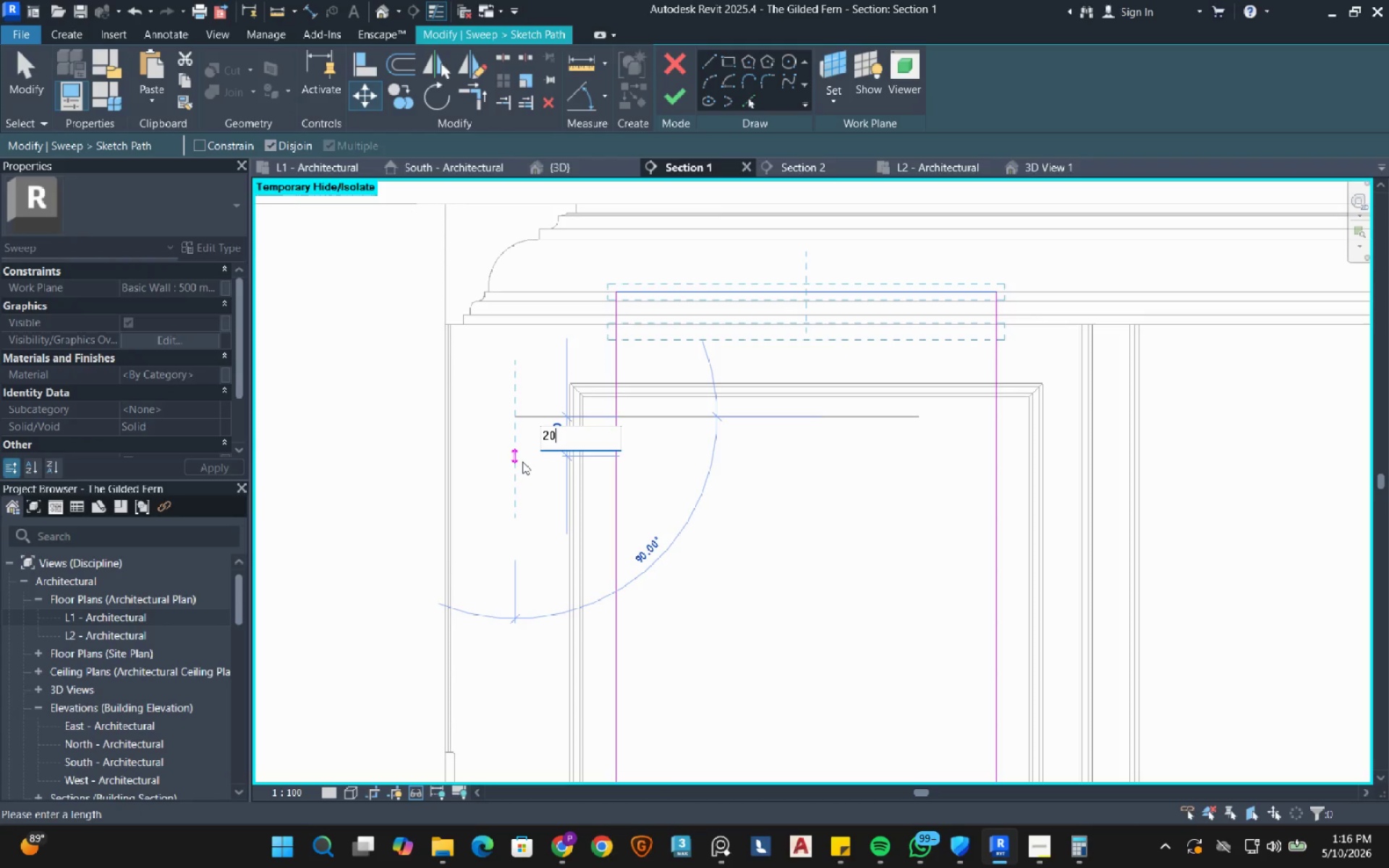 
key(Numpad9)
 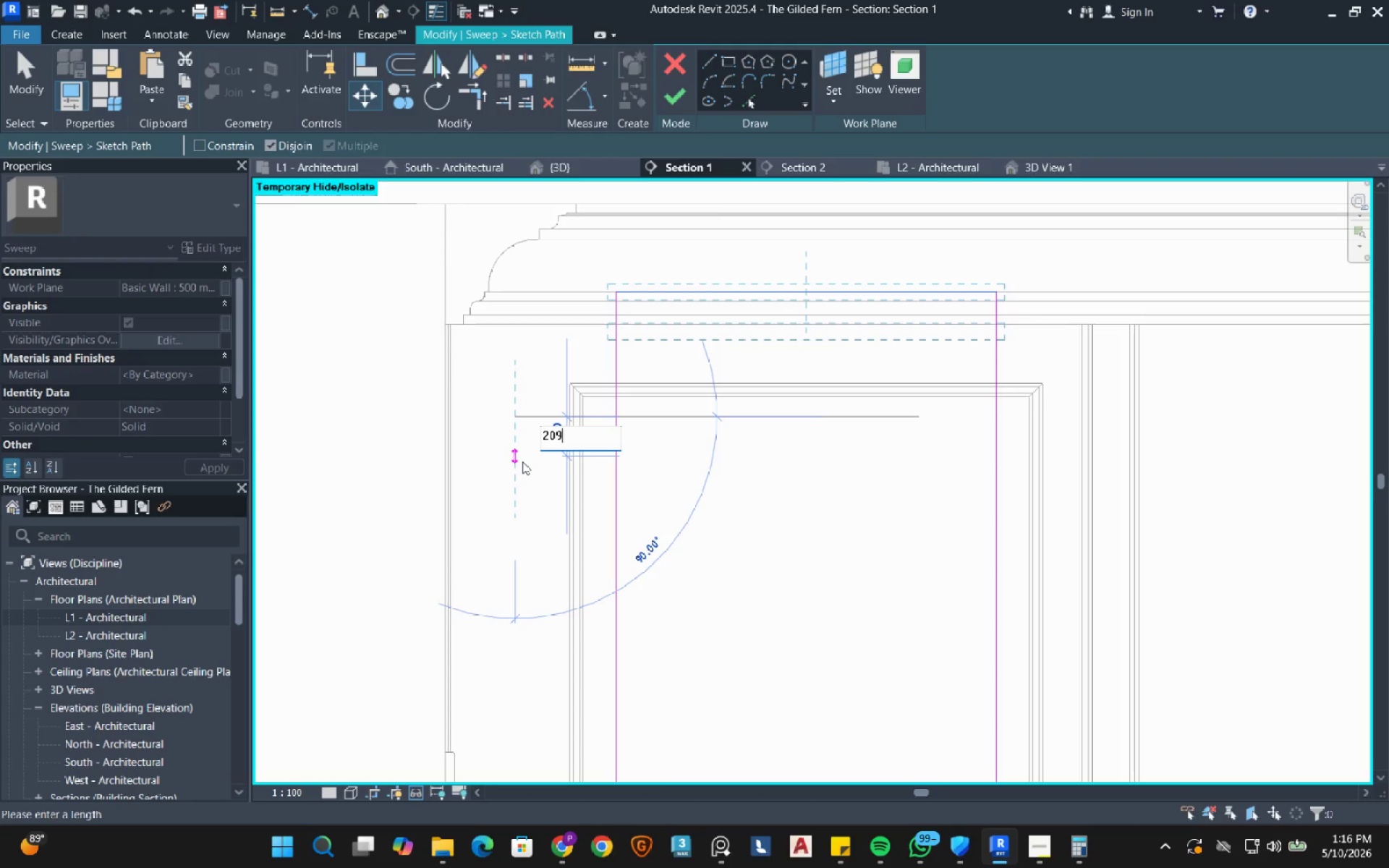 
key(NumpadDecimal)
 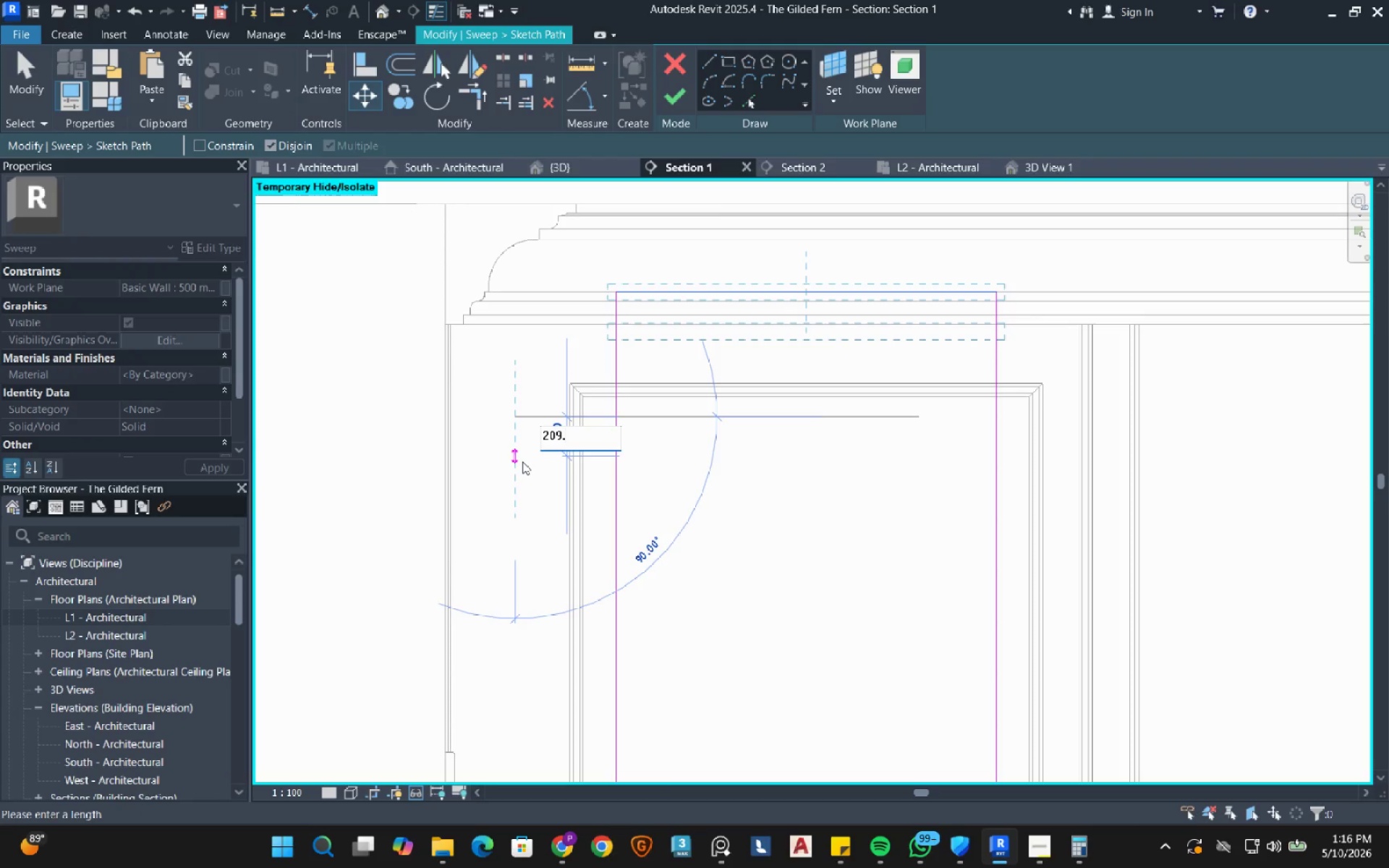 
key(Numpad1)
 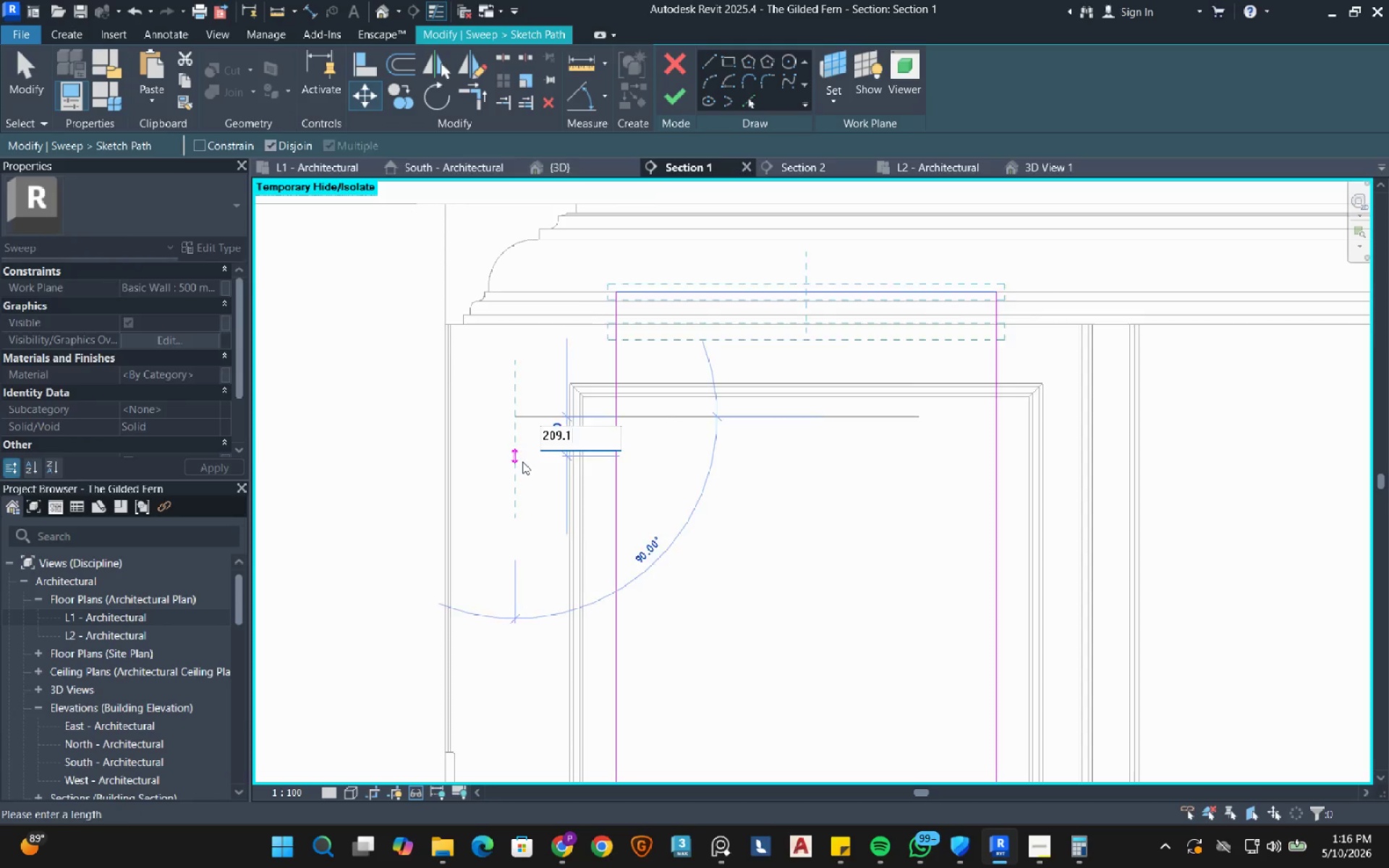 
key(NumpadEnter)
 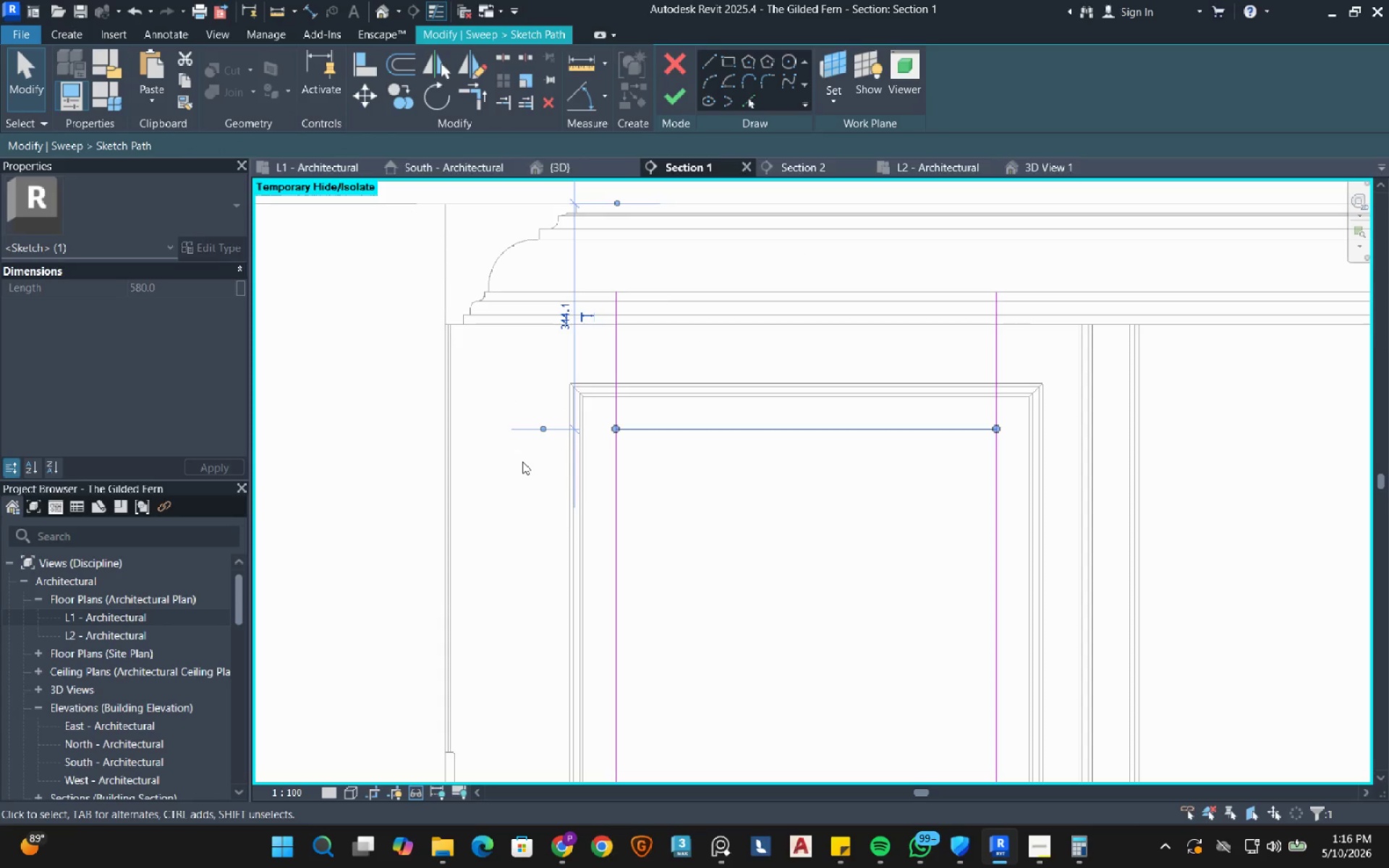 
key(T)
 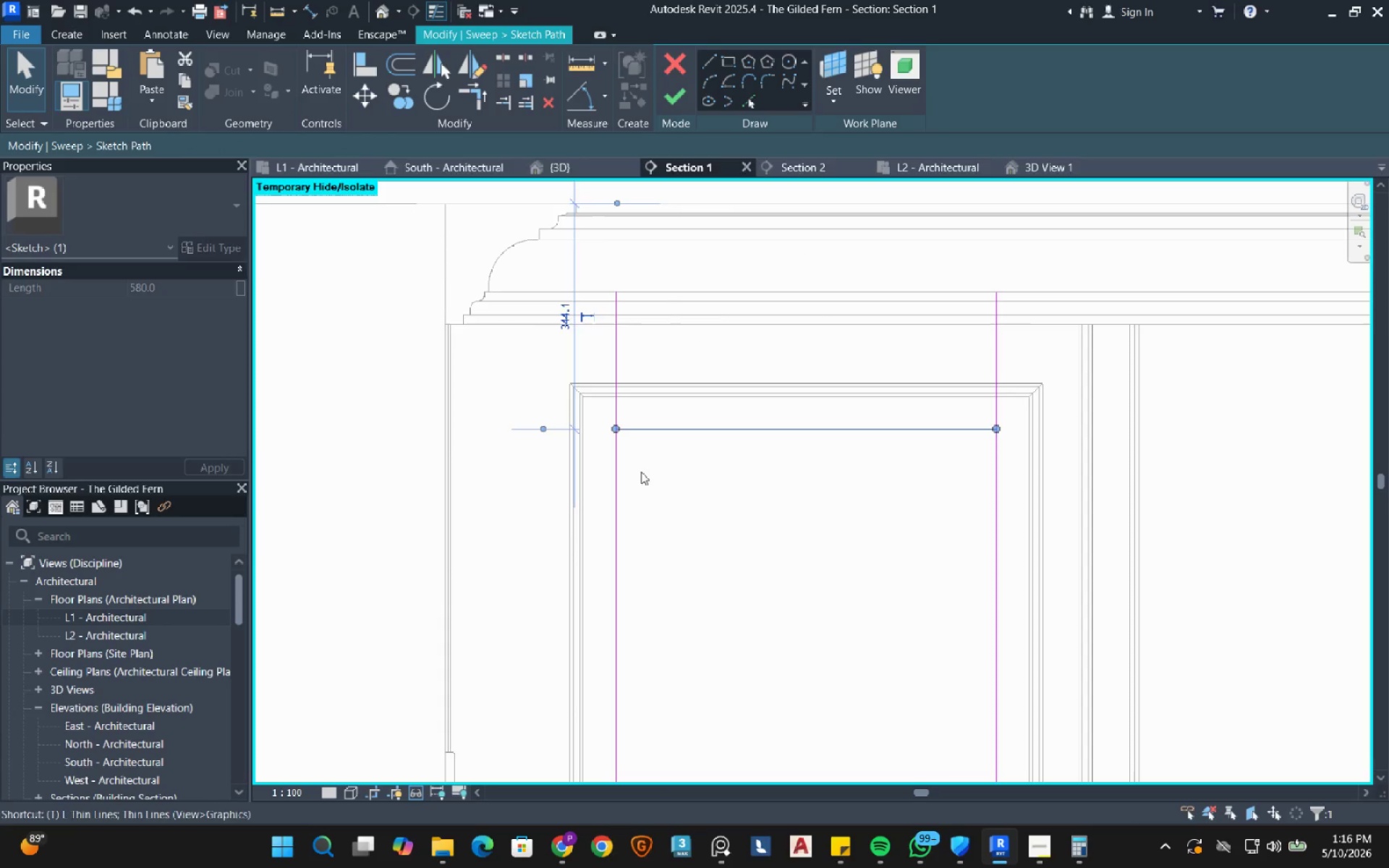 
left_click([660, 435])
 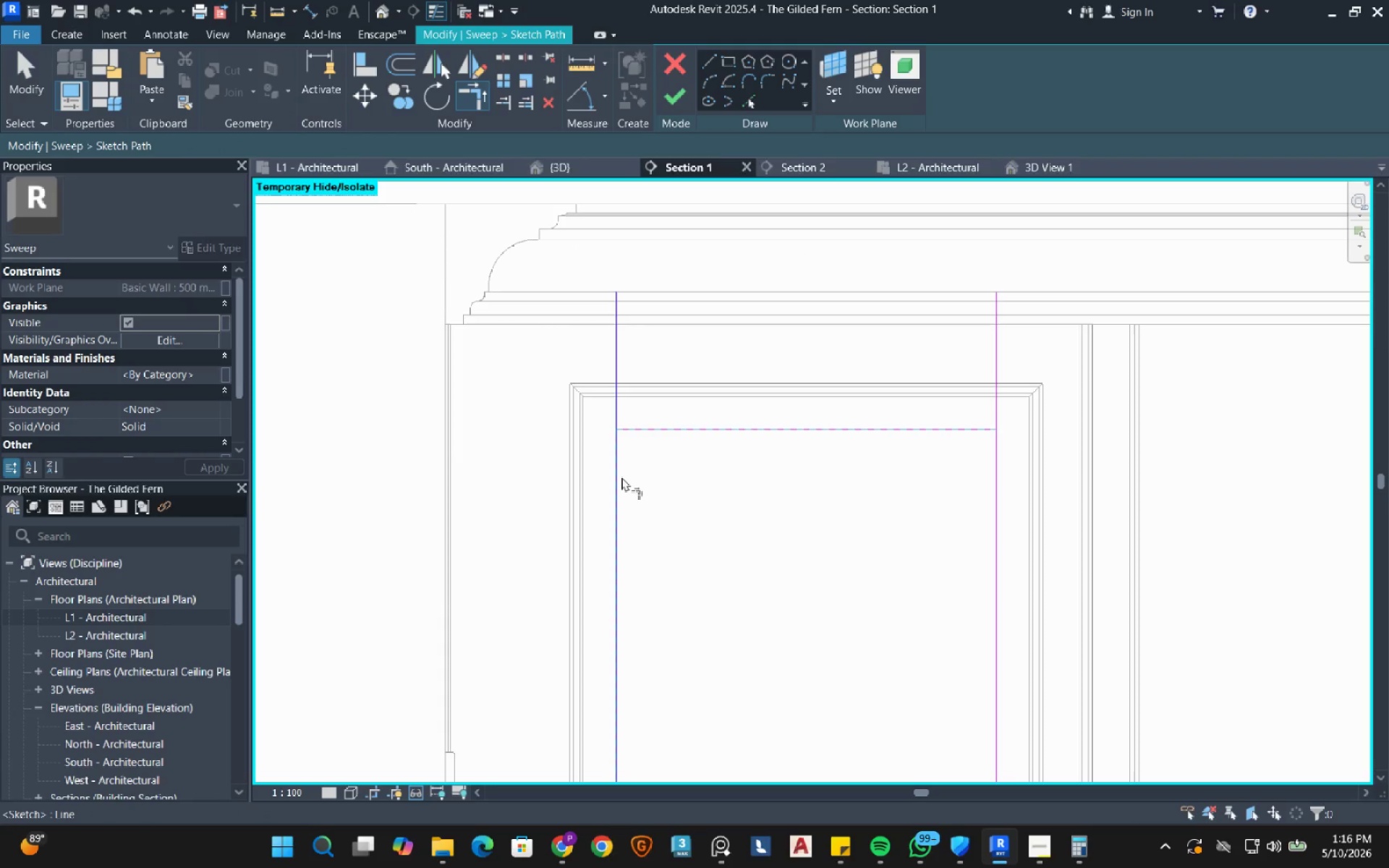 
left_click([621, 477])
 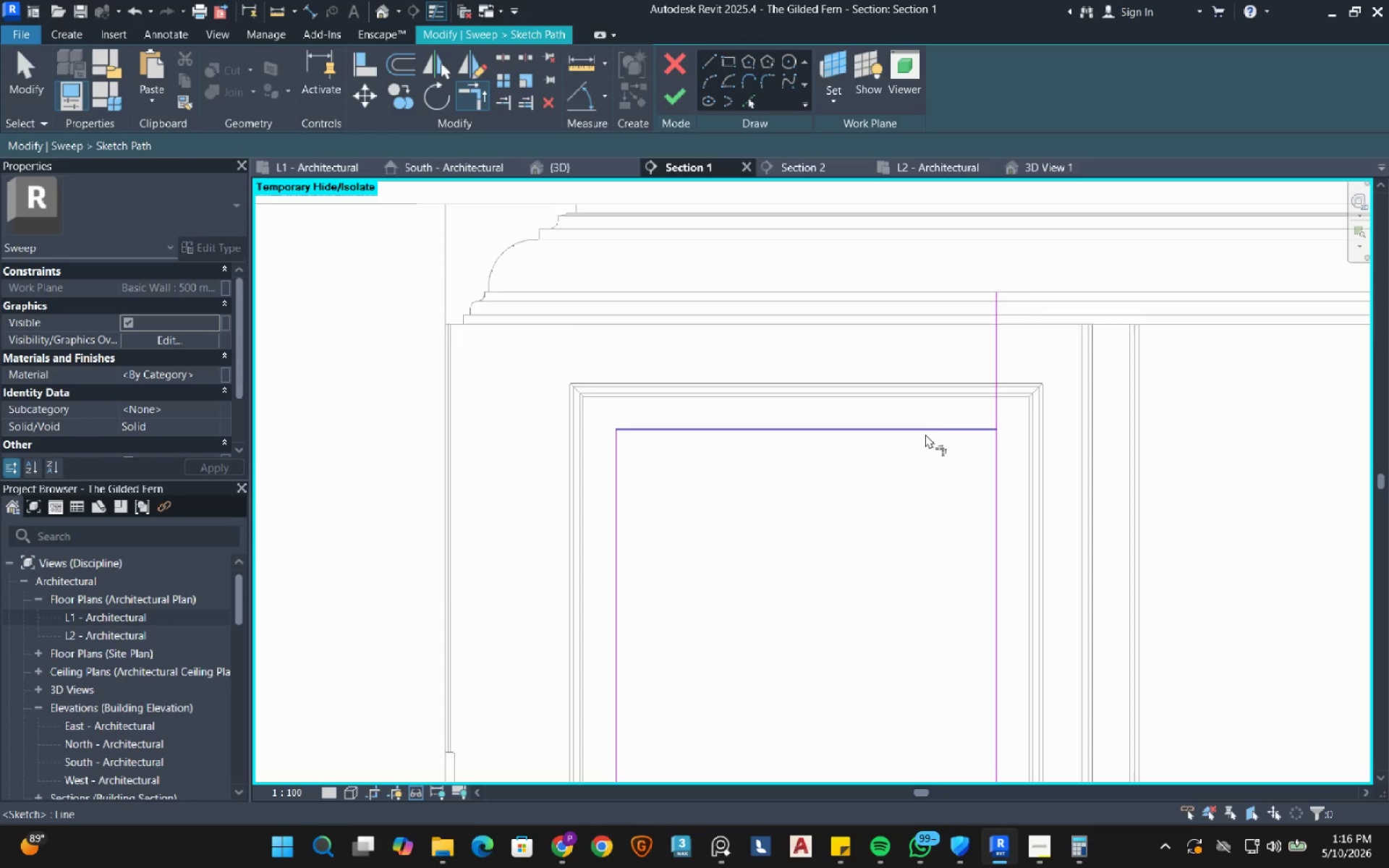 
left_click_drag(start_coordinate=[933, 430], to_coordinate=[938, 431])
 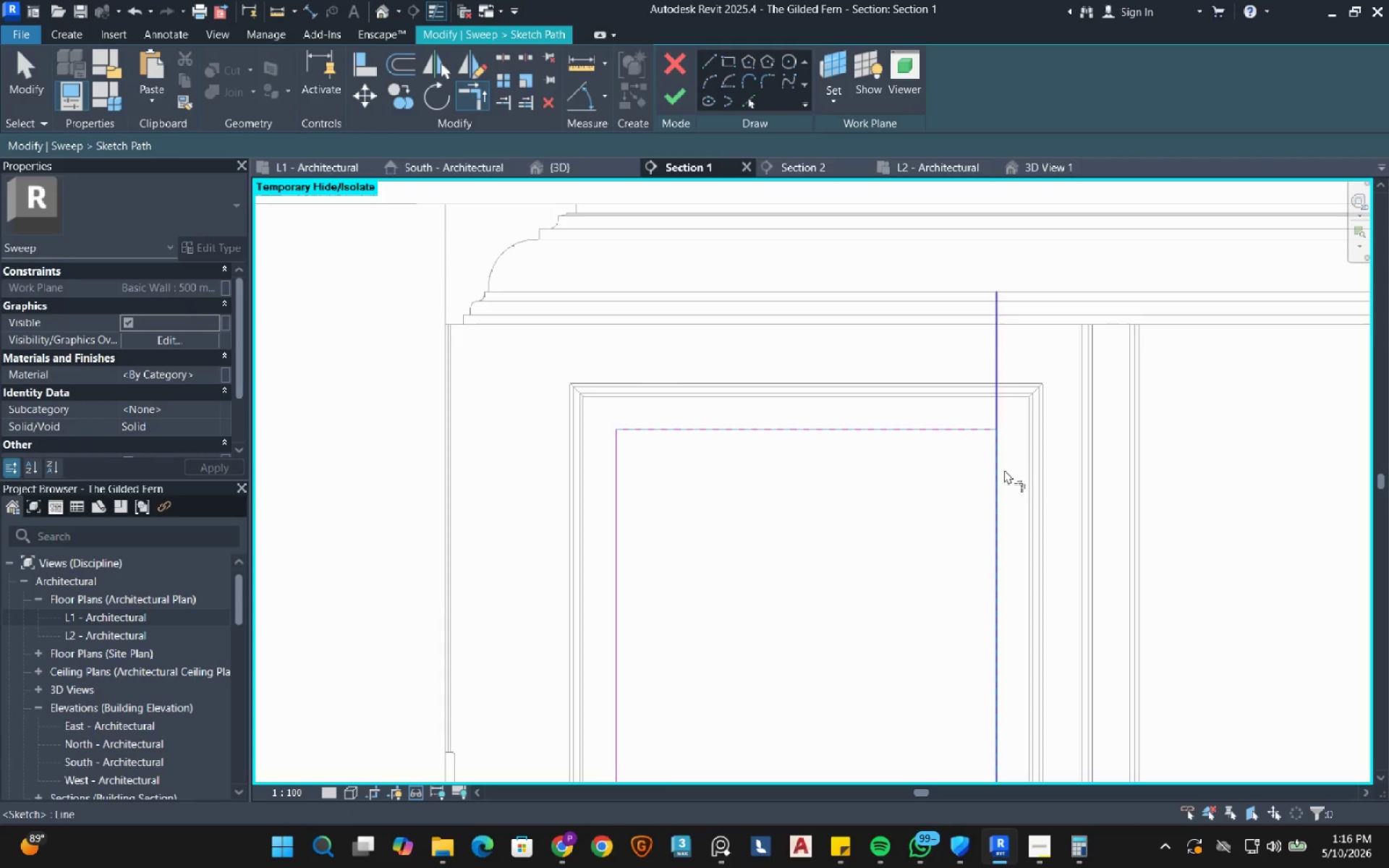 
left_click([1004, 469])
 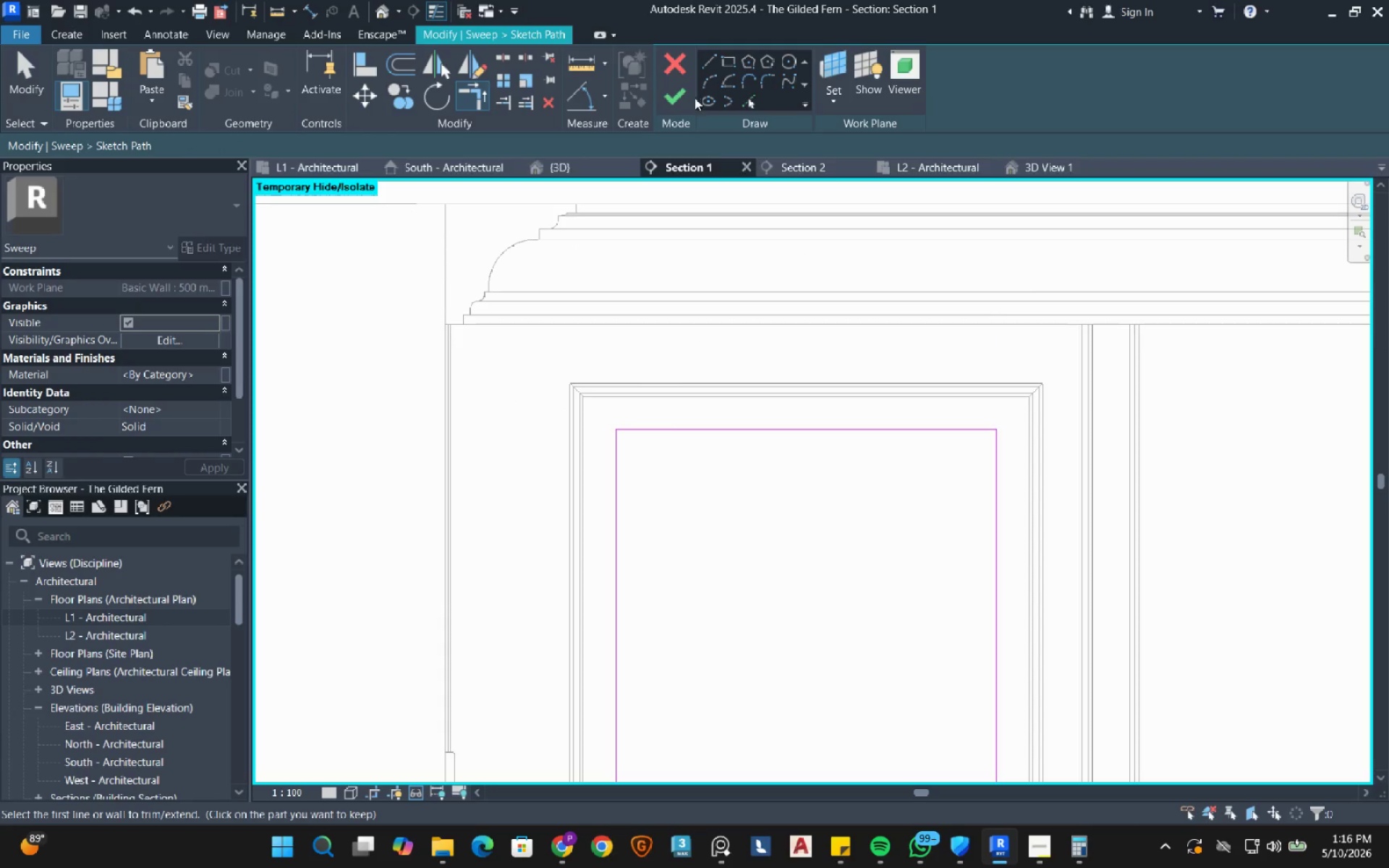 
left_click([673, 98])
 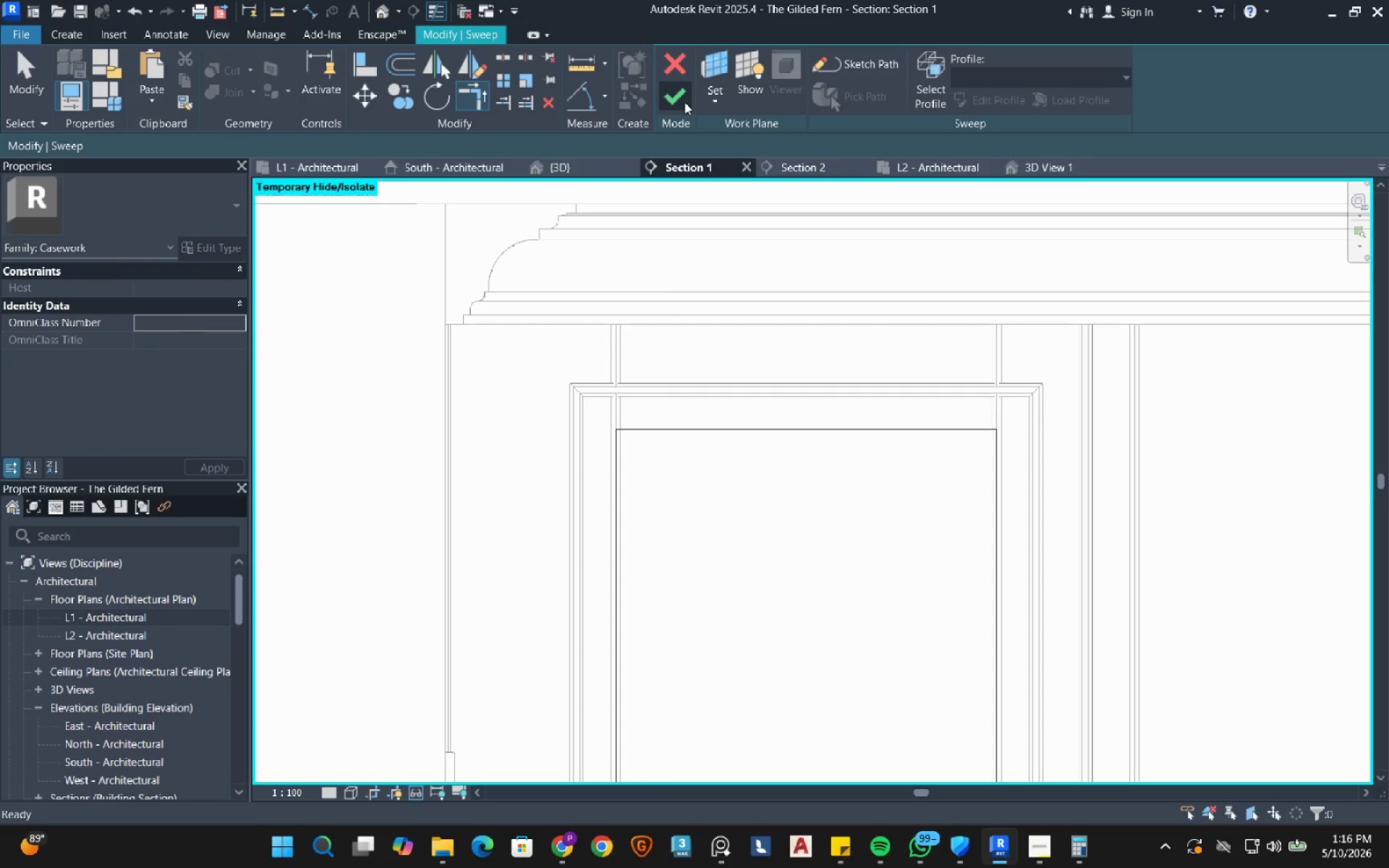 
left_click([680, 102])
 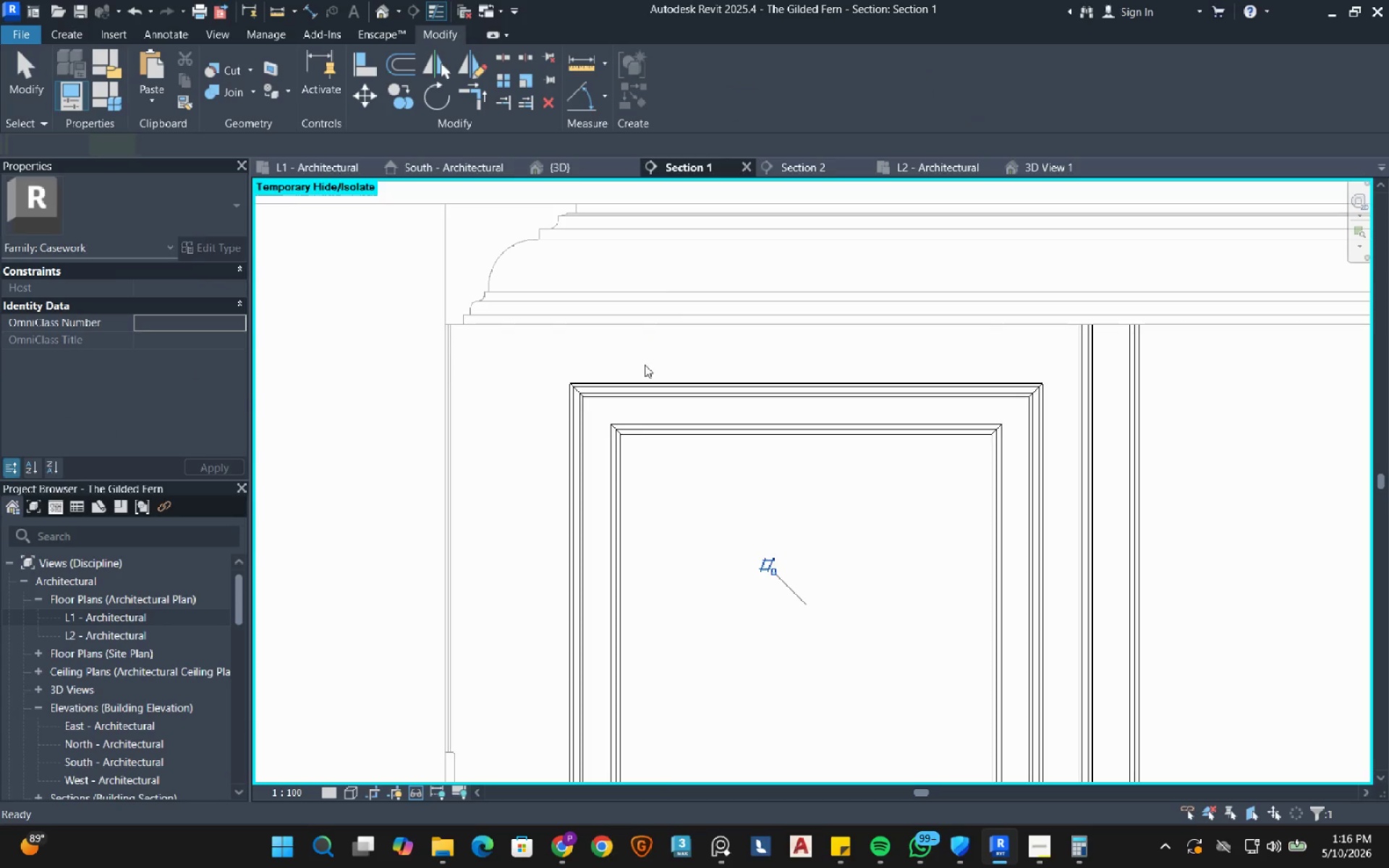 
key(Escape)
 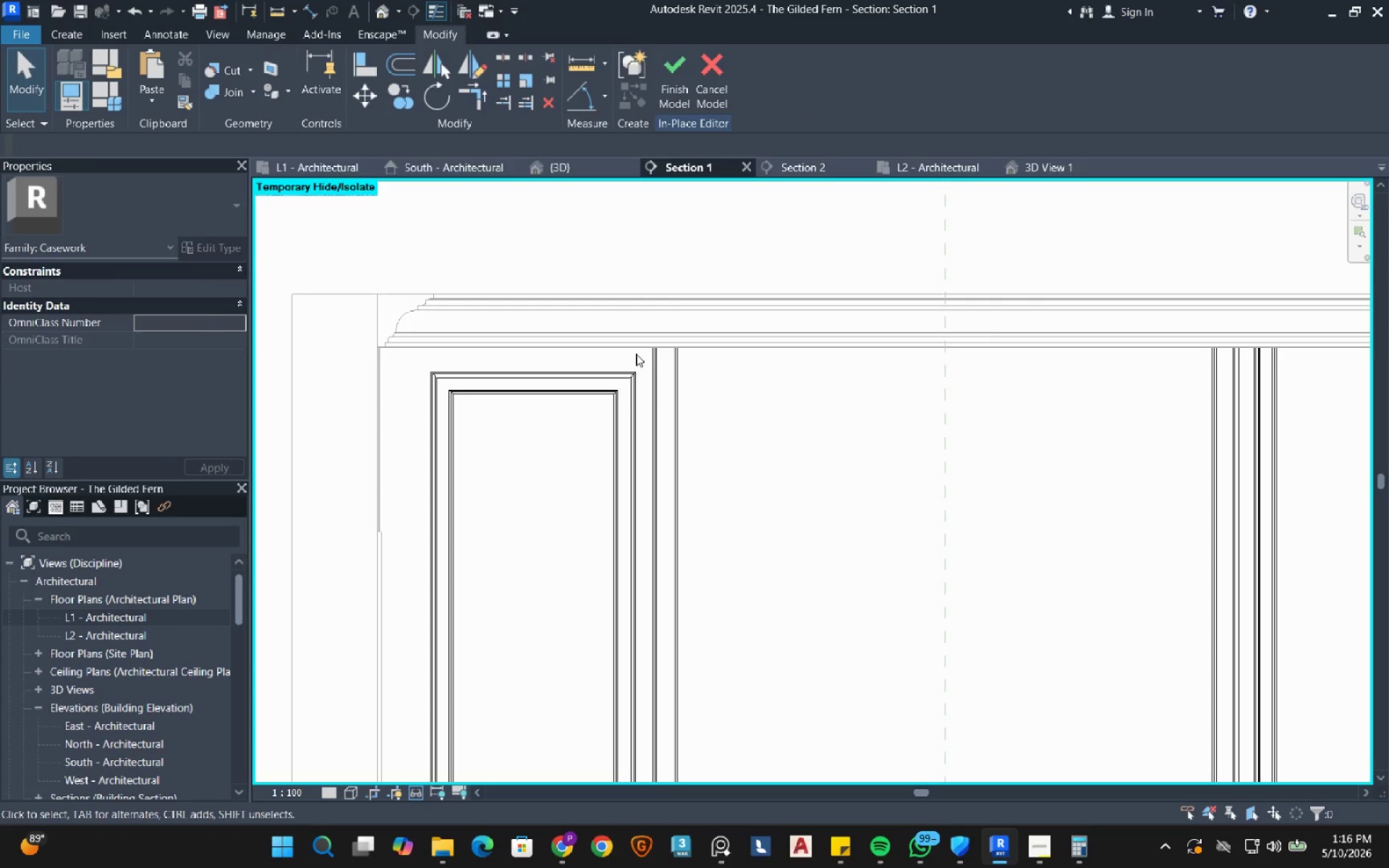 
scroll: coordinate [646, 367], scroll_direction: down, amount: 6.0
 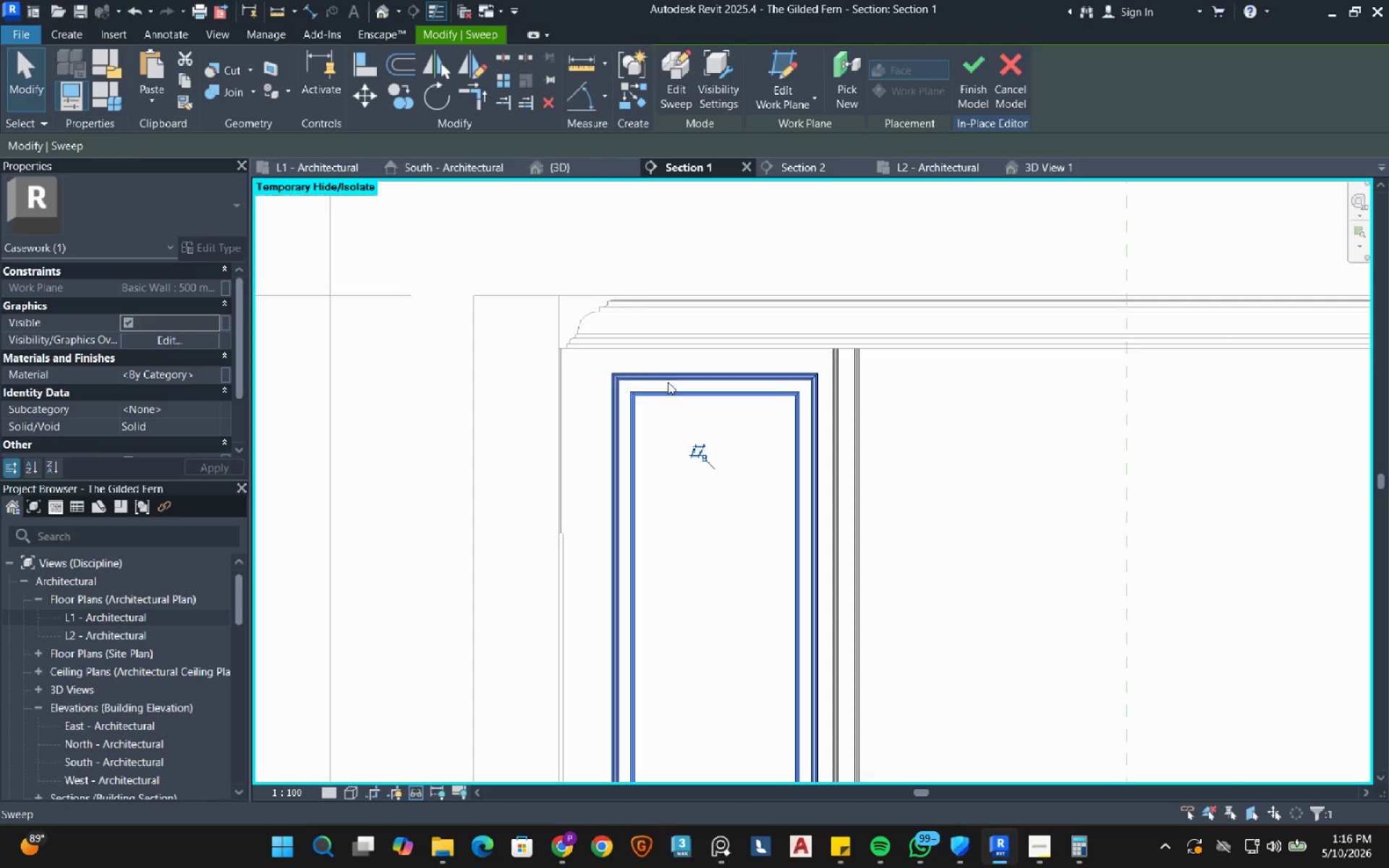 
left_click([655, 363])
 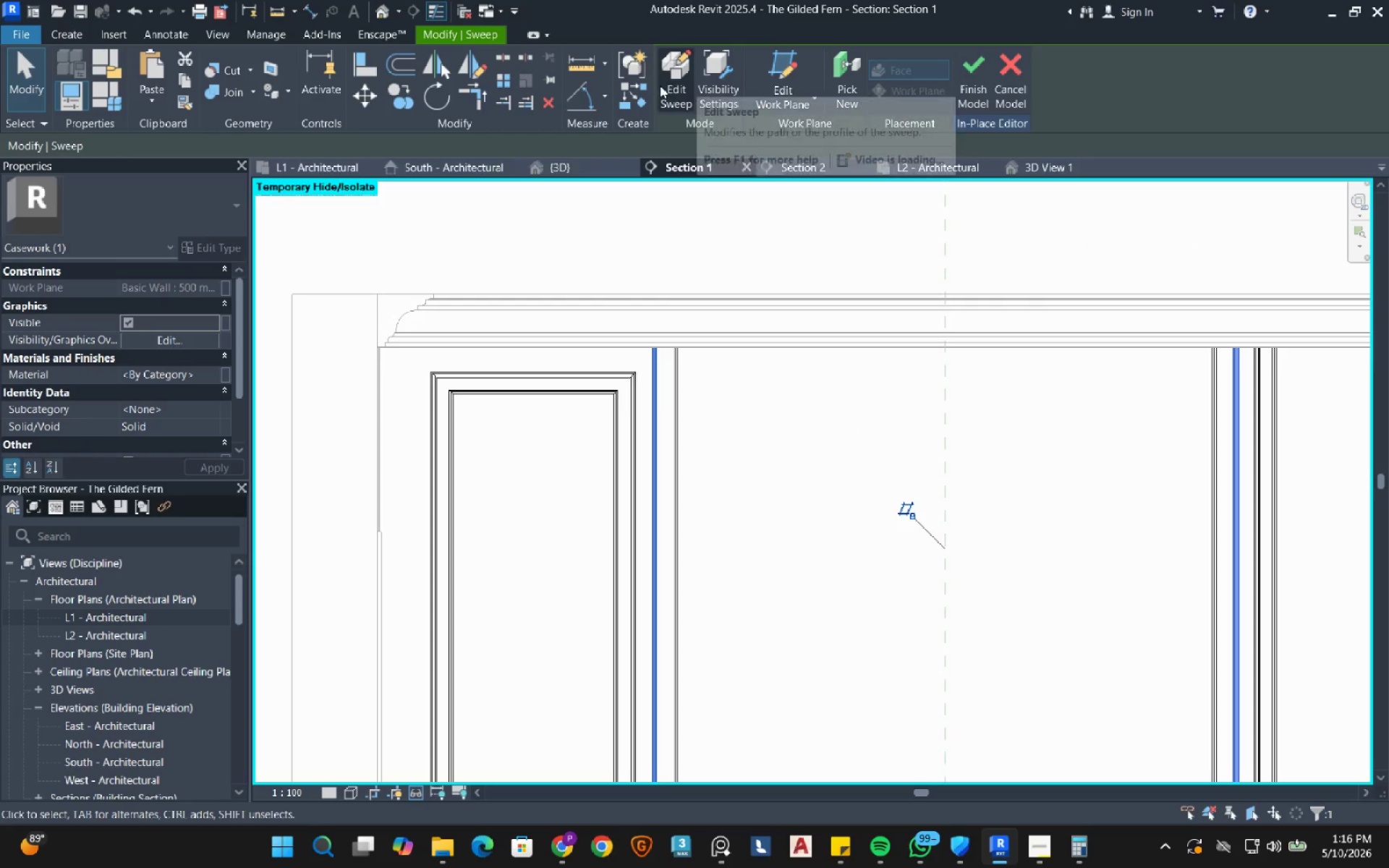 
left_click([673, 82])
 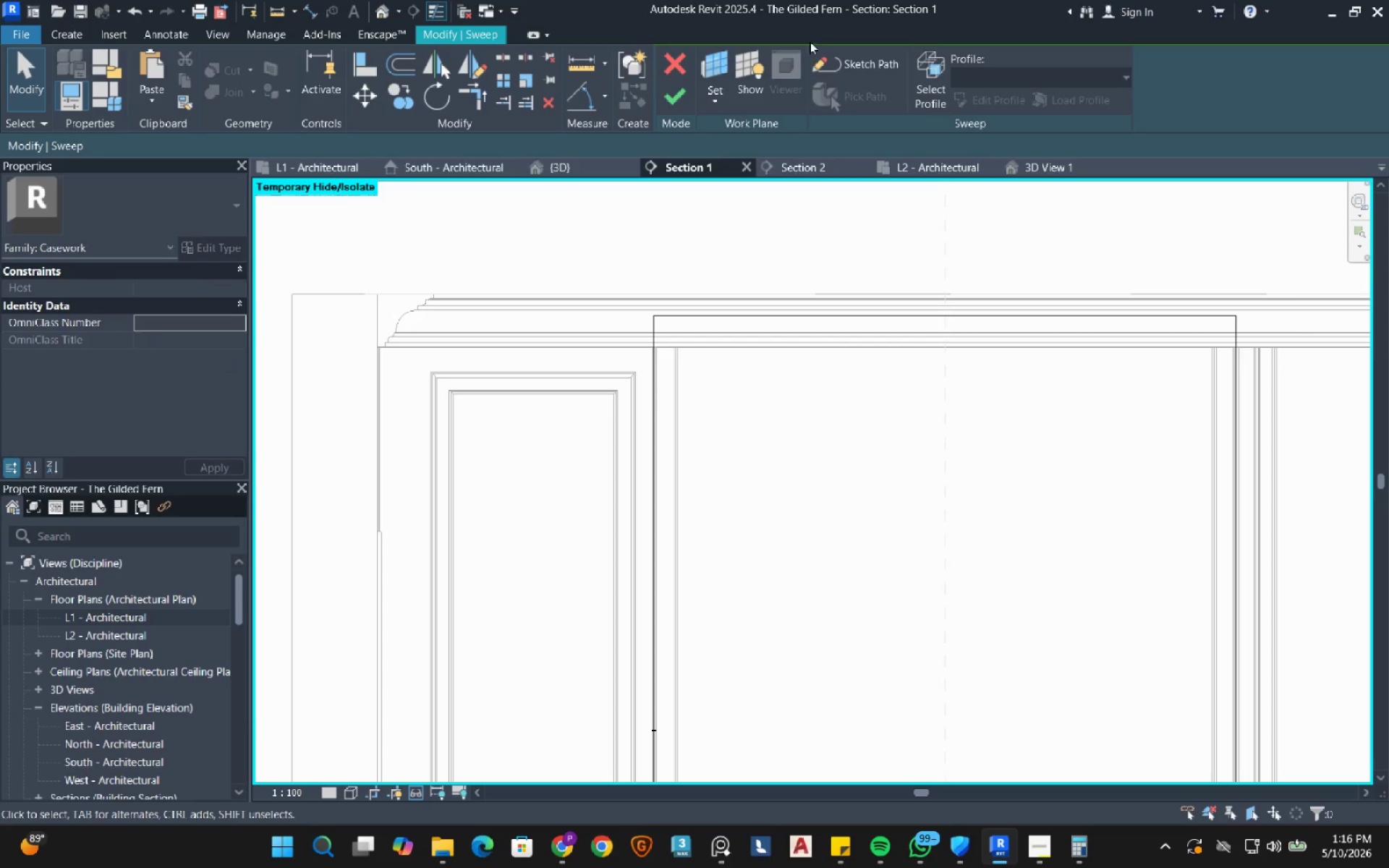 
left_click([859, 68])
 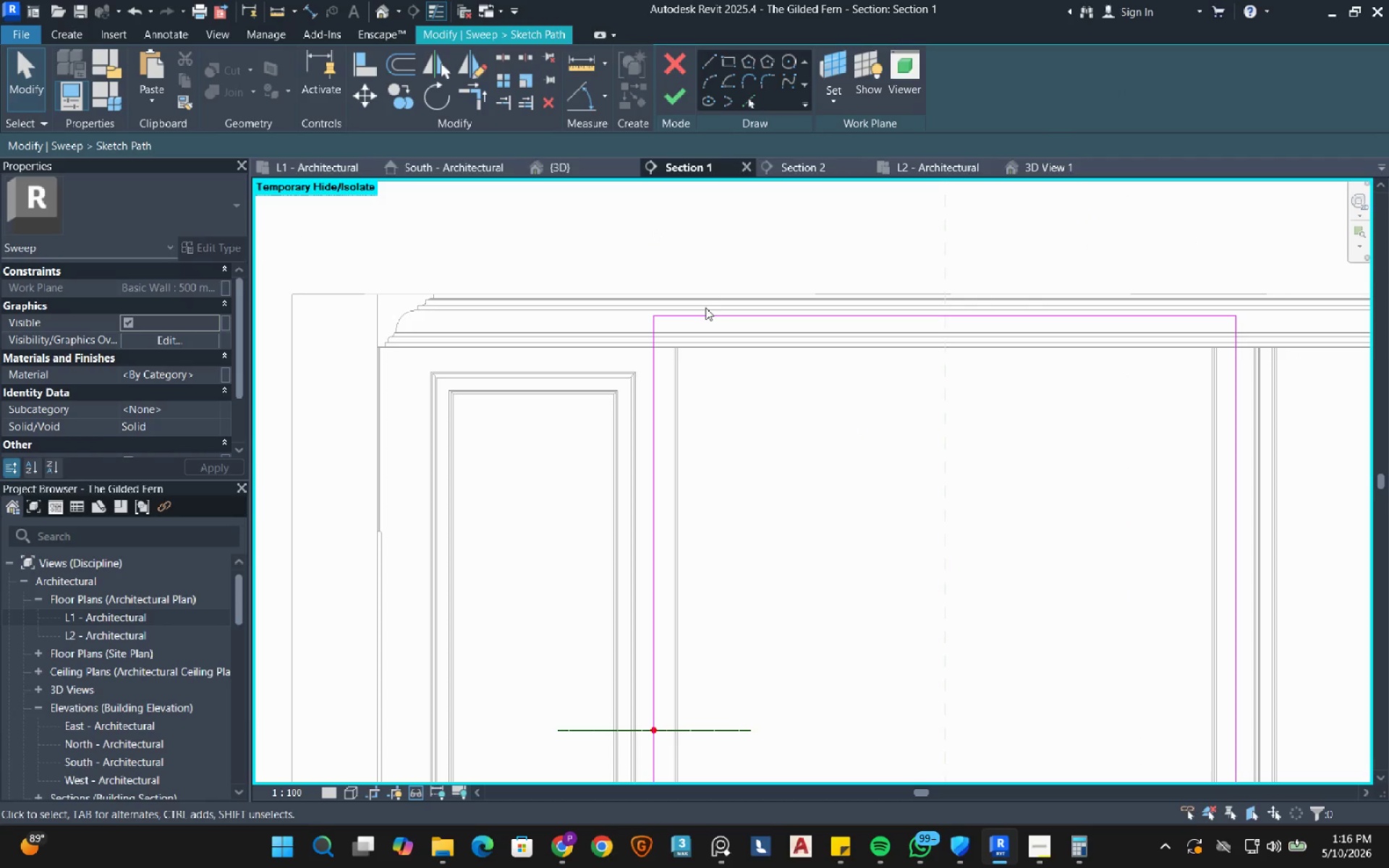 
scroll: coordinate [630, 381], scroll_direction: none, amount: 0.0
 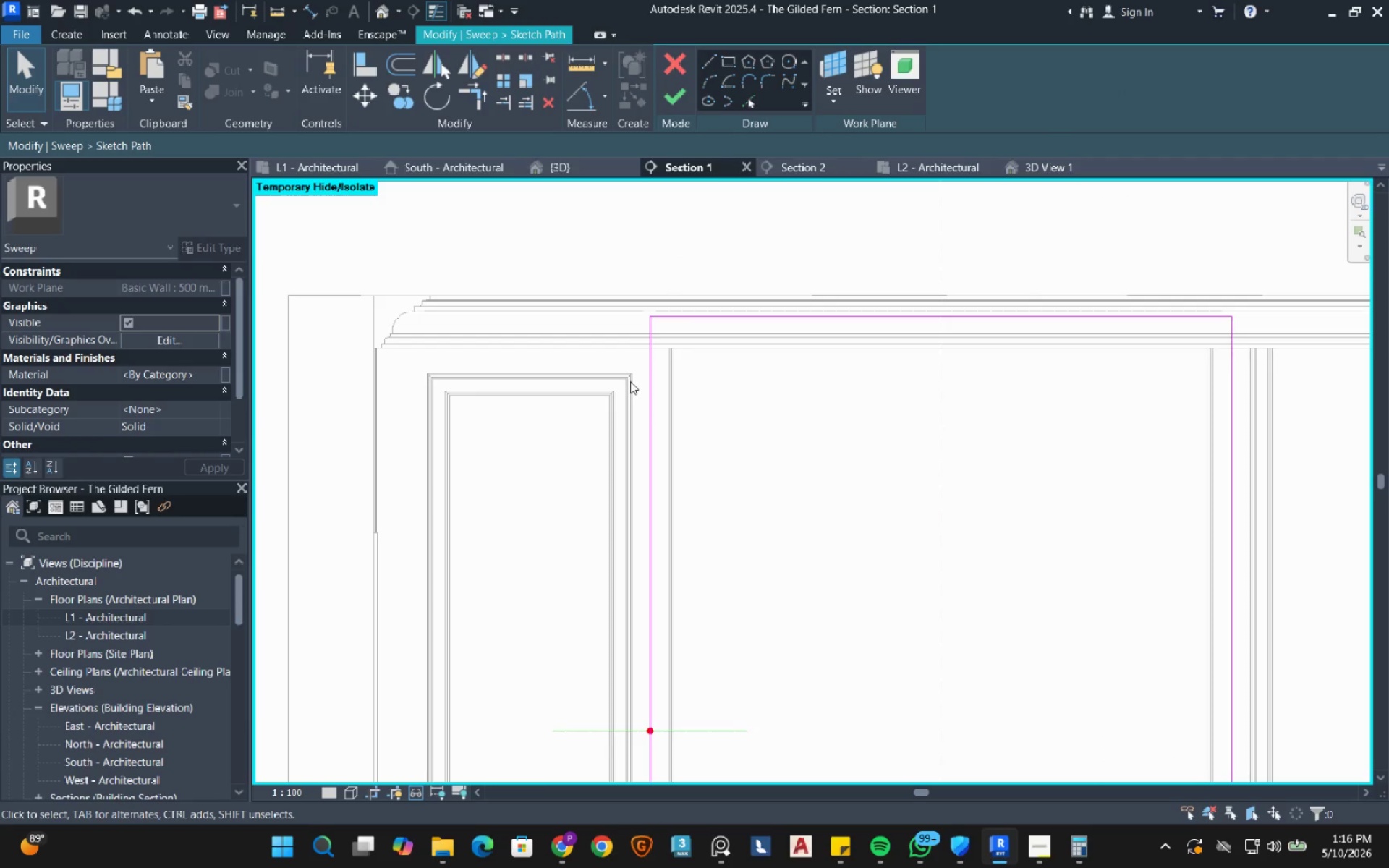 
wait(7.53)
 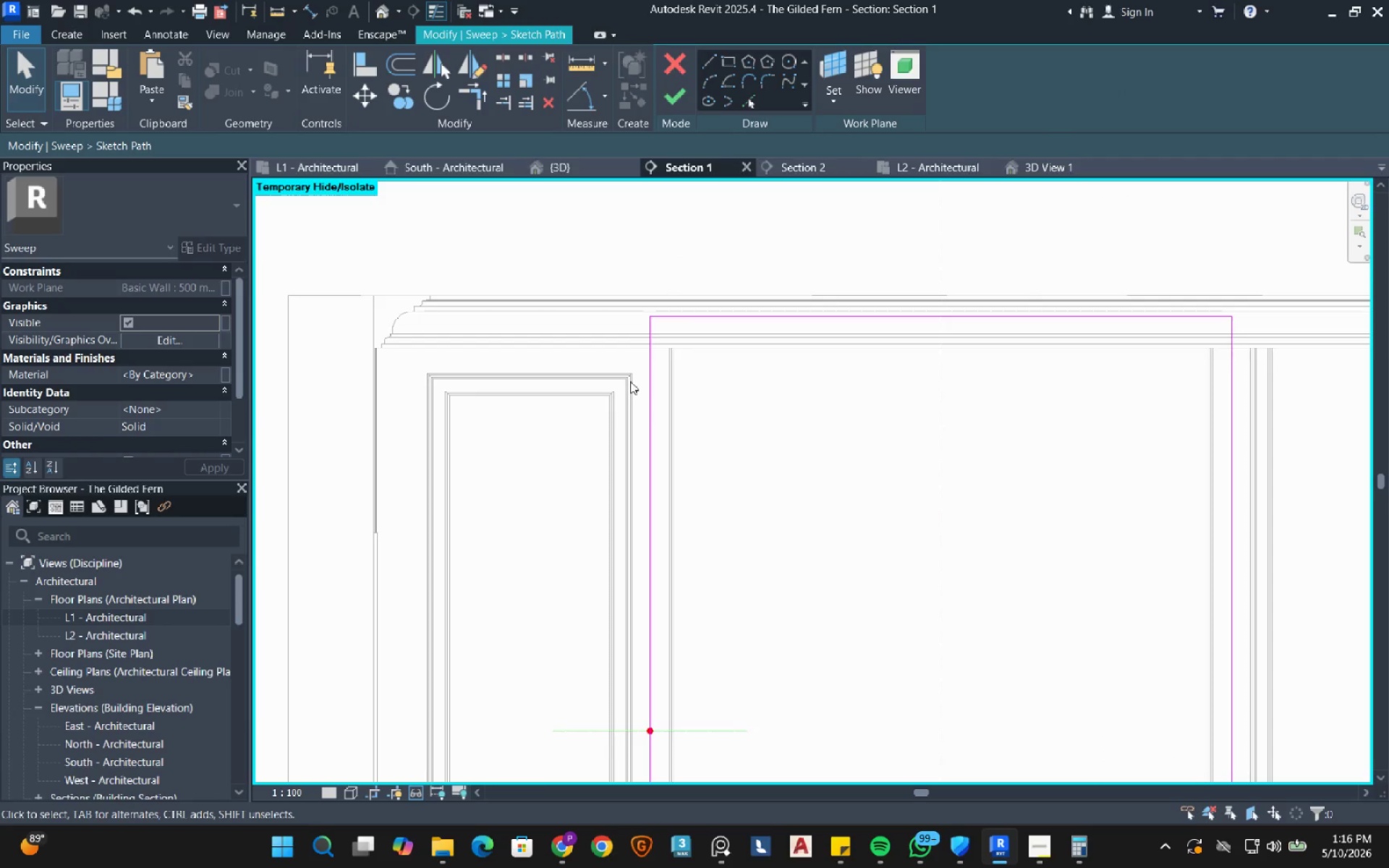 
left_click_drag(start_coordinate=[868, 441], to_coordinate=[818, 200])
 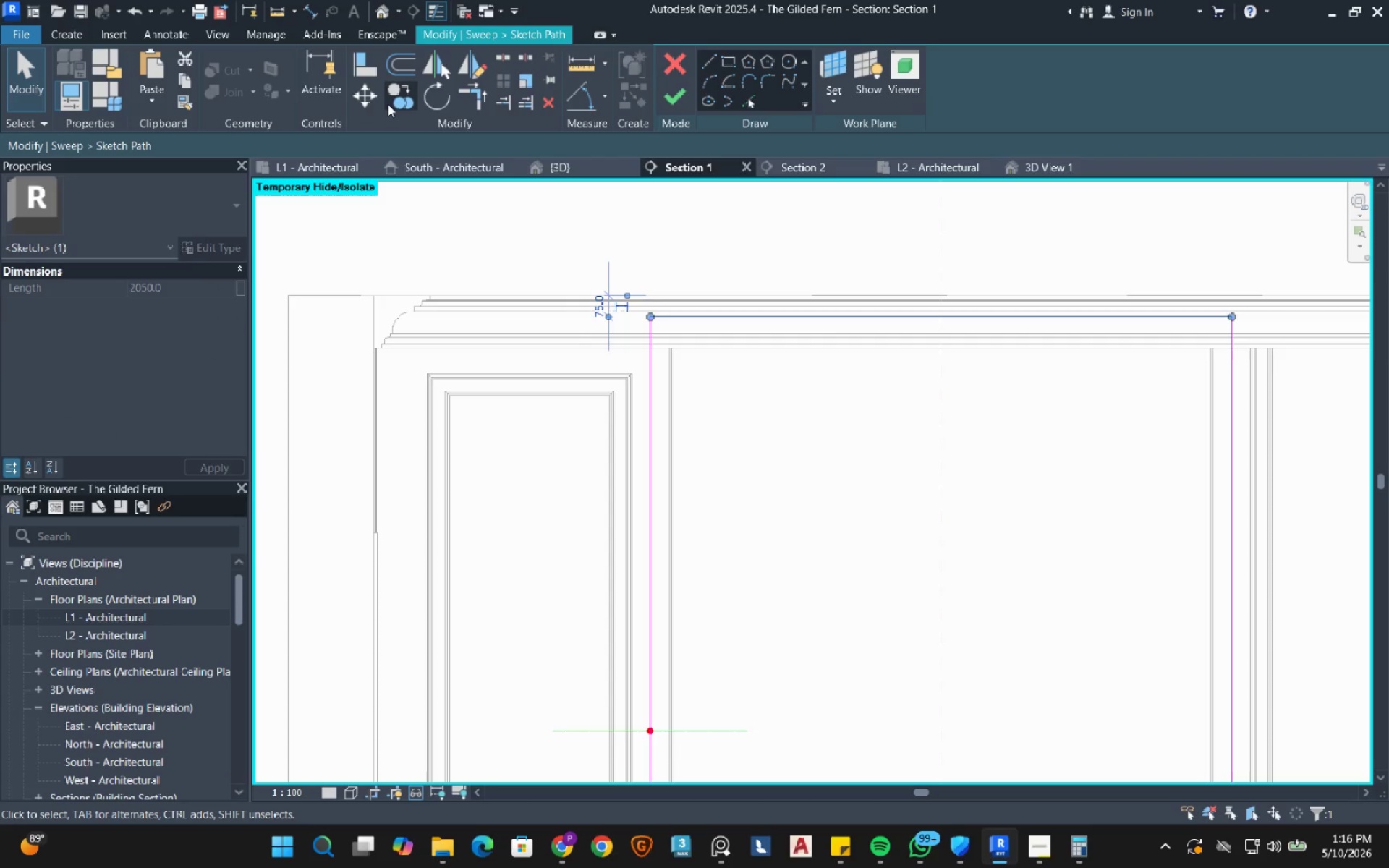 
left_click([359, 99])
 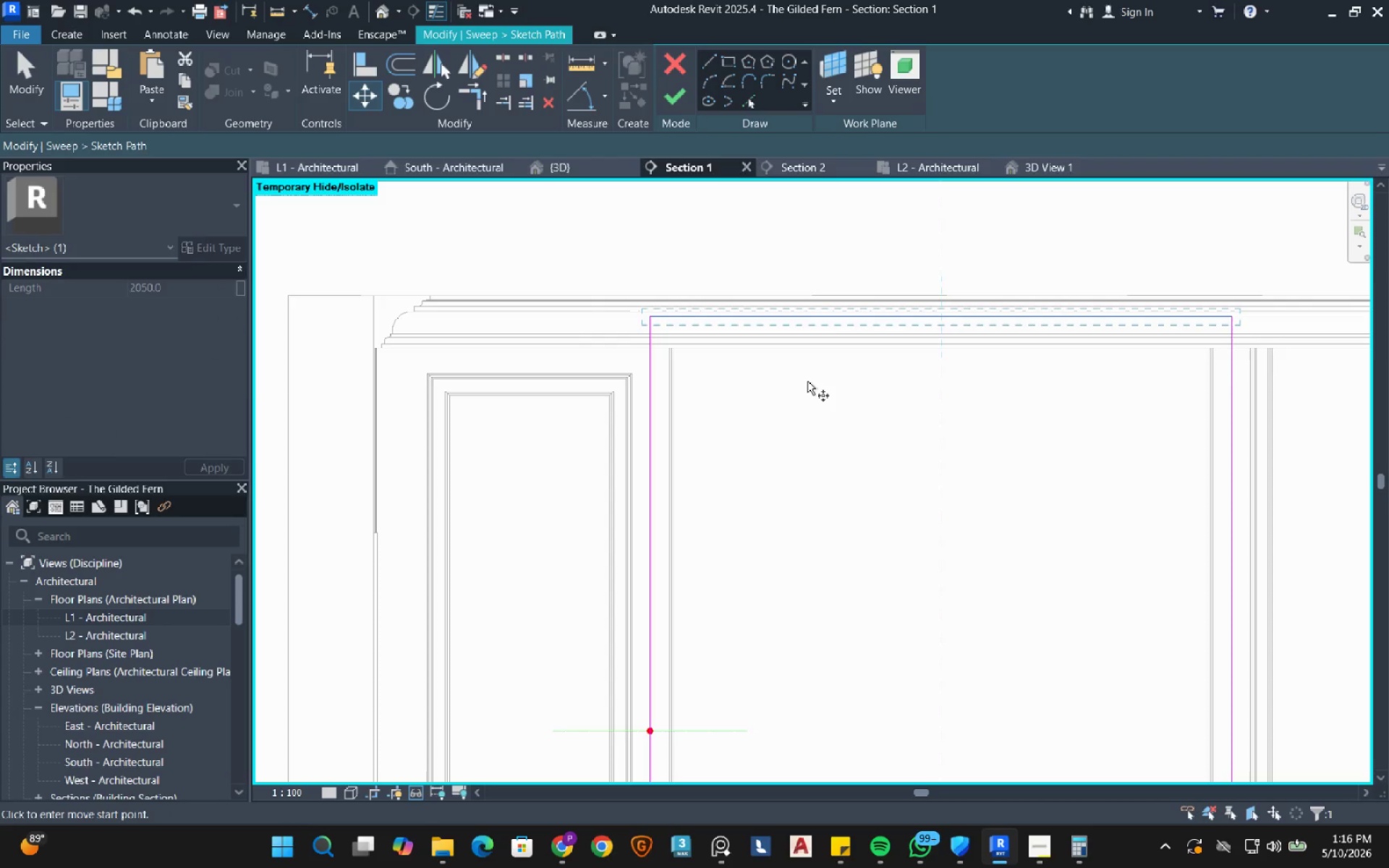 
left_click([807, 381])
 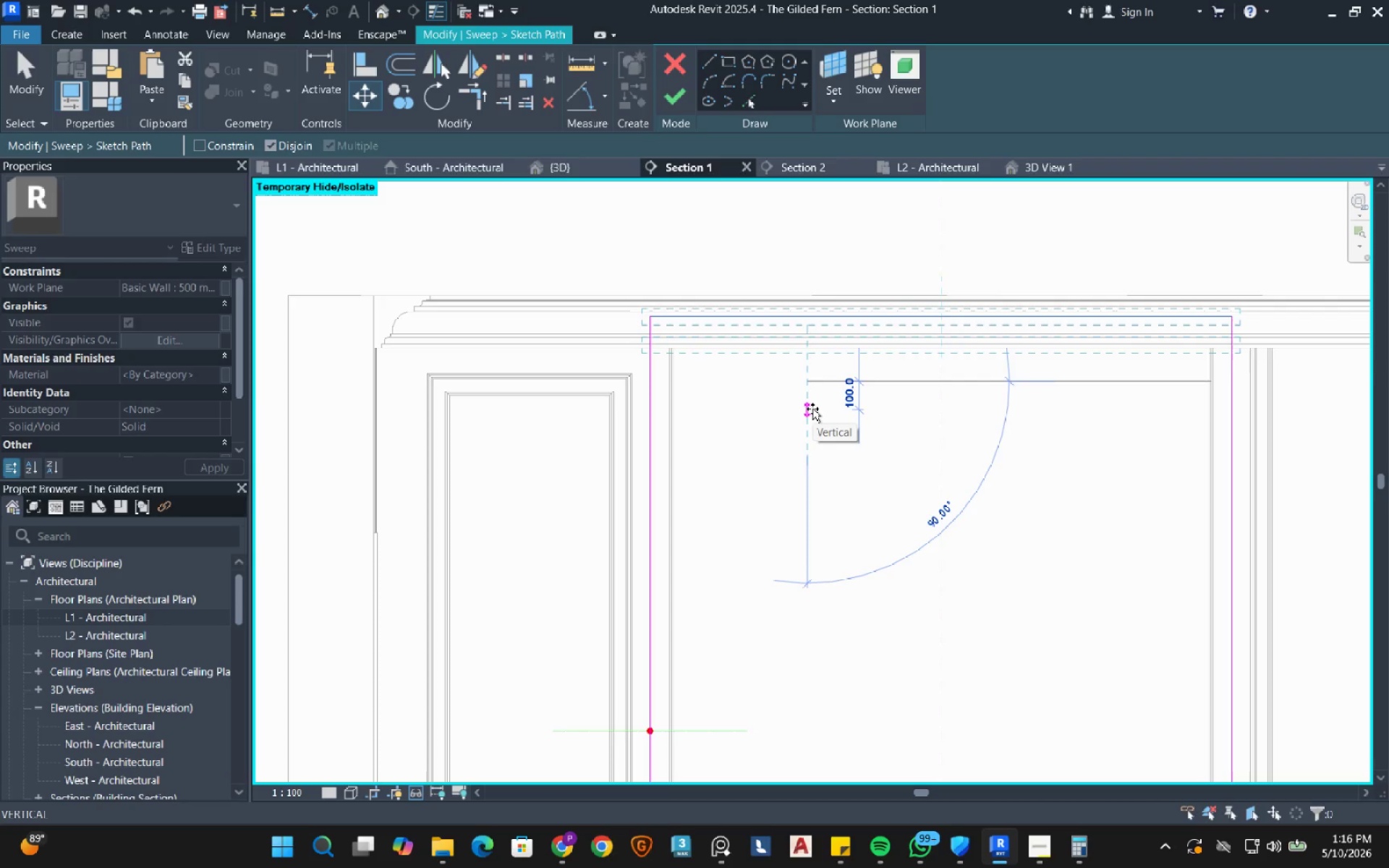 
key(Numpad2)
 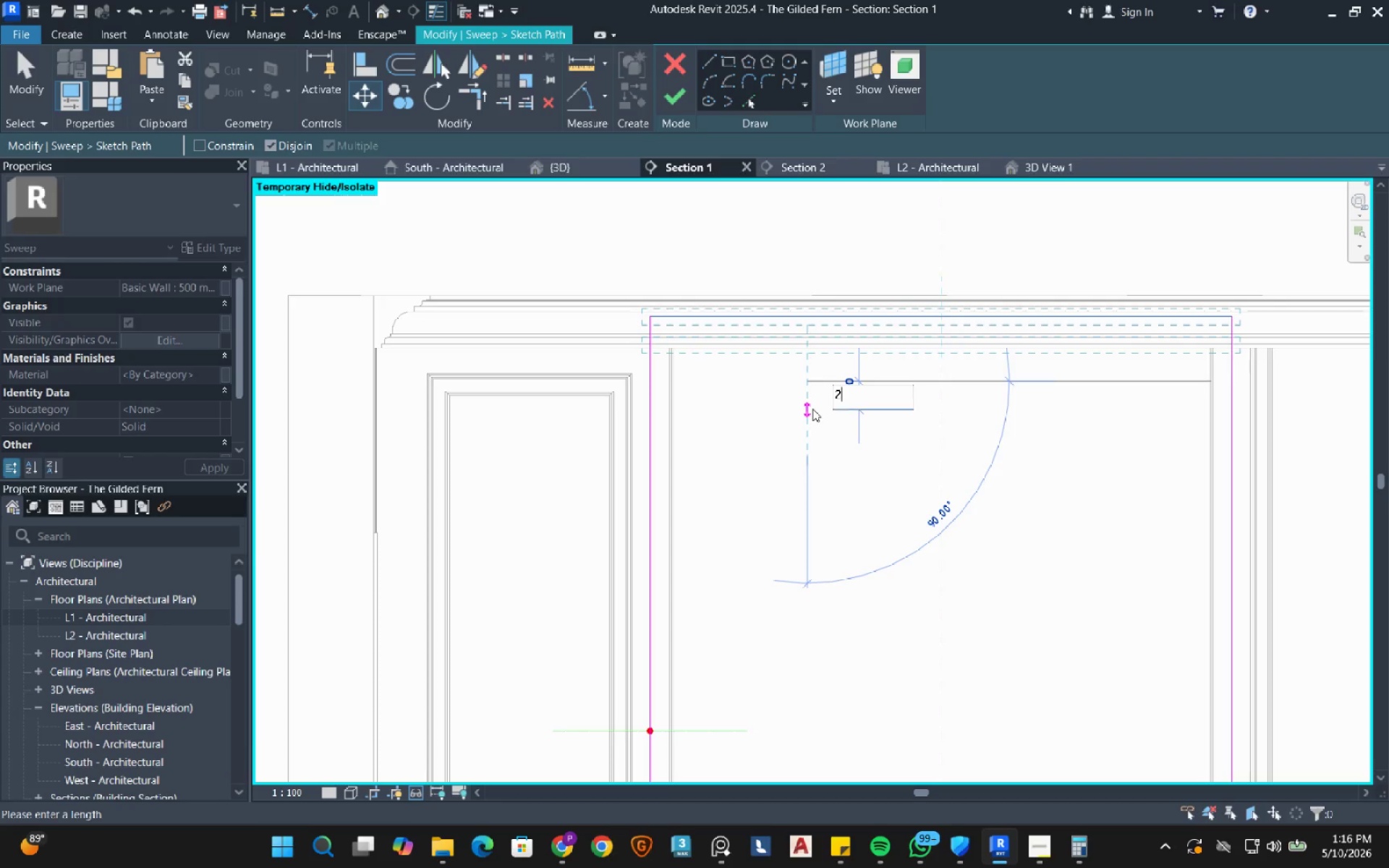 
key(NumpadDecimal)
 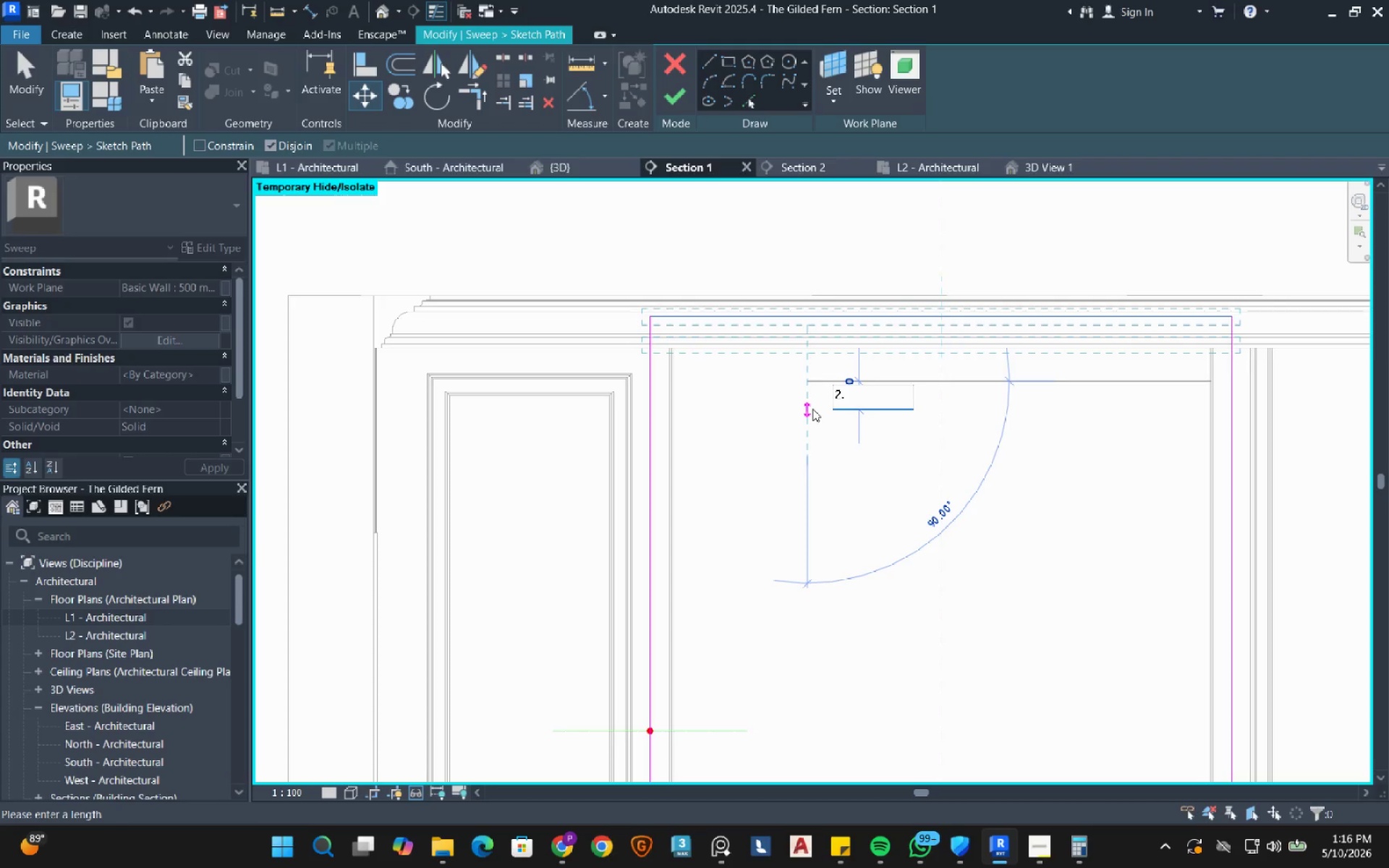 
key(Backspace)
 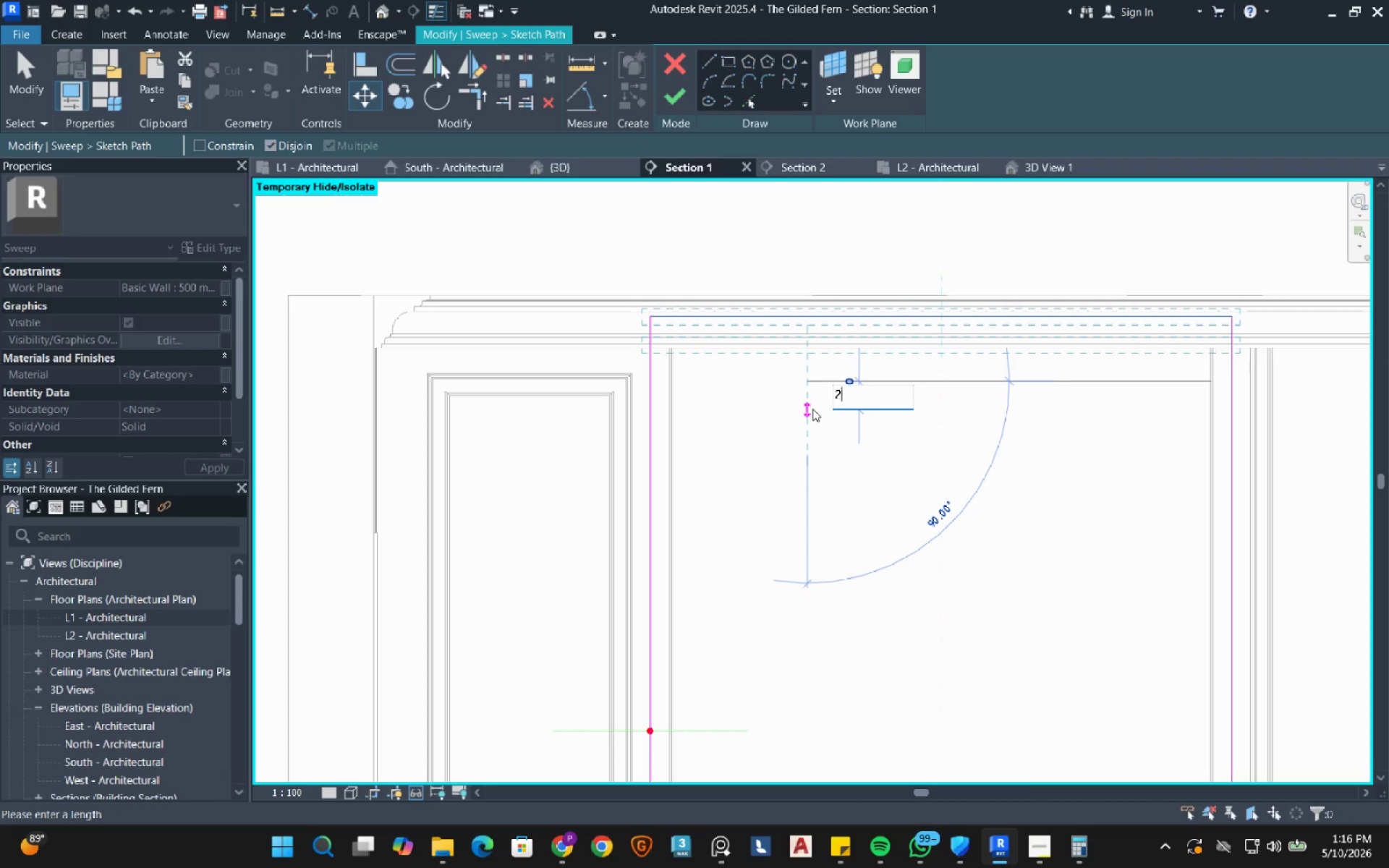 
key(Numpad0)
 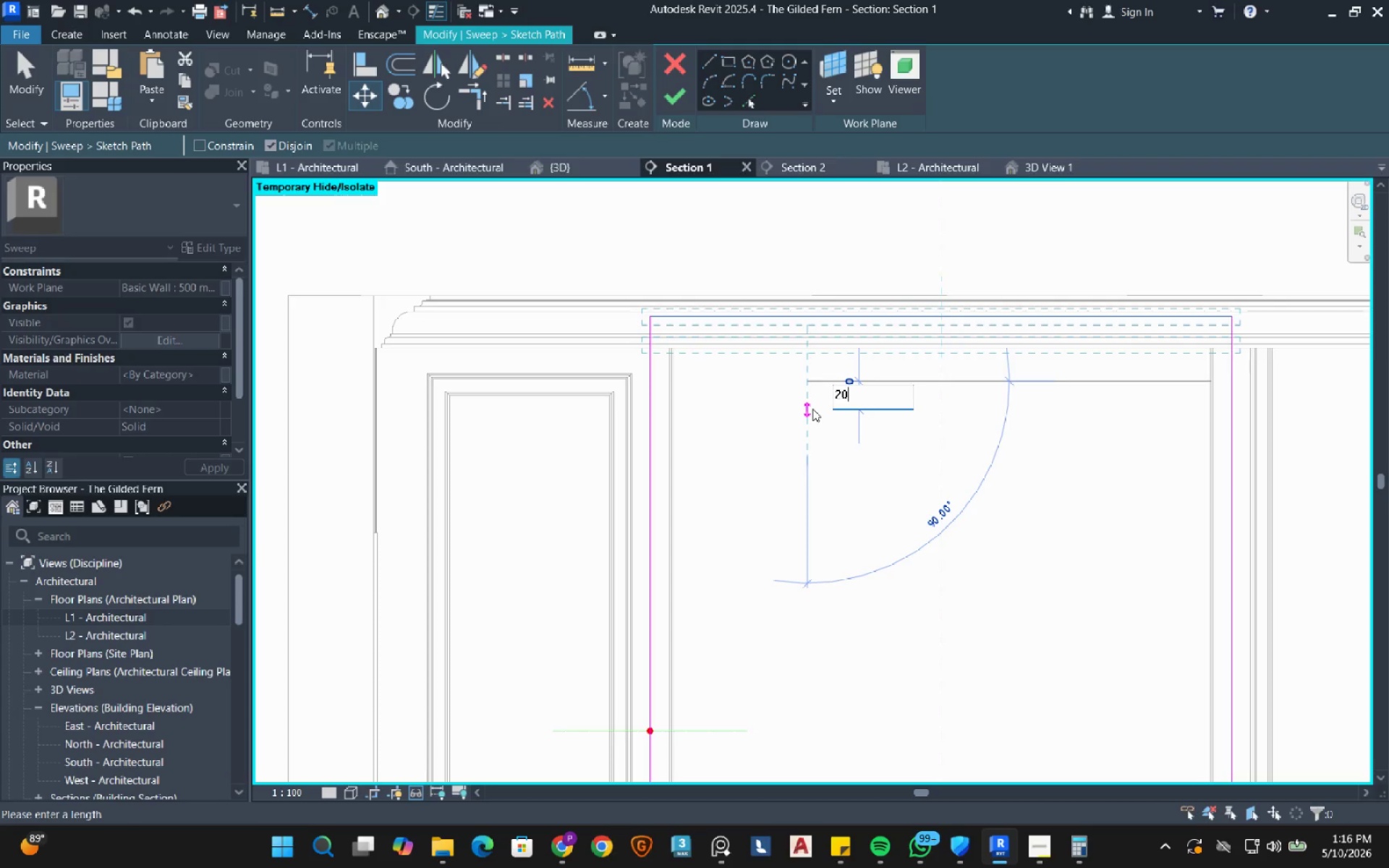 
key(Numpad9)
 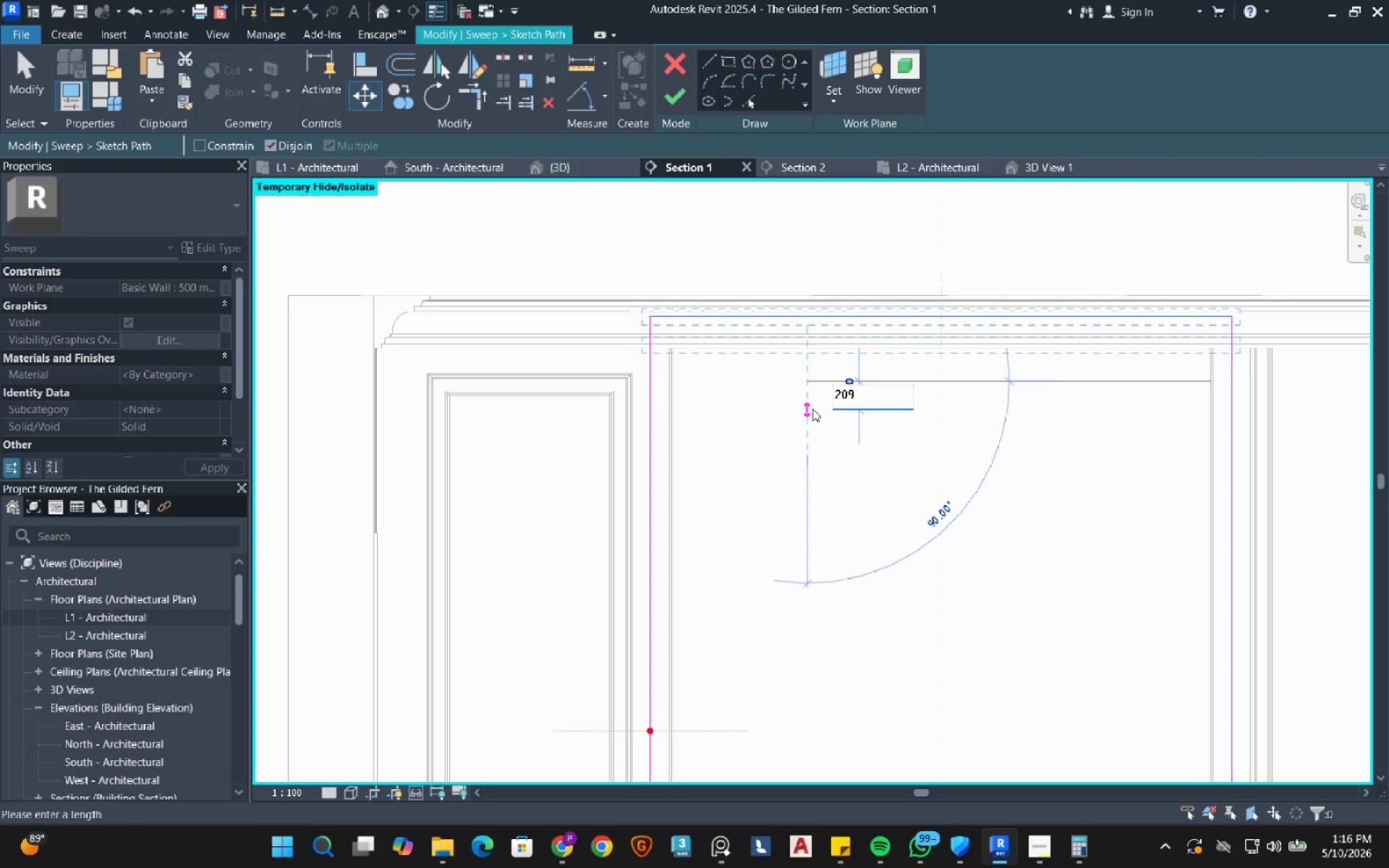 
key(NumpadDecimal)
 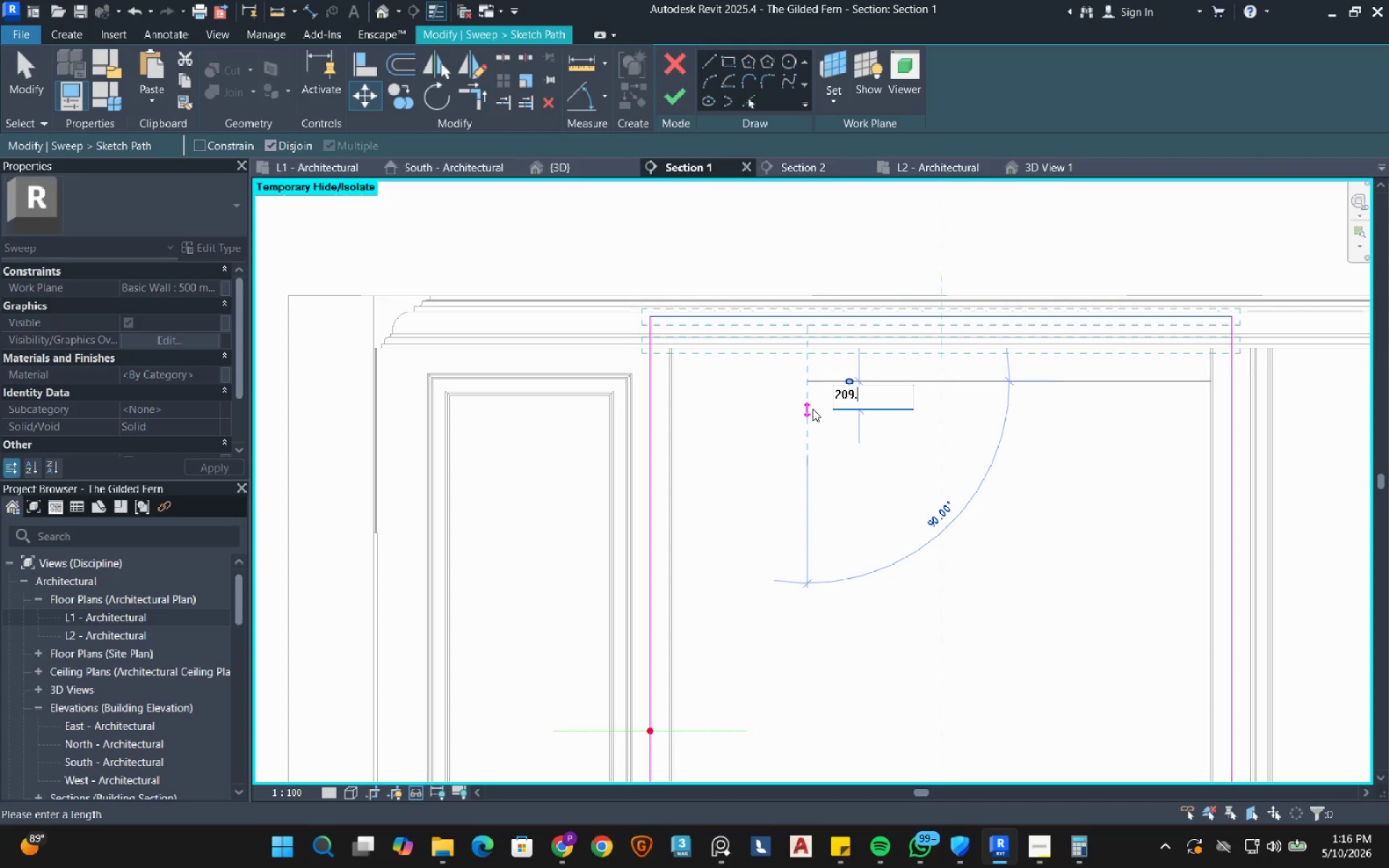 
key(Numpad1)
 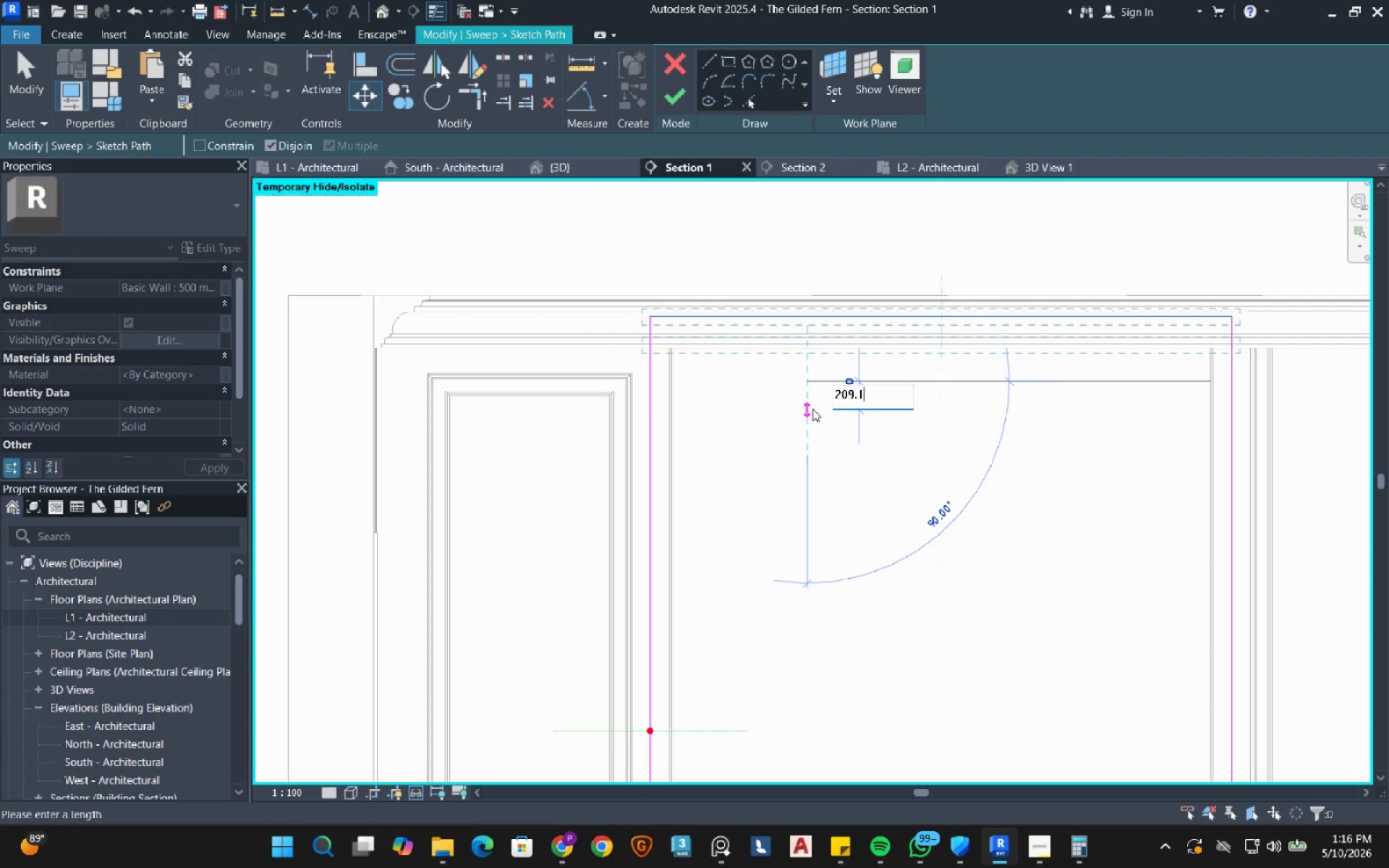 
key(NumpadEnter)
 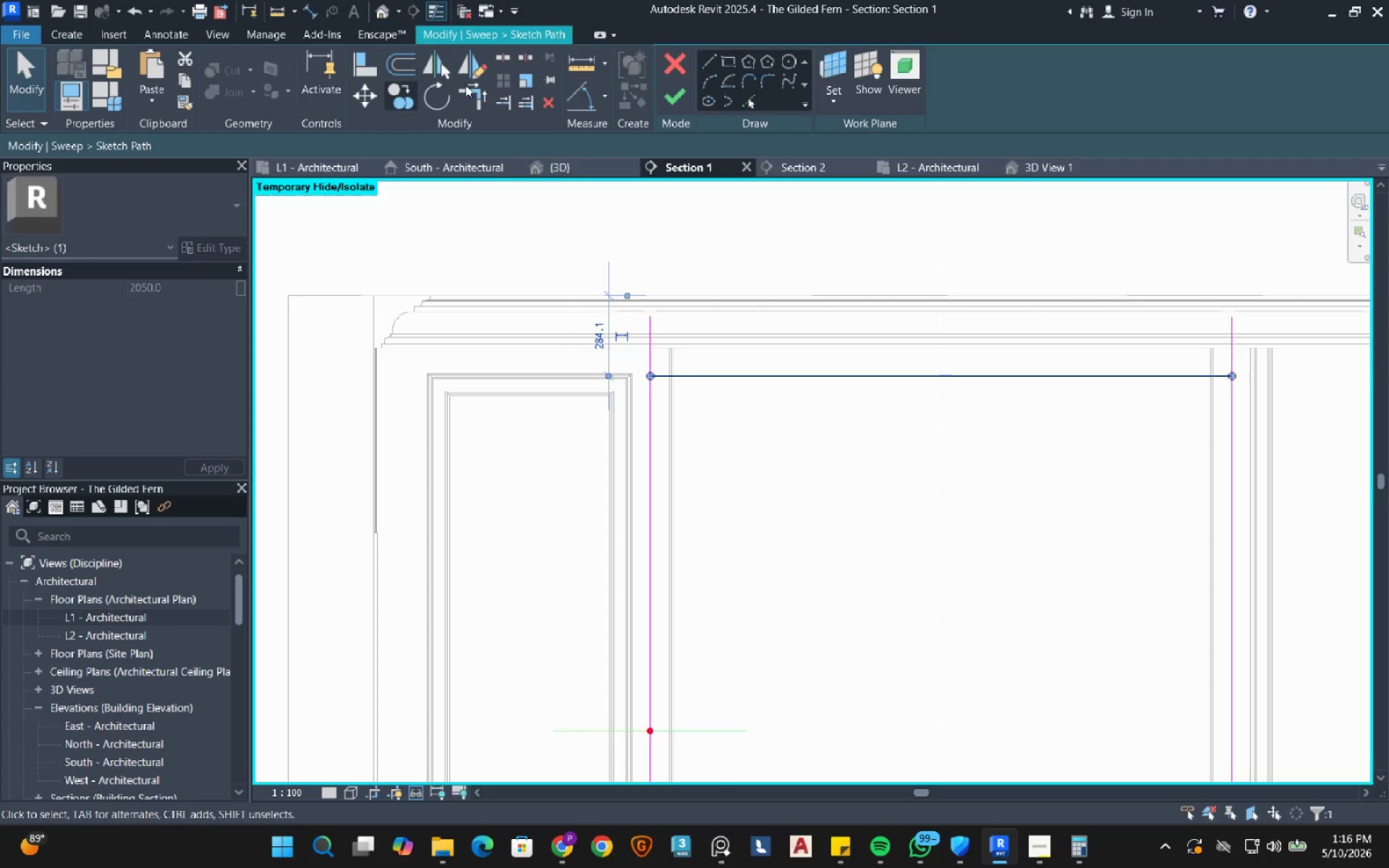 
left_click([473, 90])
 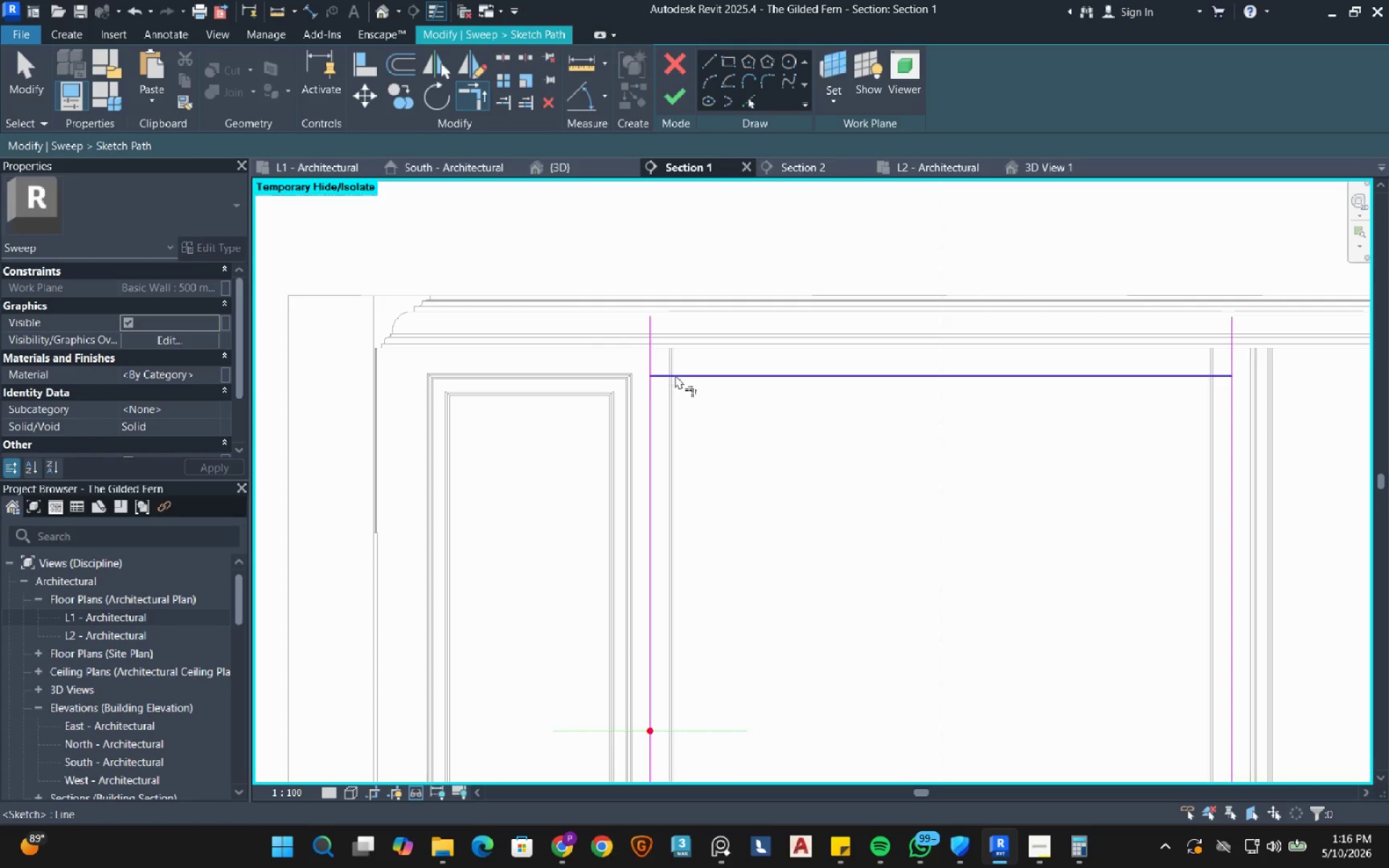 
left_click([675, 375])
 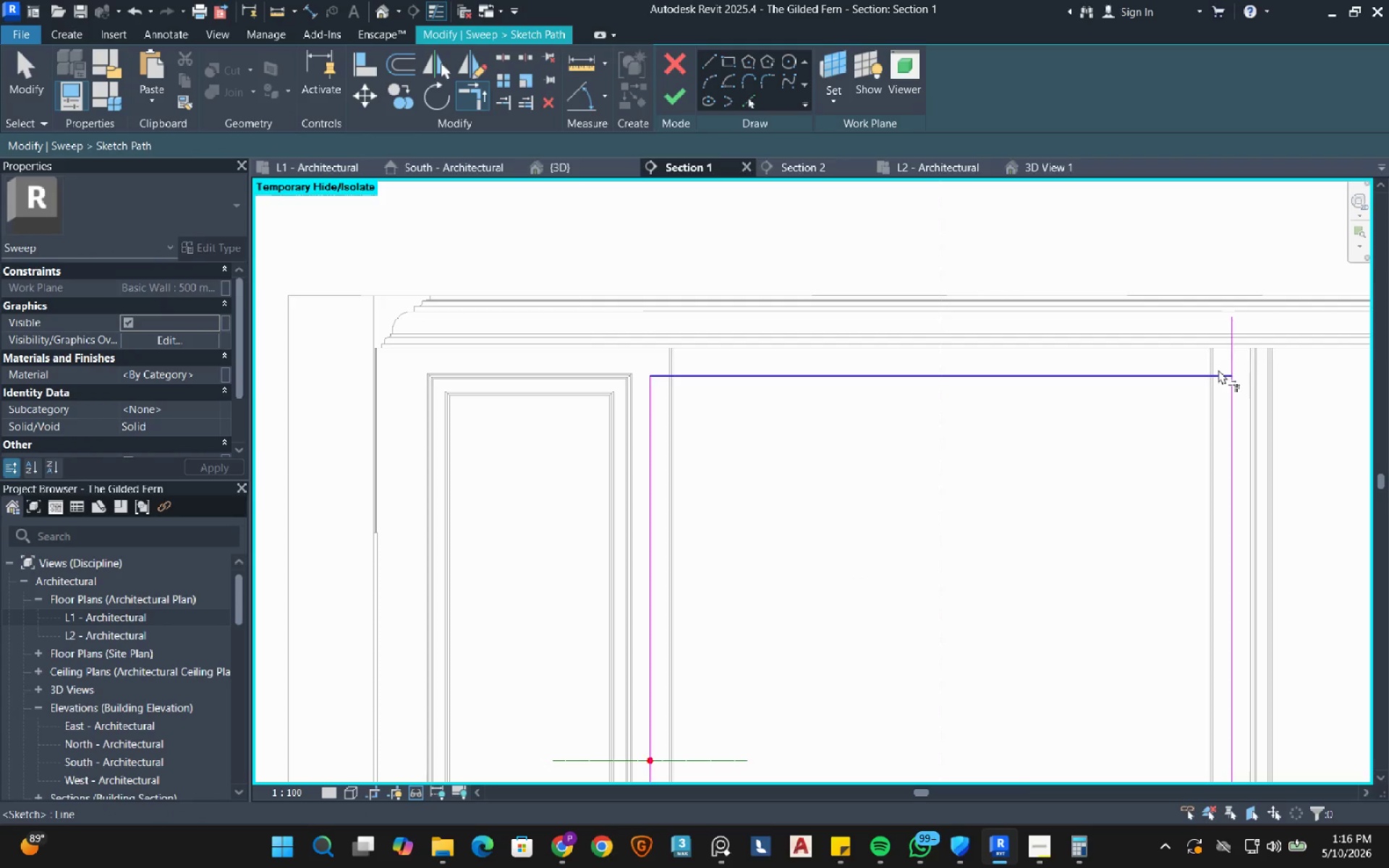 
double_click([1235, 398])
 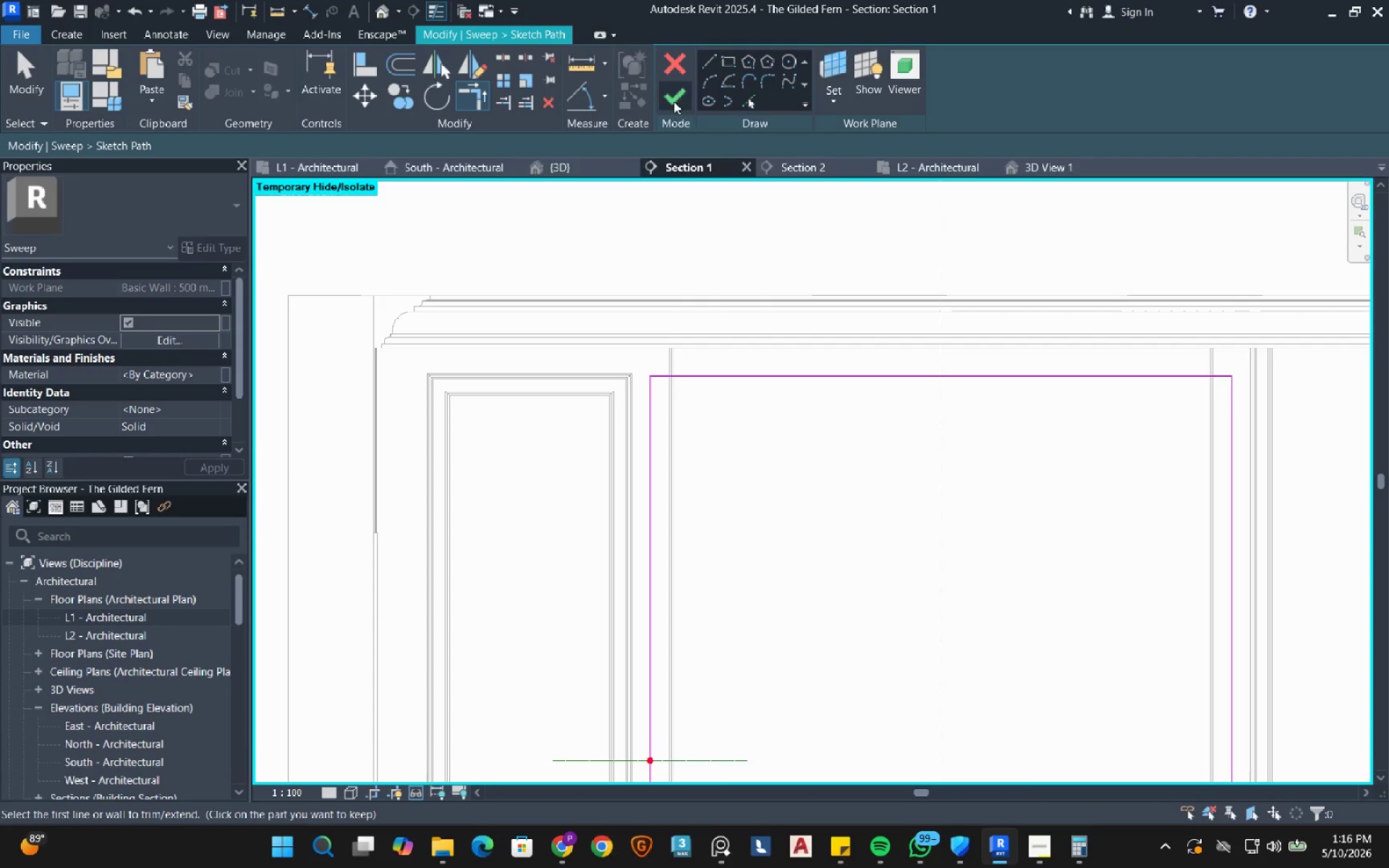 
left_click([671, 93])
 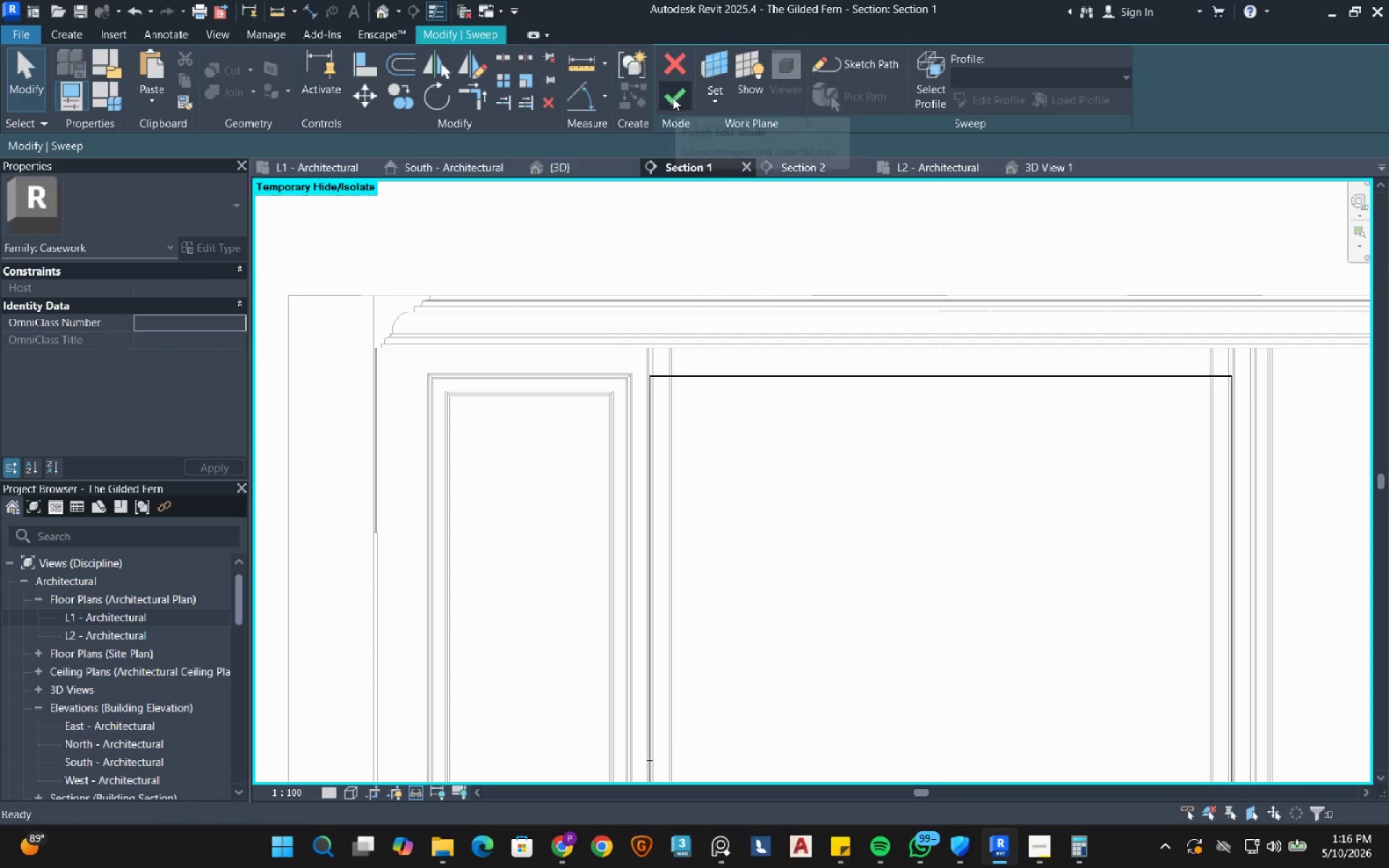 
left_click([673, 98])
 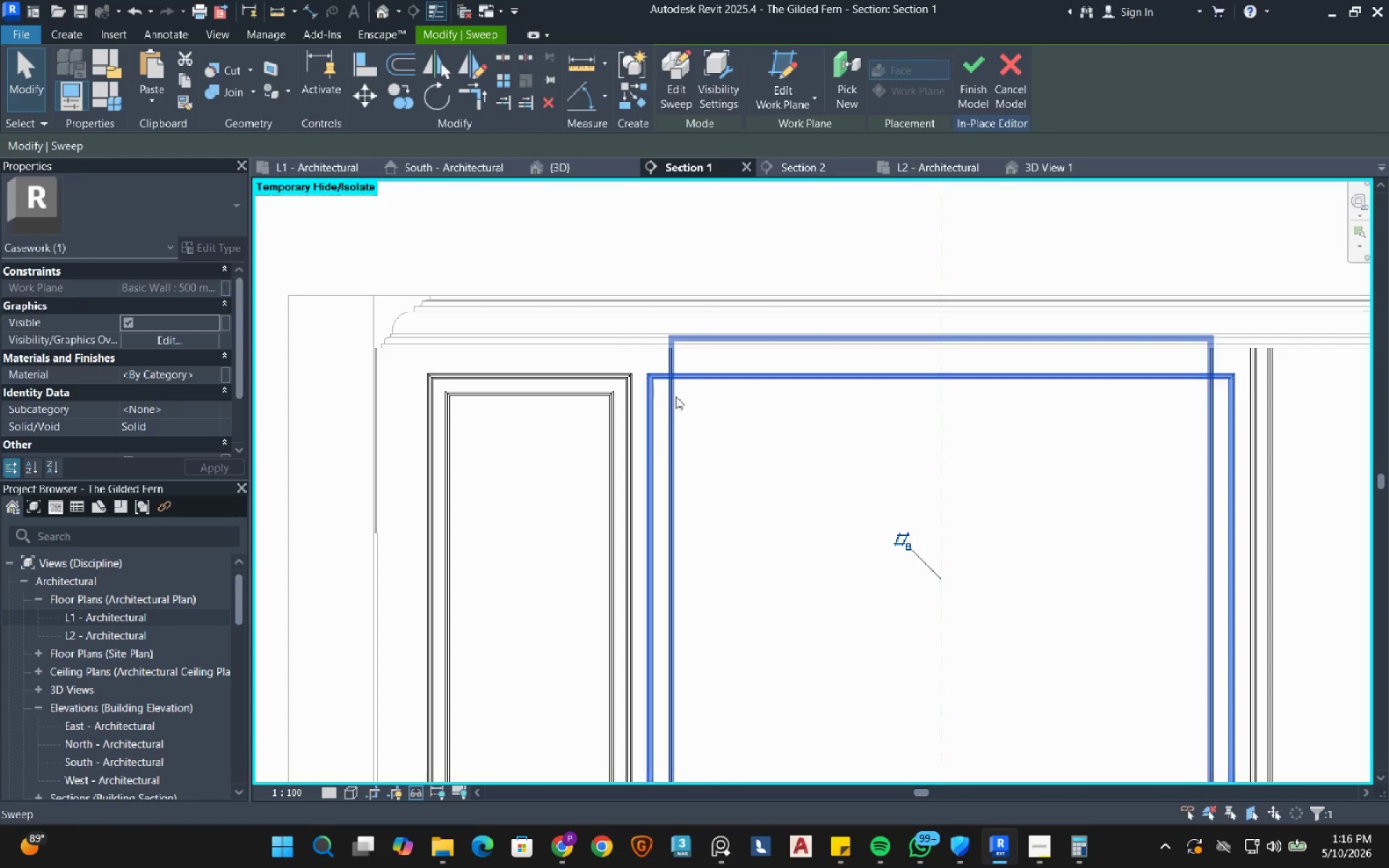 
left_click([676, 396])
 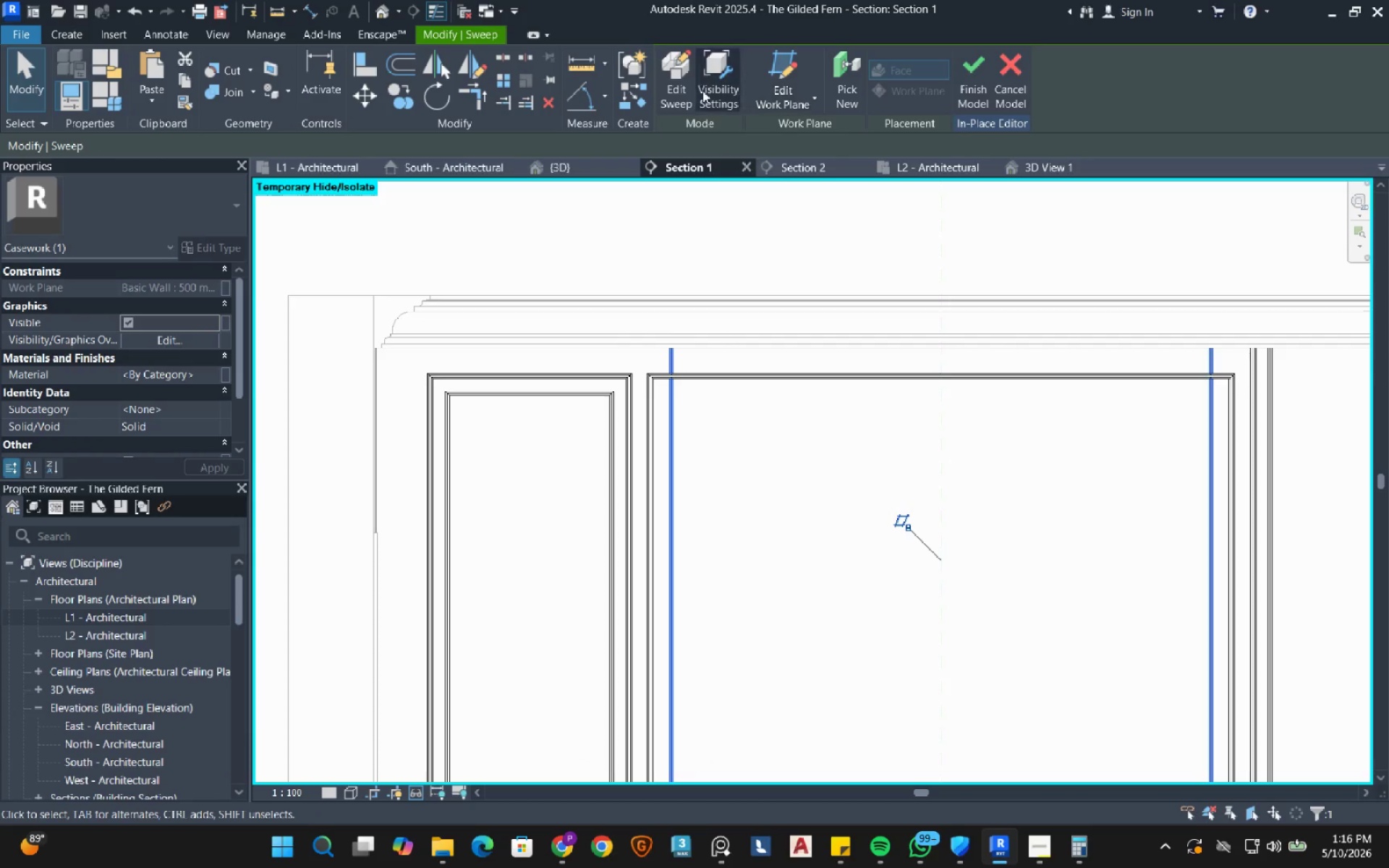 
left_click([680, 93])
 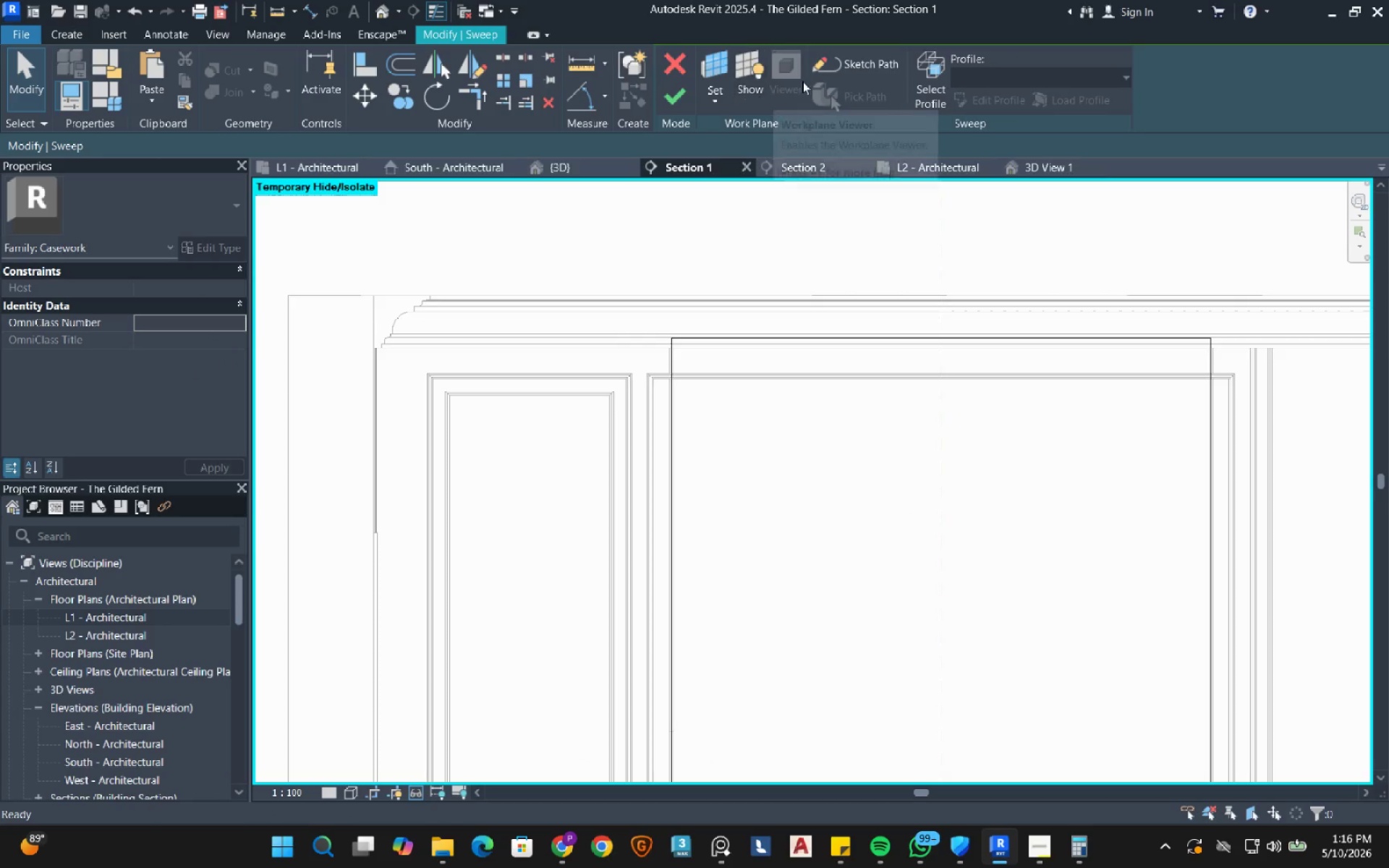 
left_click([822, 73])
 